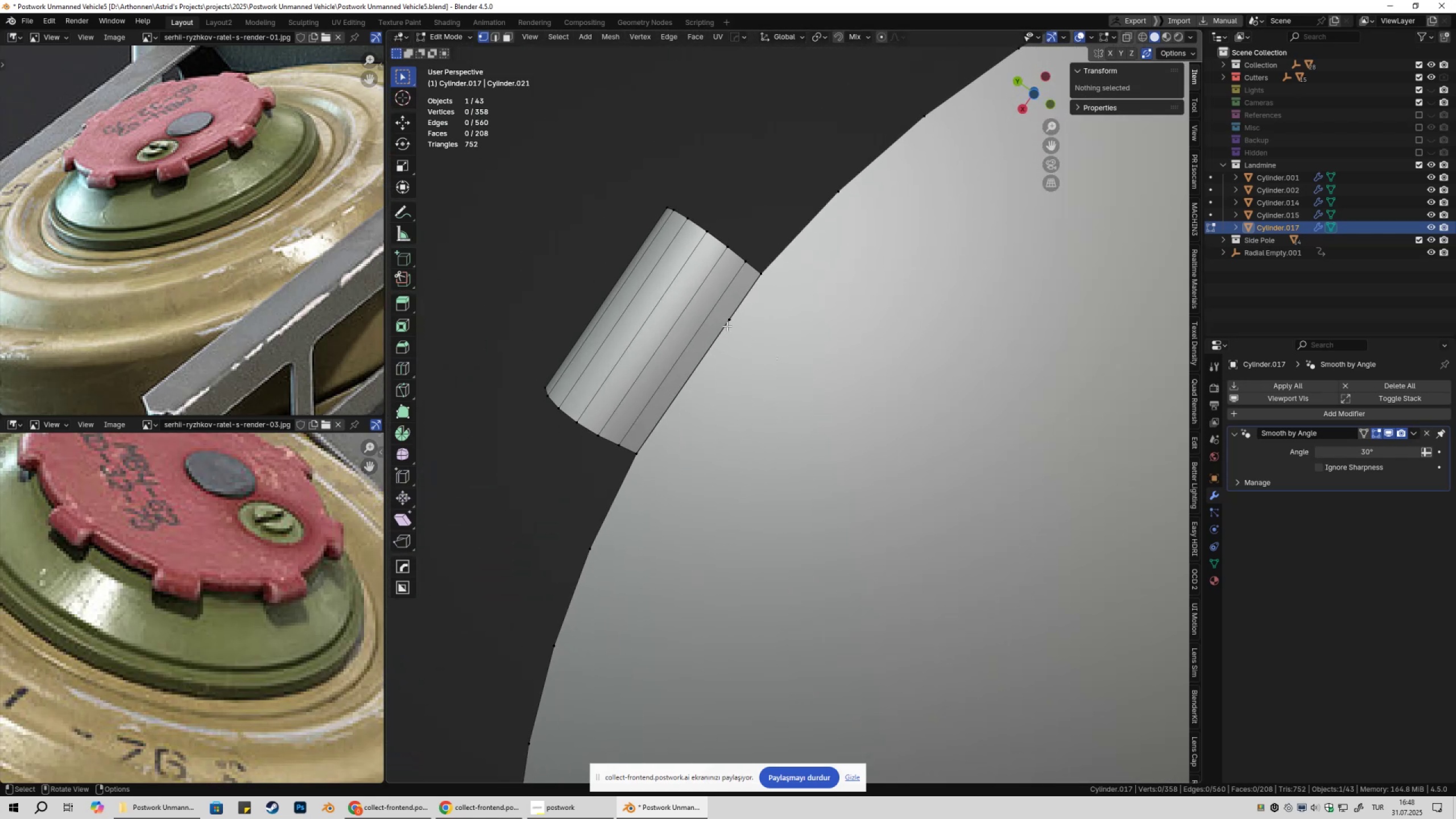 
key(Control+ControlLeft)
 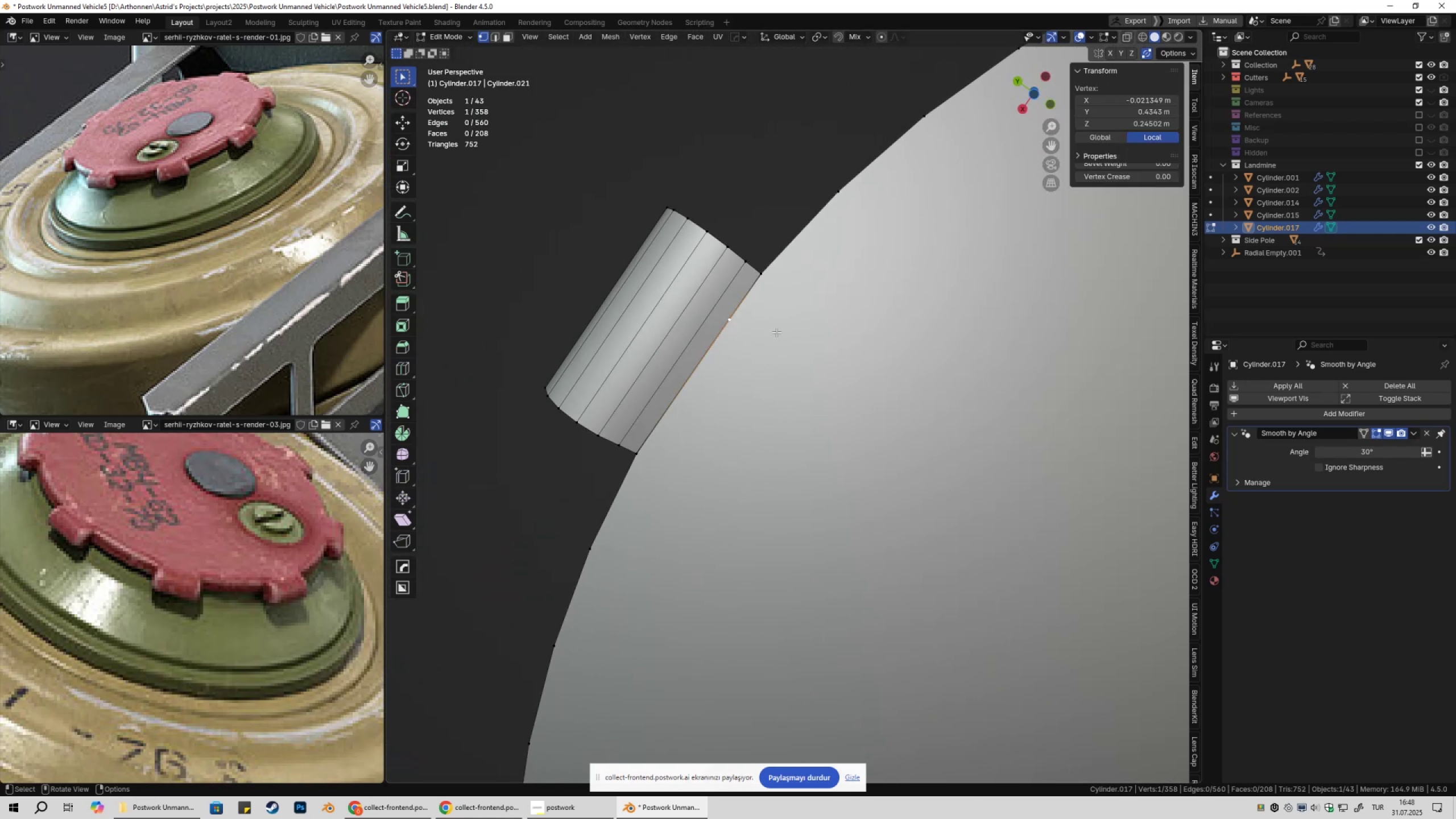 
key(Control+X)
 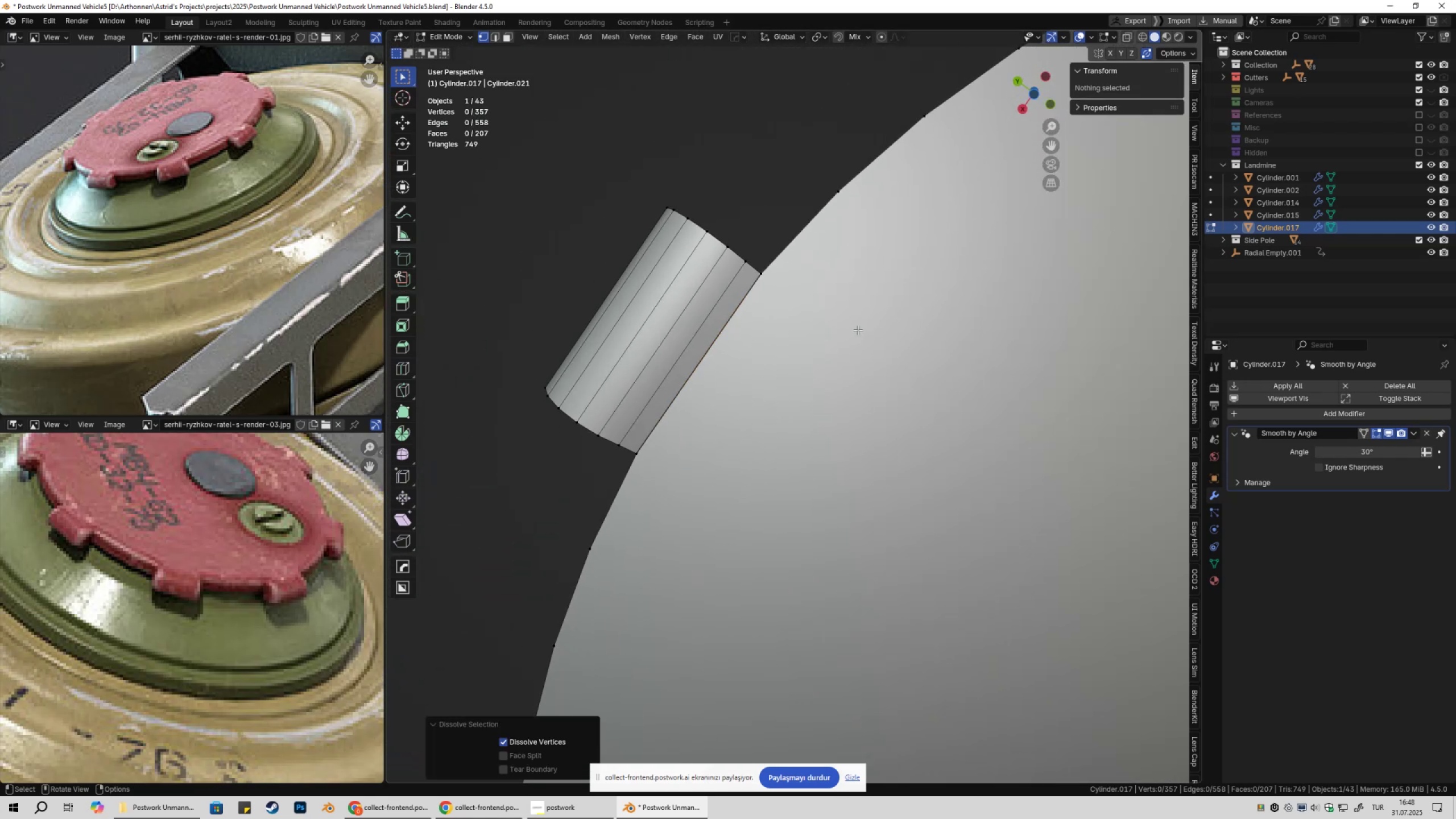 
scroll: coordinate [876, 349], scroll_direction: down, amount: 4.0
 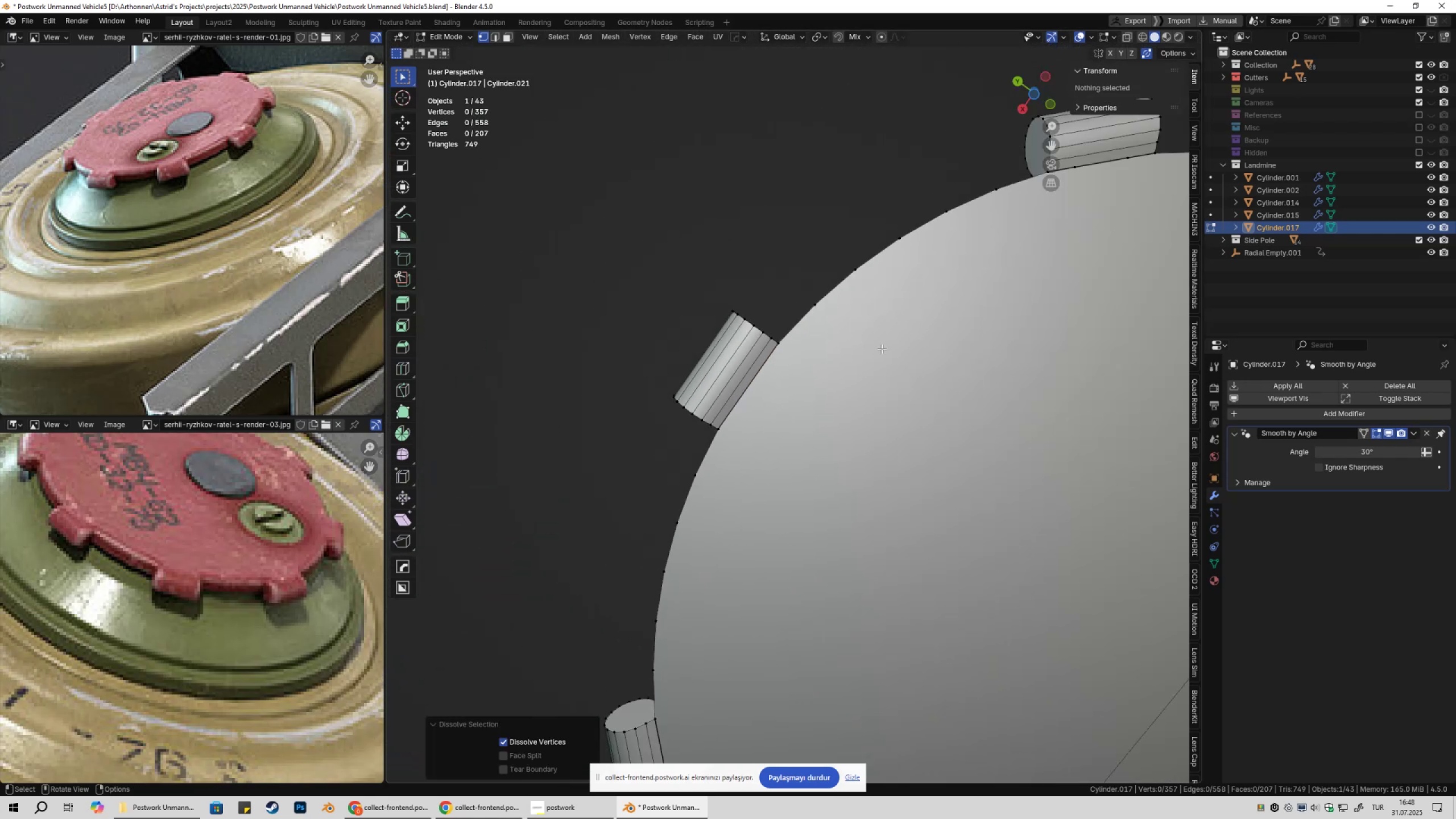 
hold_key(key=ShiftLeft, duration=0.44)
 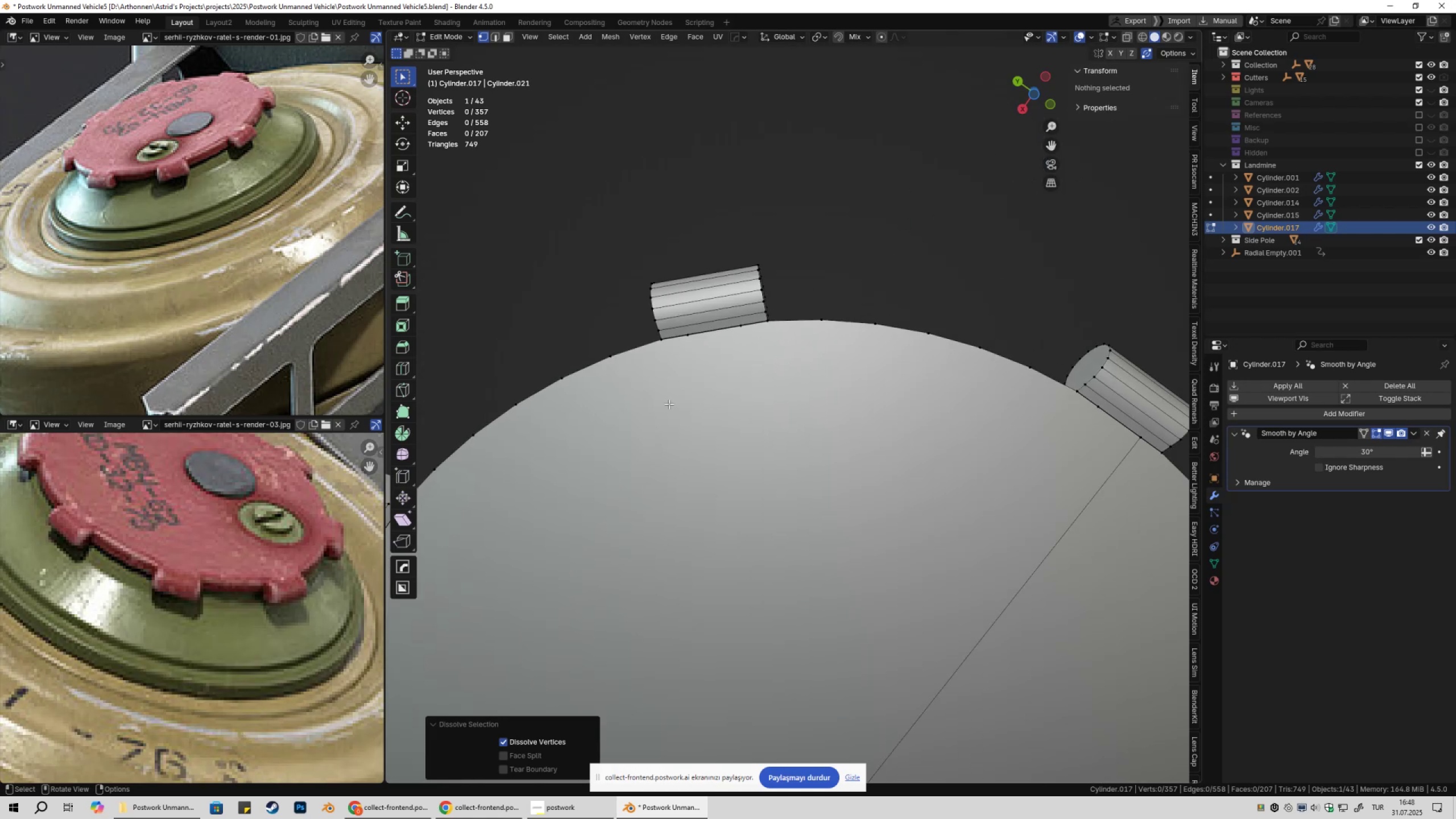 
scroll: coordinate [684, 392], scroll_direction: up, amount: 3.0
 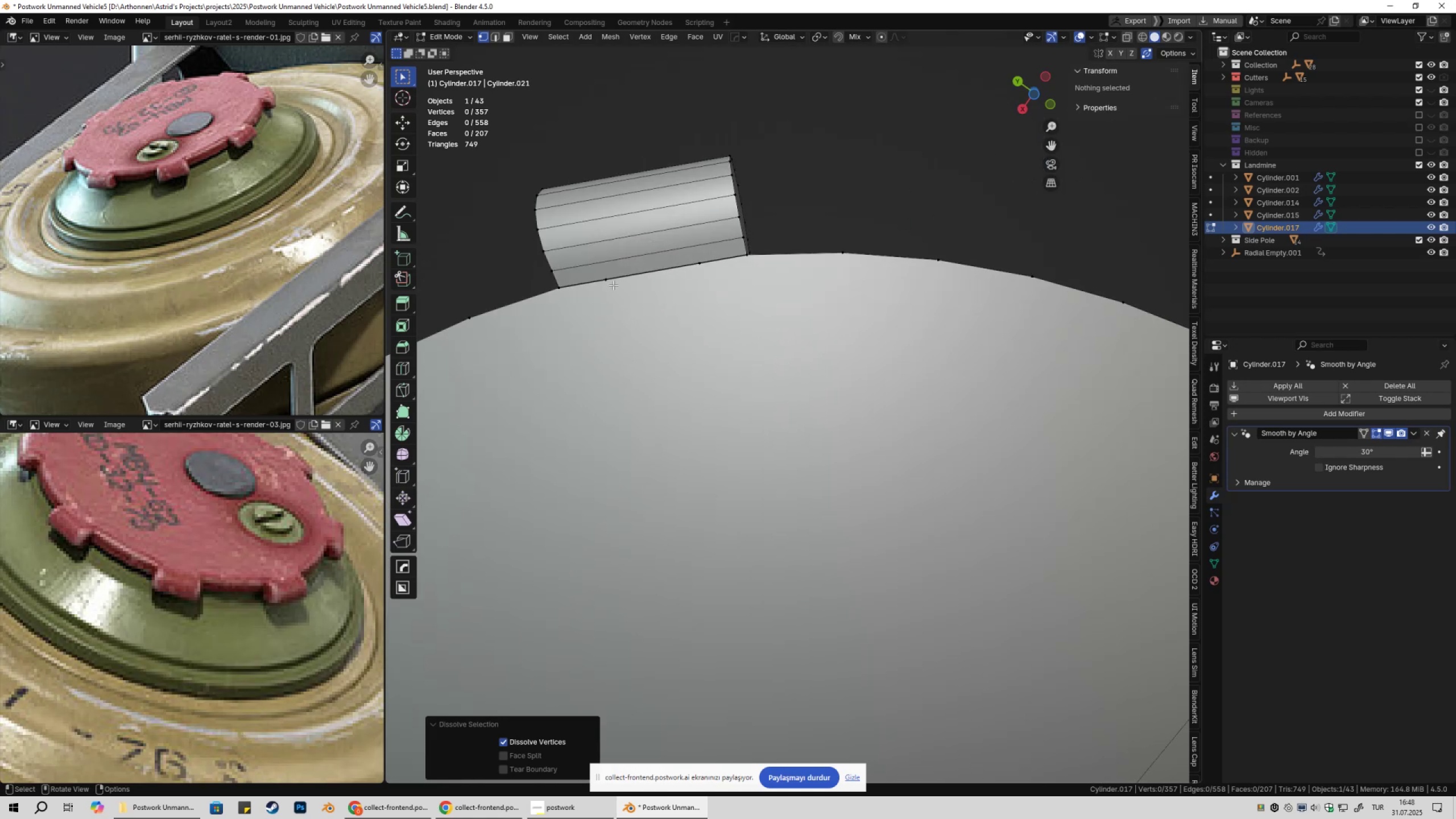 
left_click([611, 280])
 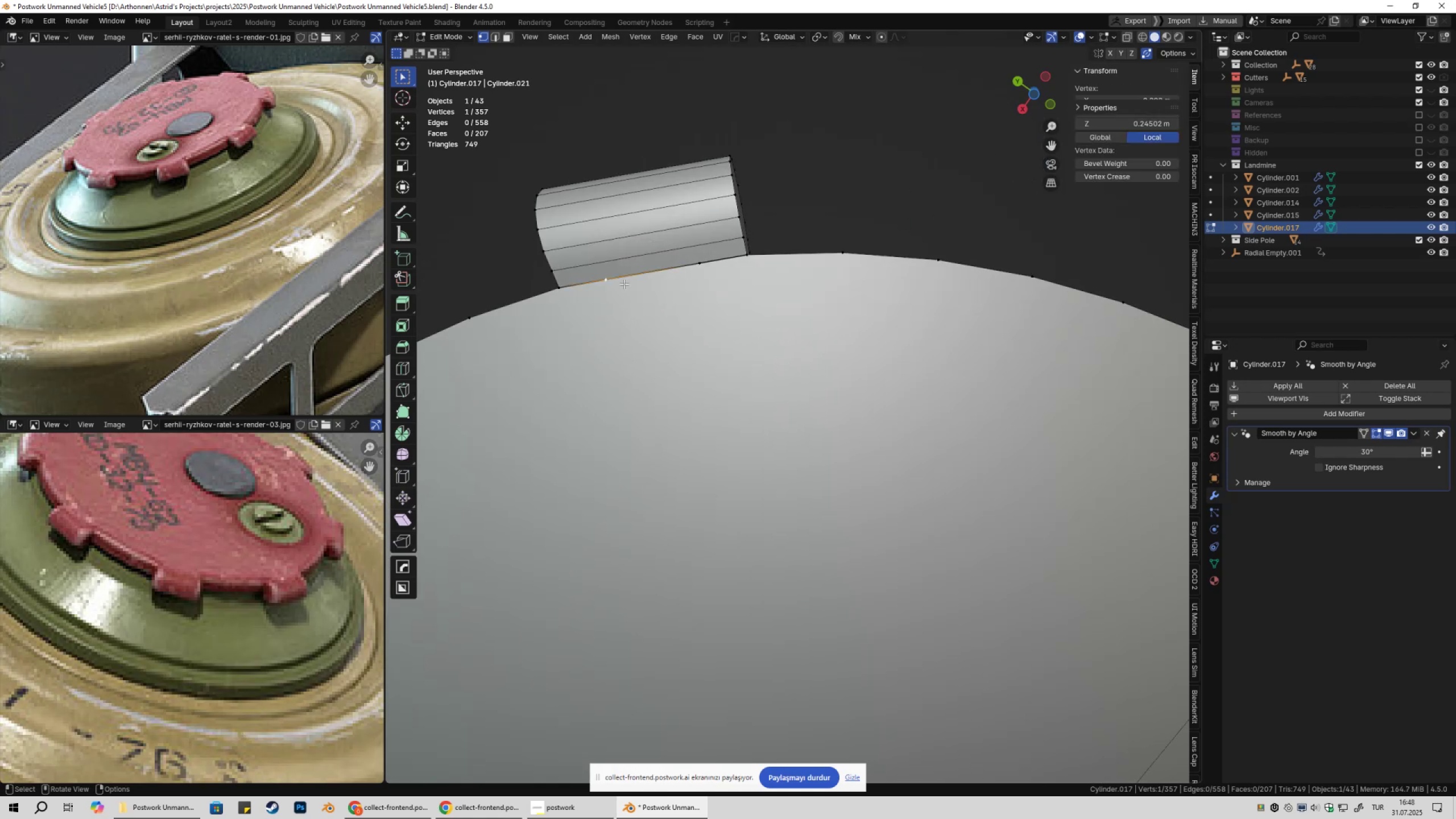 
key(Control+ControlLeft)
 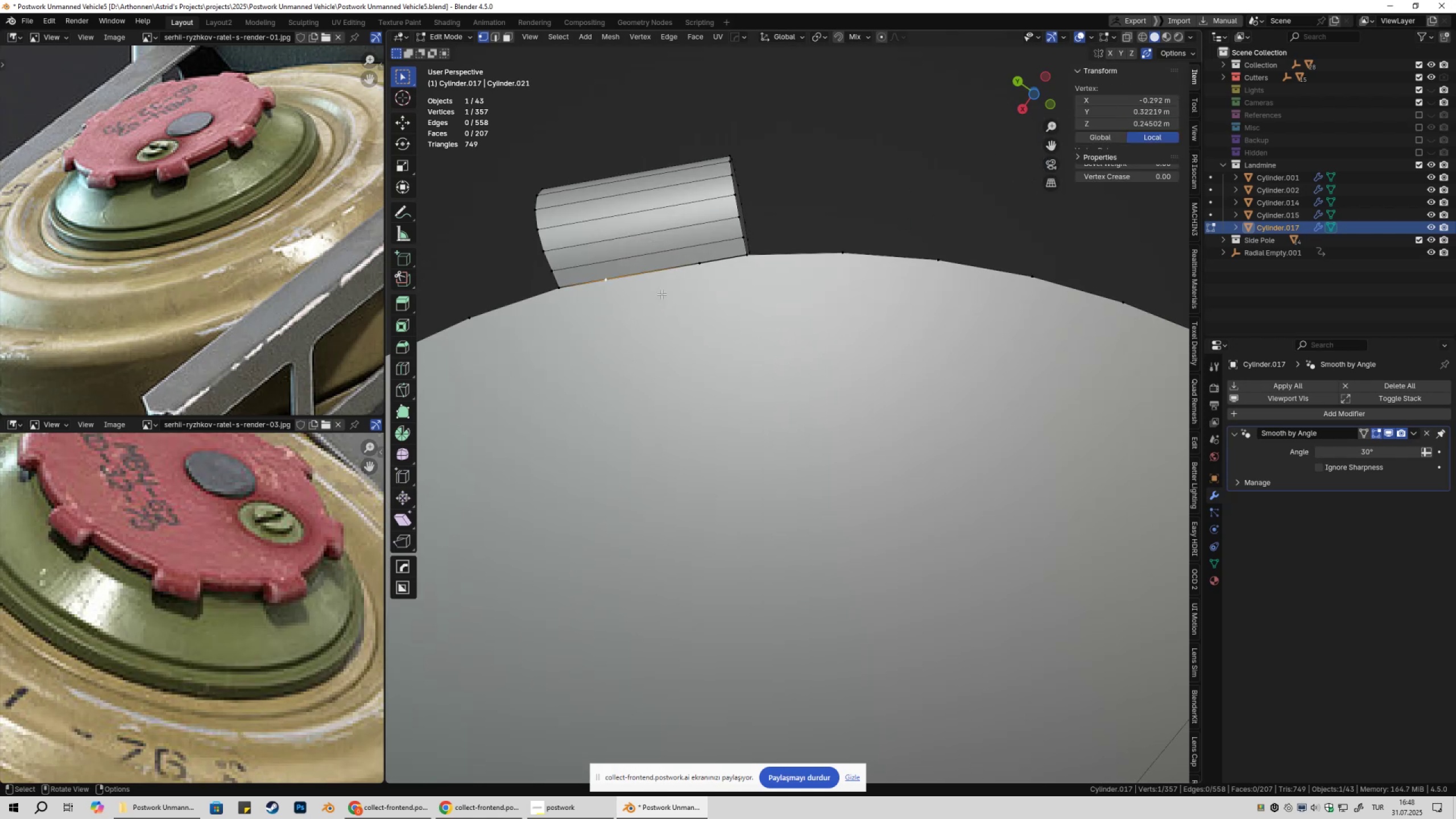 
key(Control+X)
 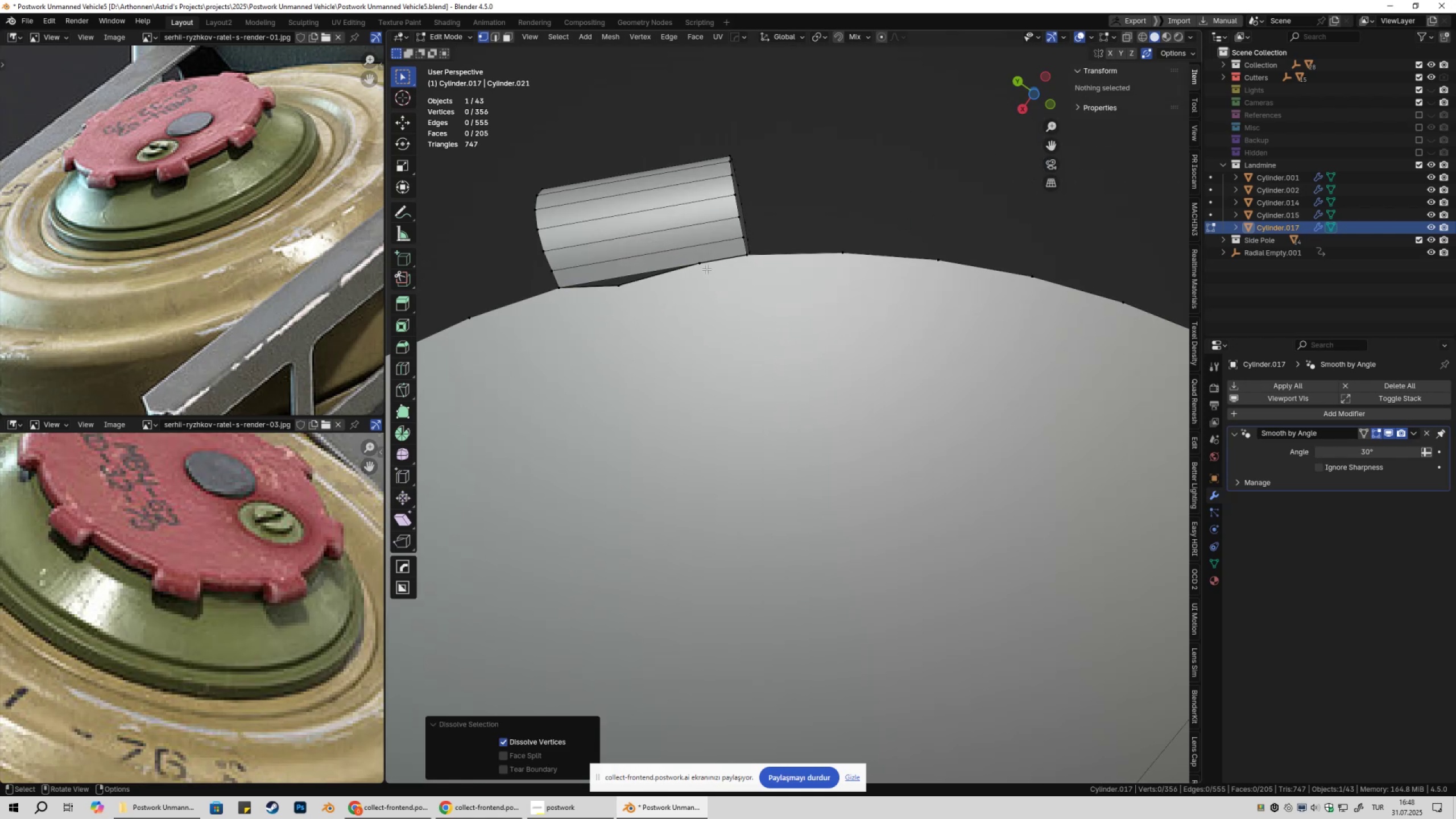 
left_click([706, 269])
 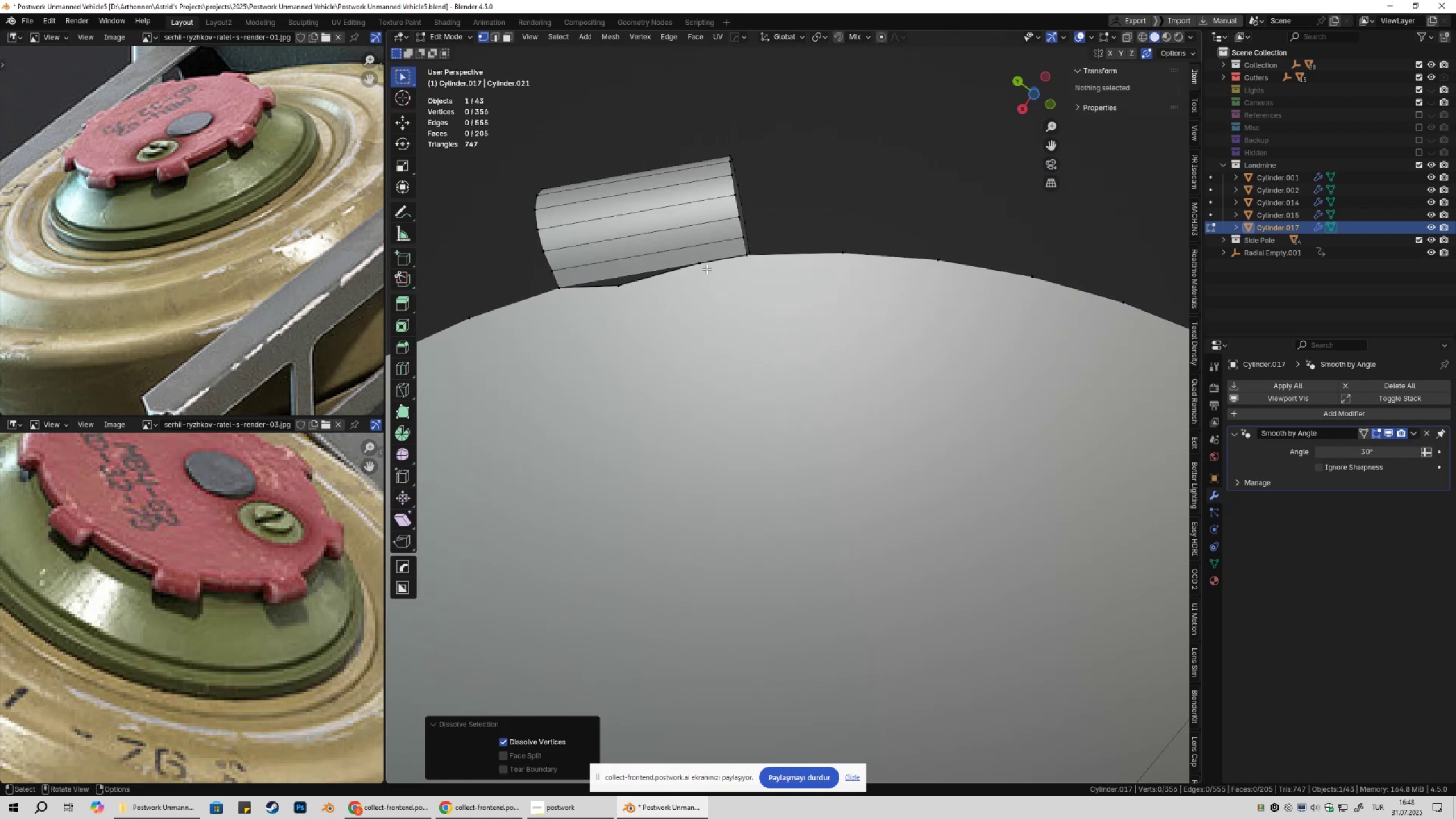 
key(Control+ControlLeft)
 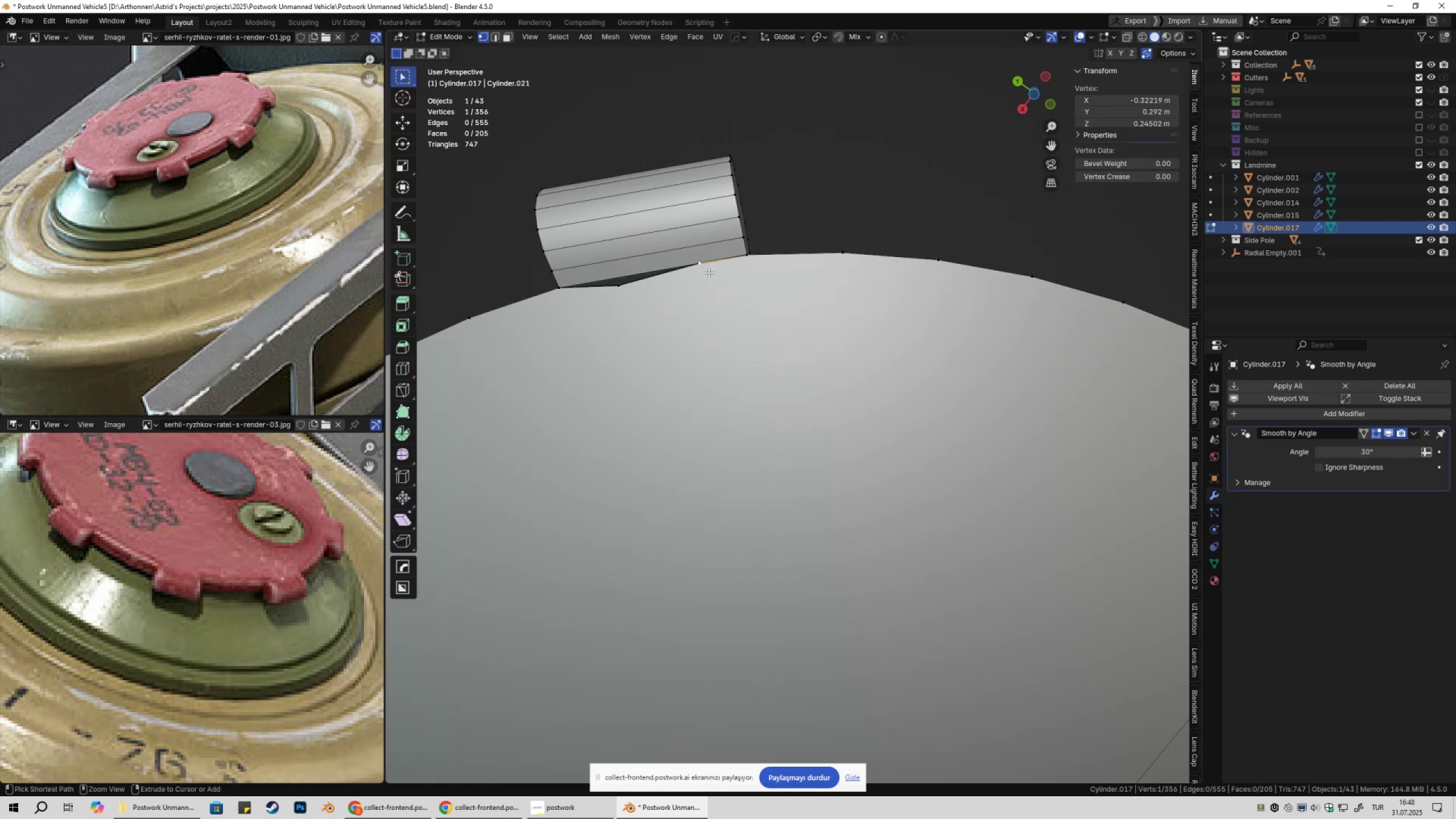 
key(Control+X)
 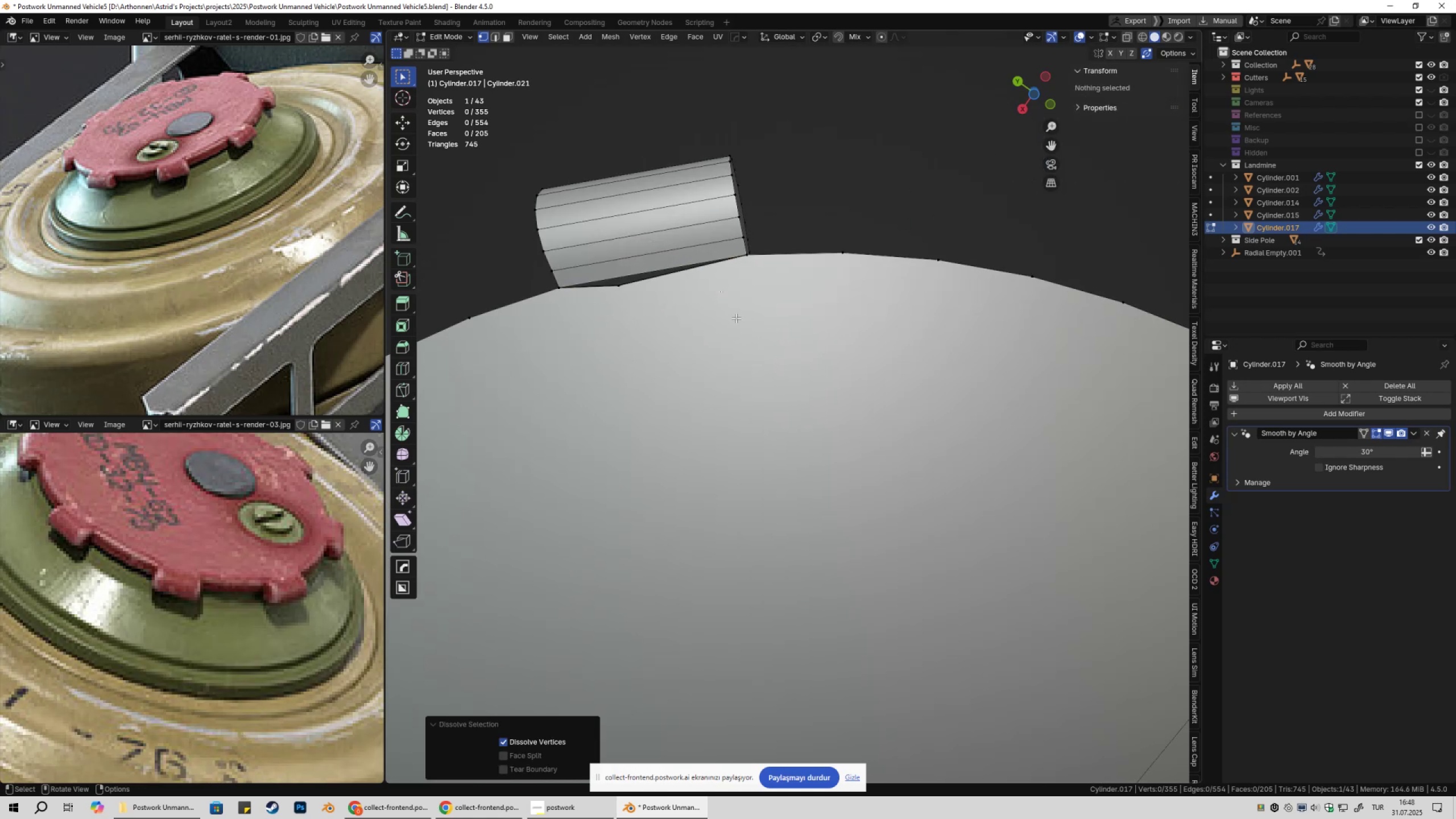 
hold_key(key=ShiftLeft, duration=0.33)
 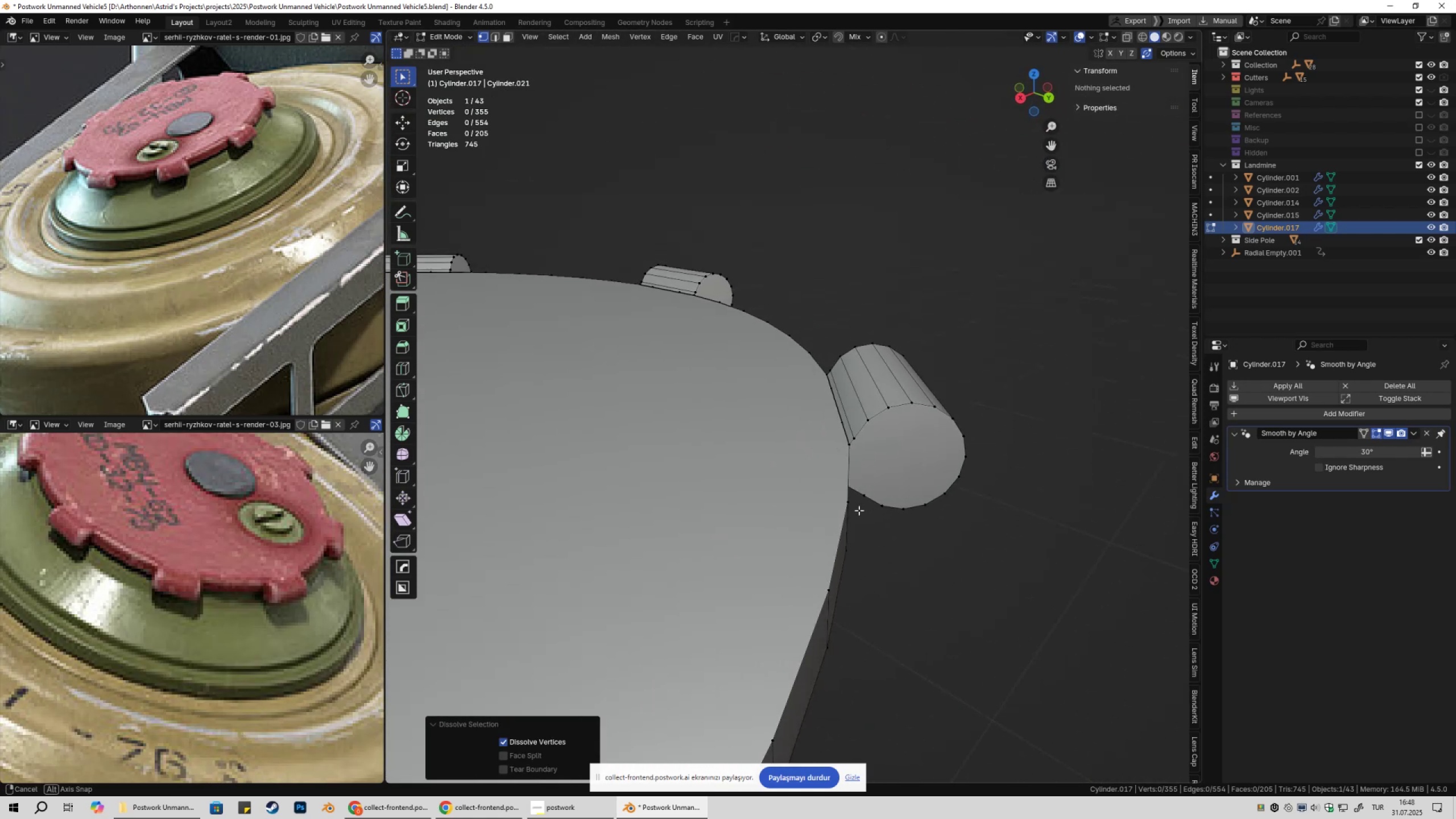 
wait(5.4)
 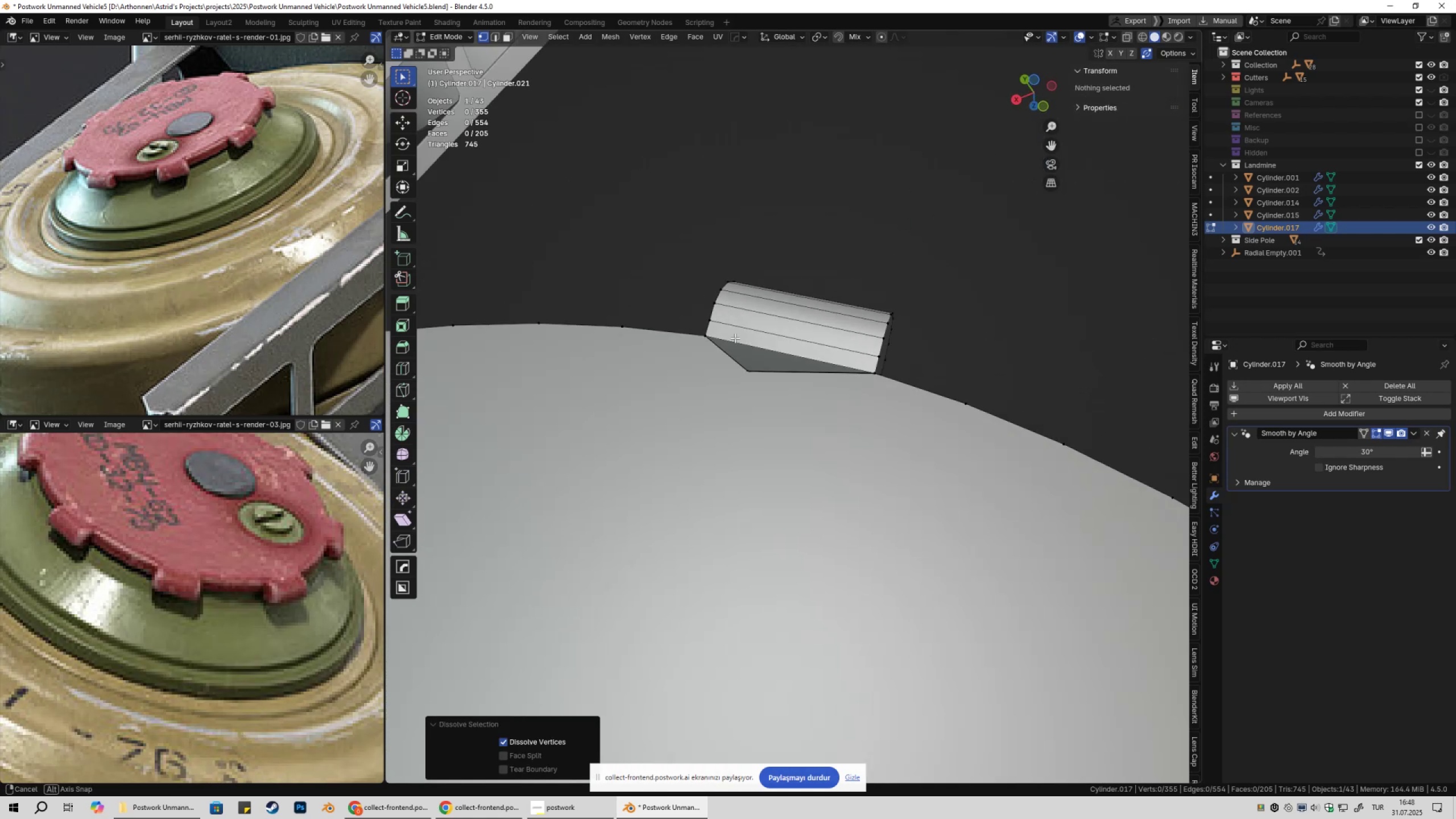 
left_click([847, 438])
 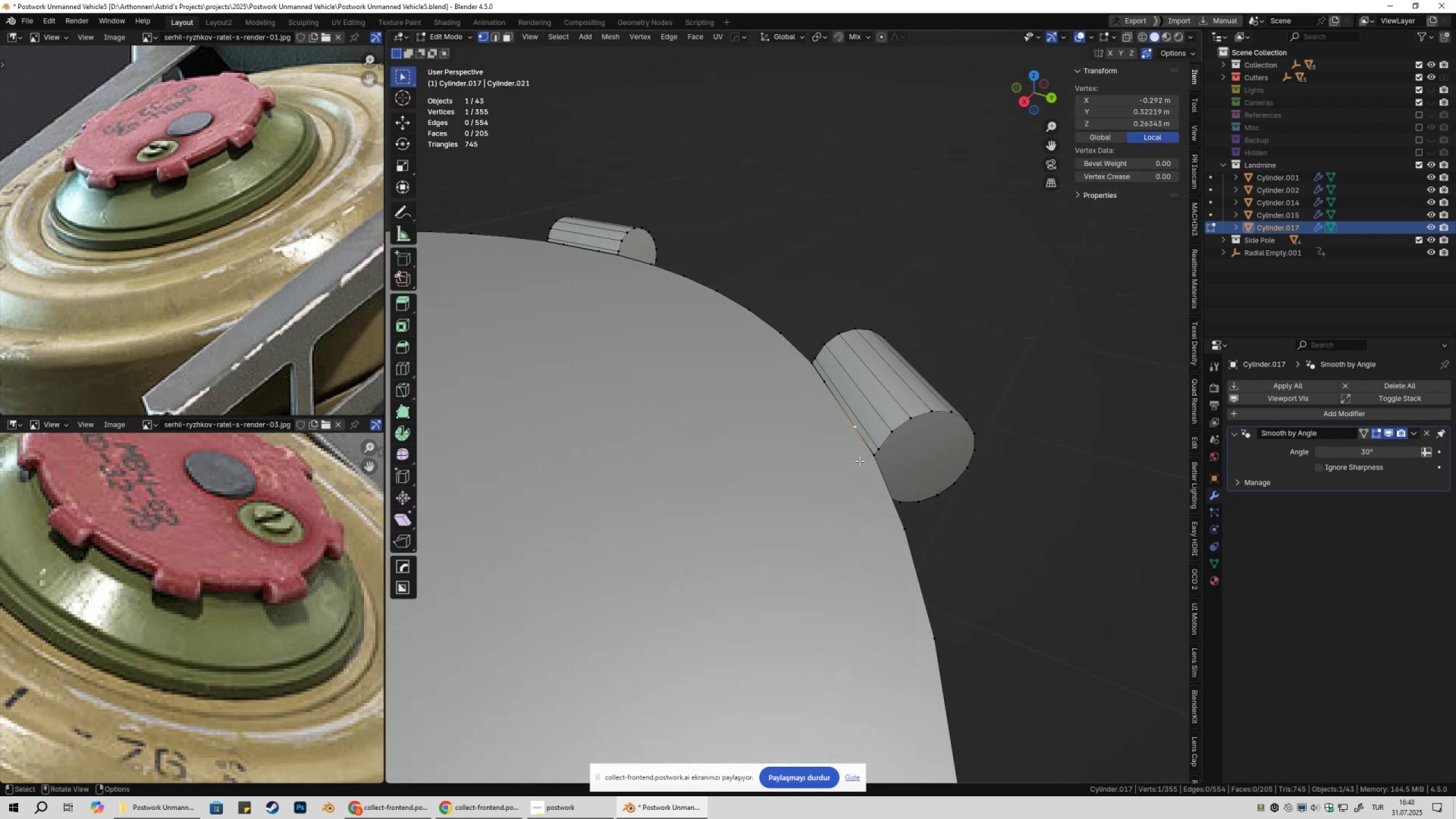 
key(Control+ControlLeft)
 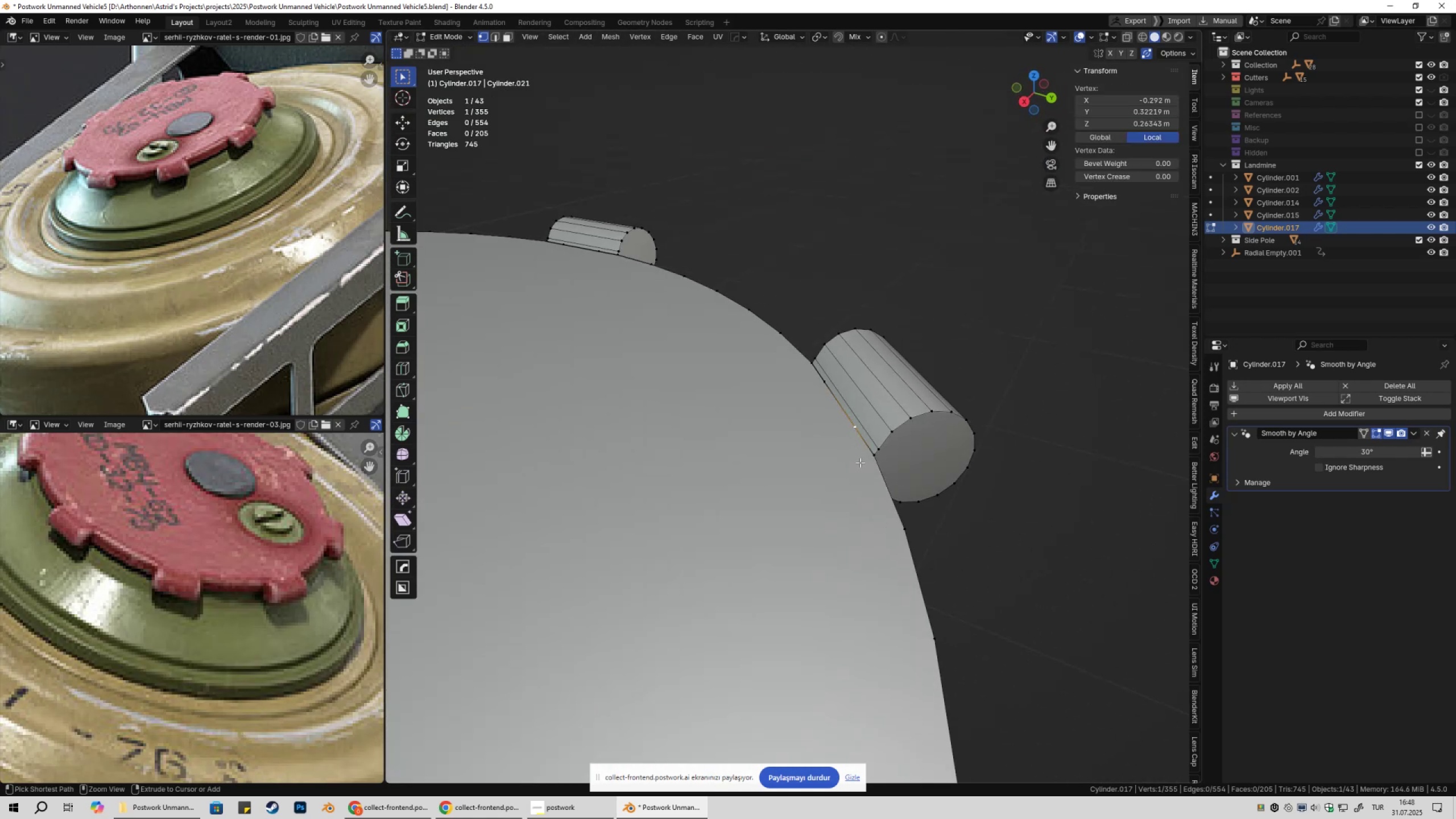 
key(Control+X)
 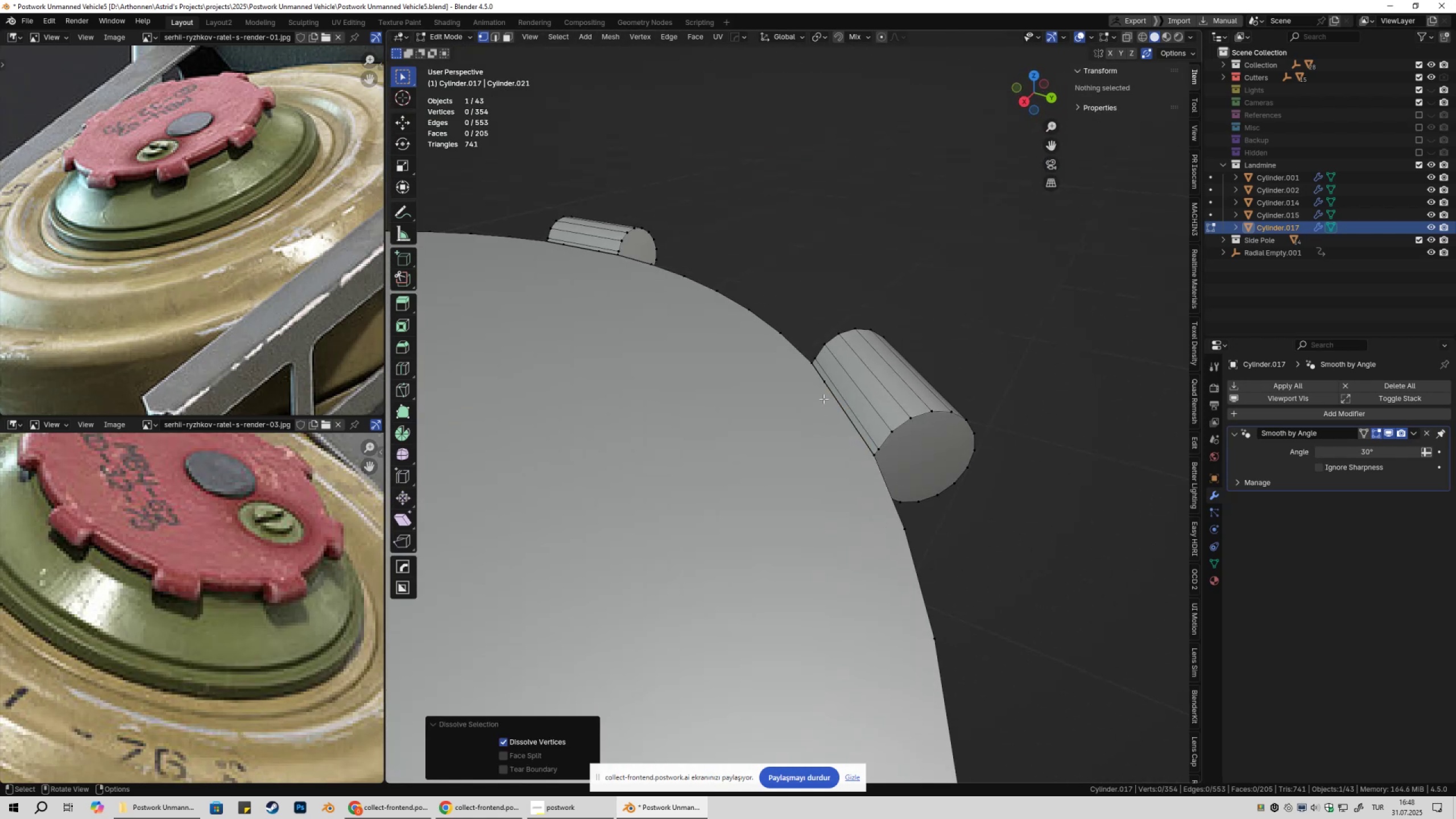 
left_click([821, 394])
 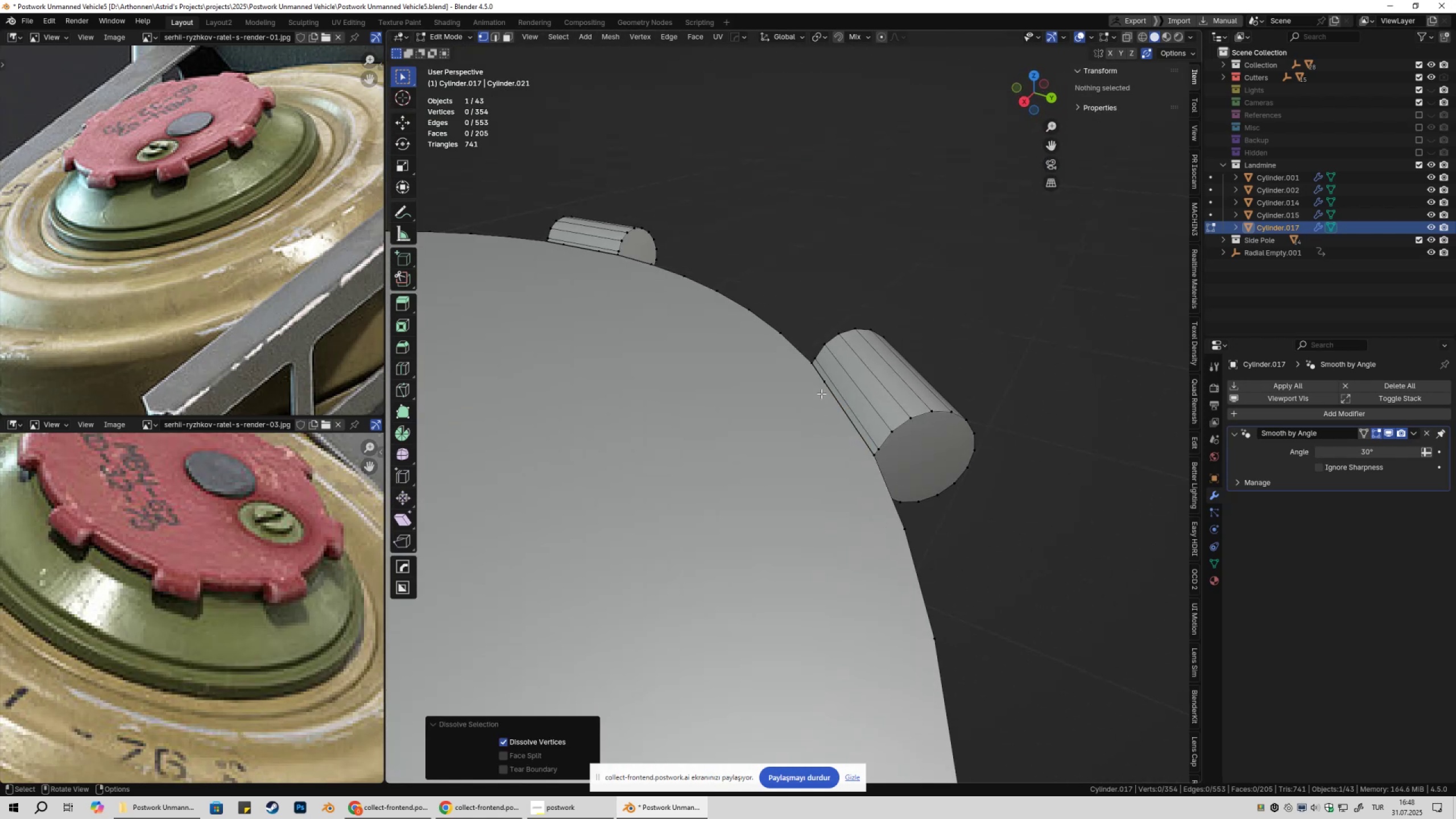 
key(Control+ControlLeft)
 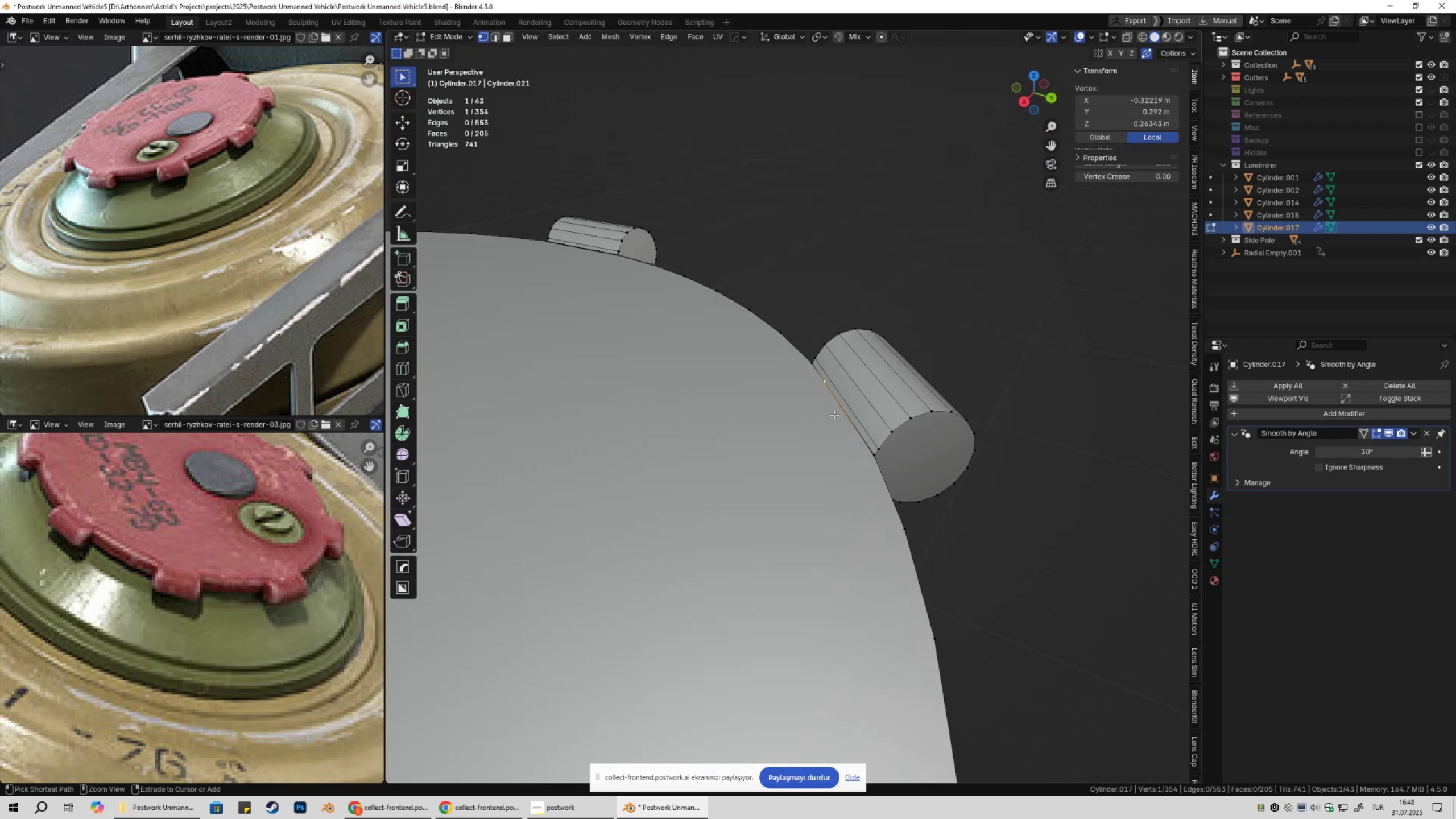 
key(Control+X)
 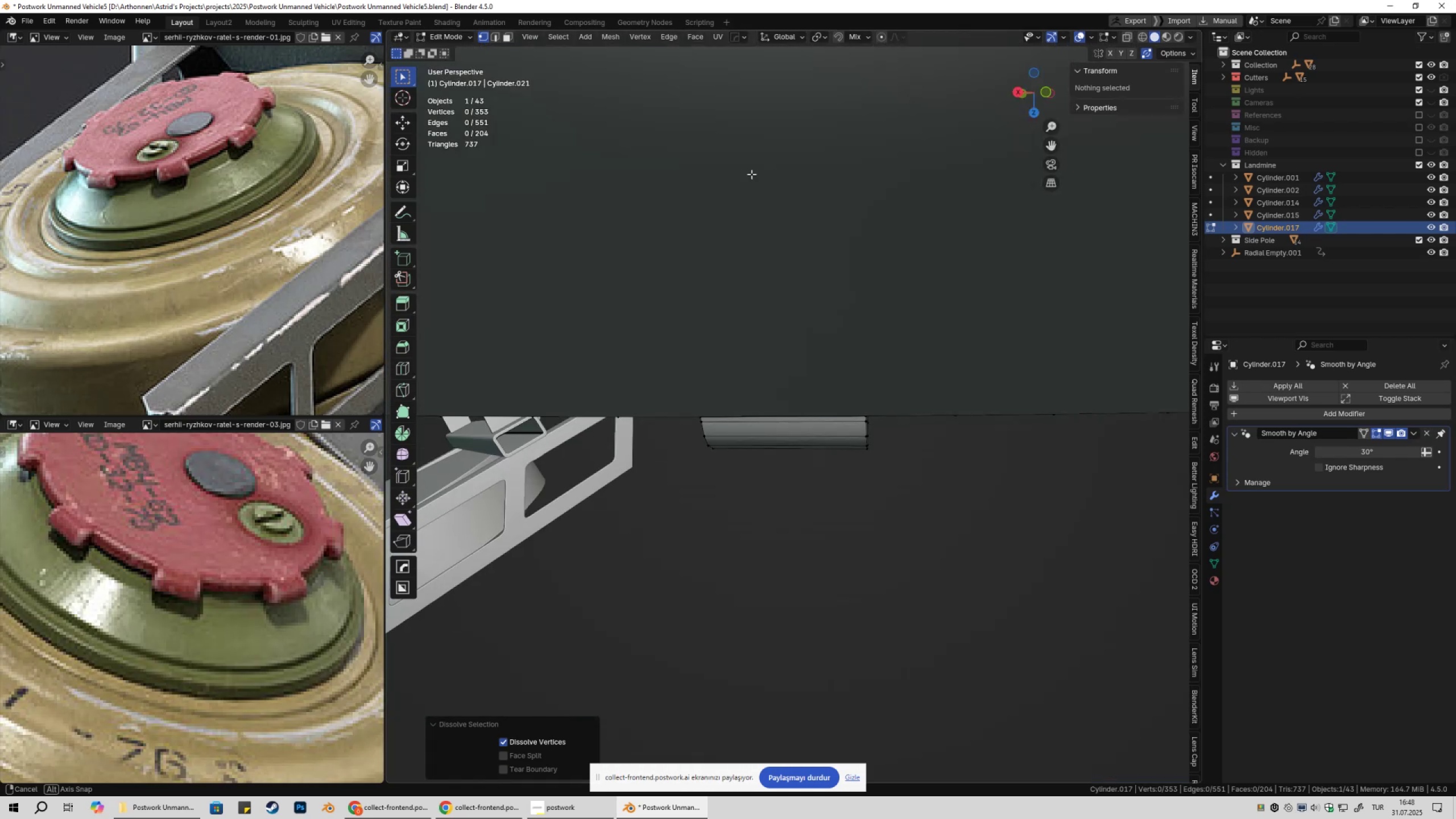 
hold_key(key=ShiftLeft, duration=0.33)
 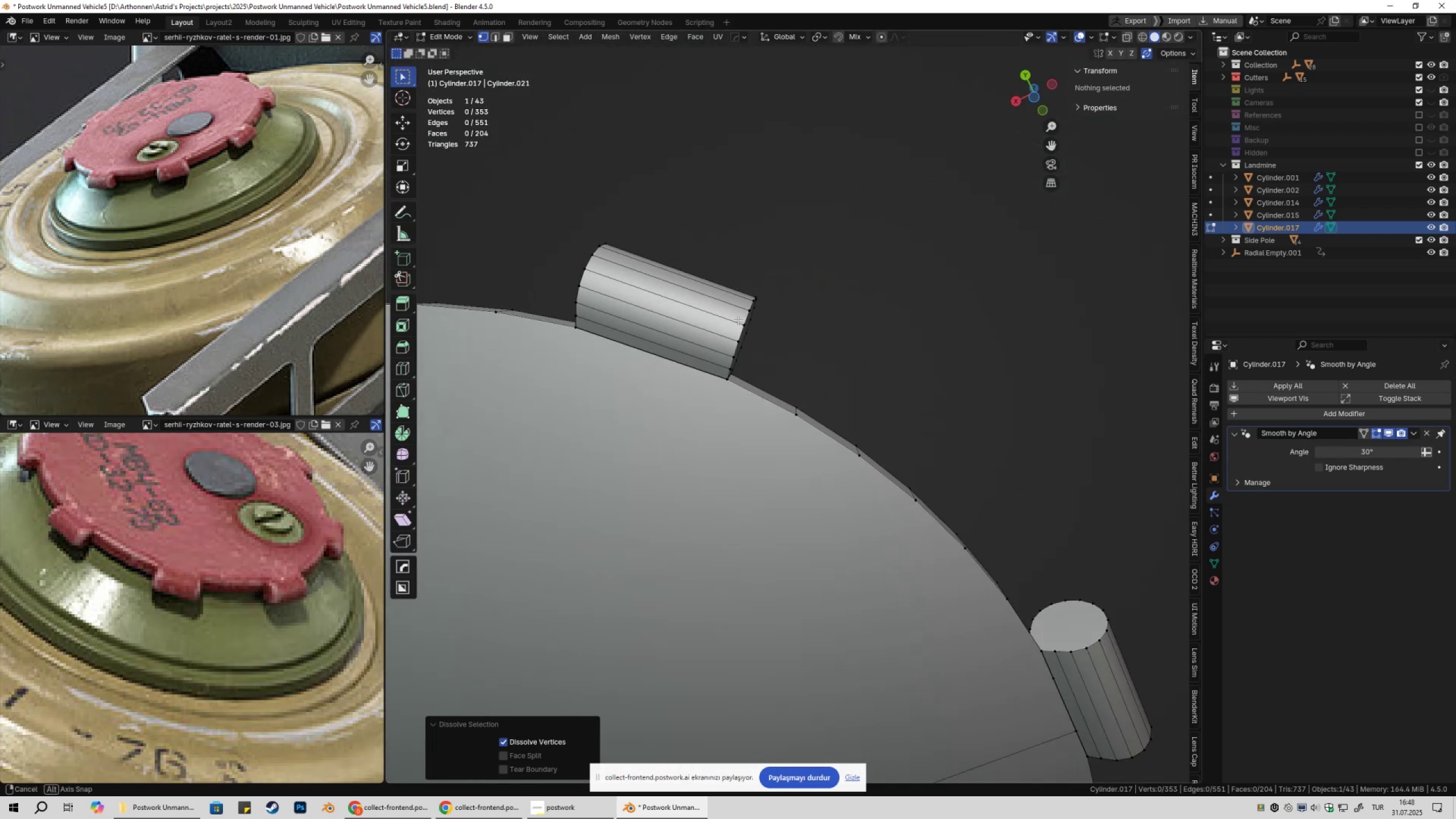 
hold_key(key=ShiftLeft, duration=0.41)
 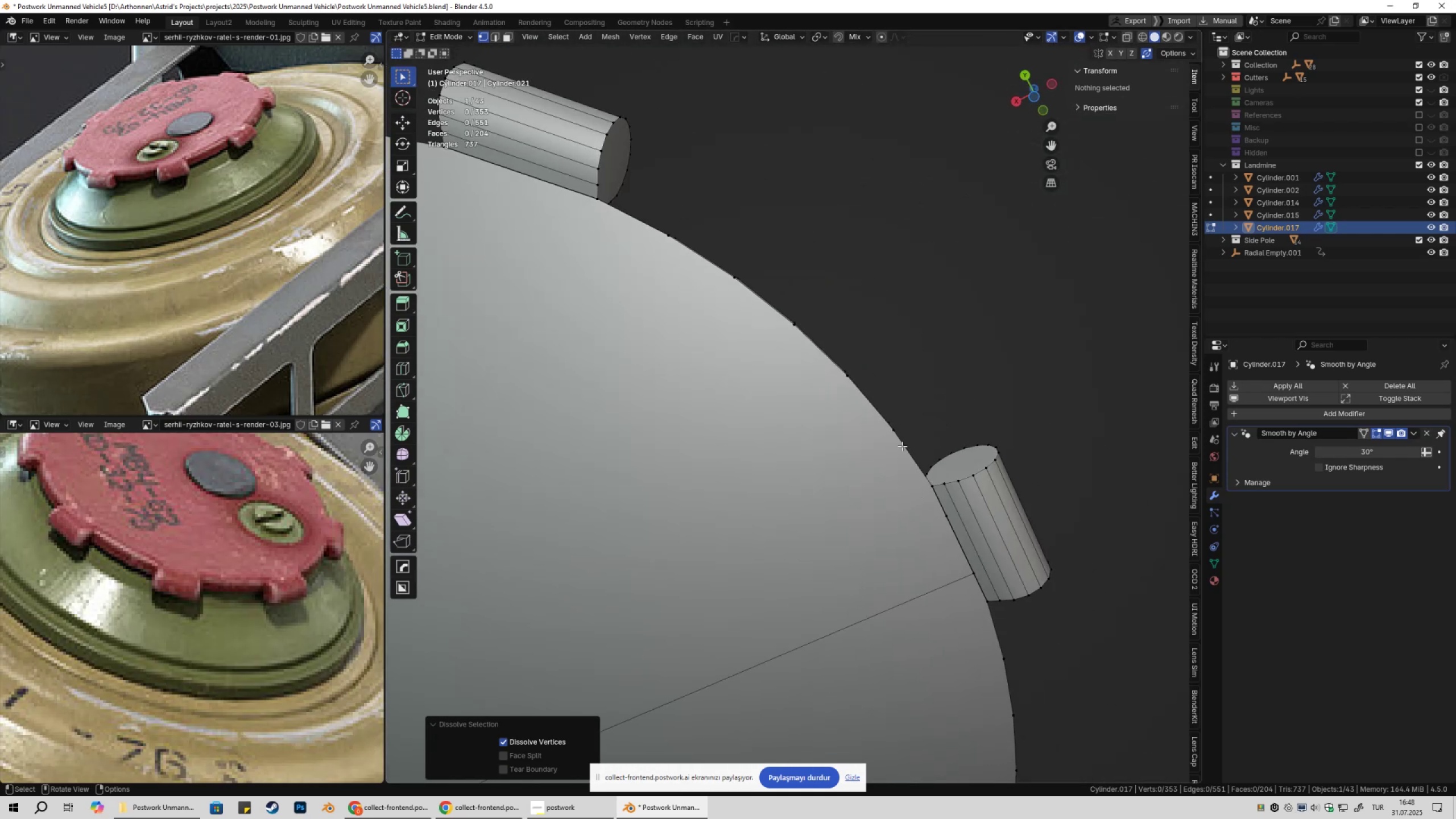 
key(Shift+ShiftLeft)
 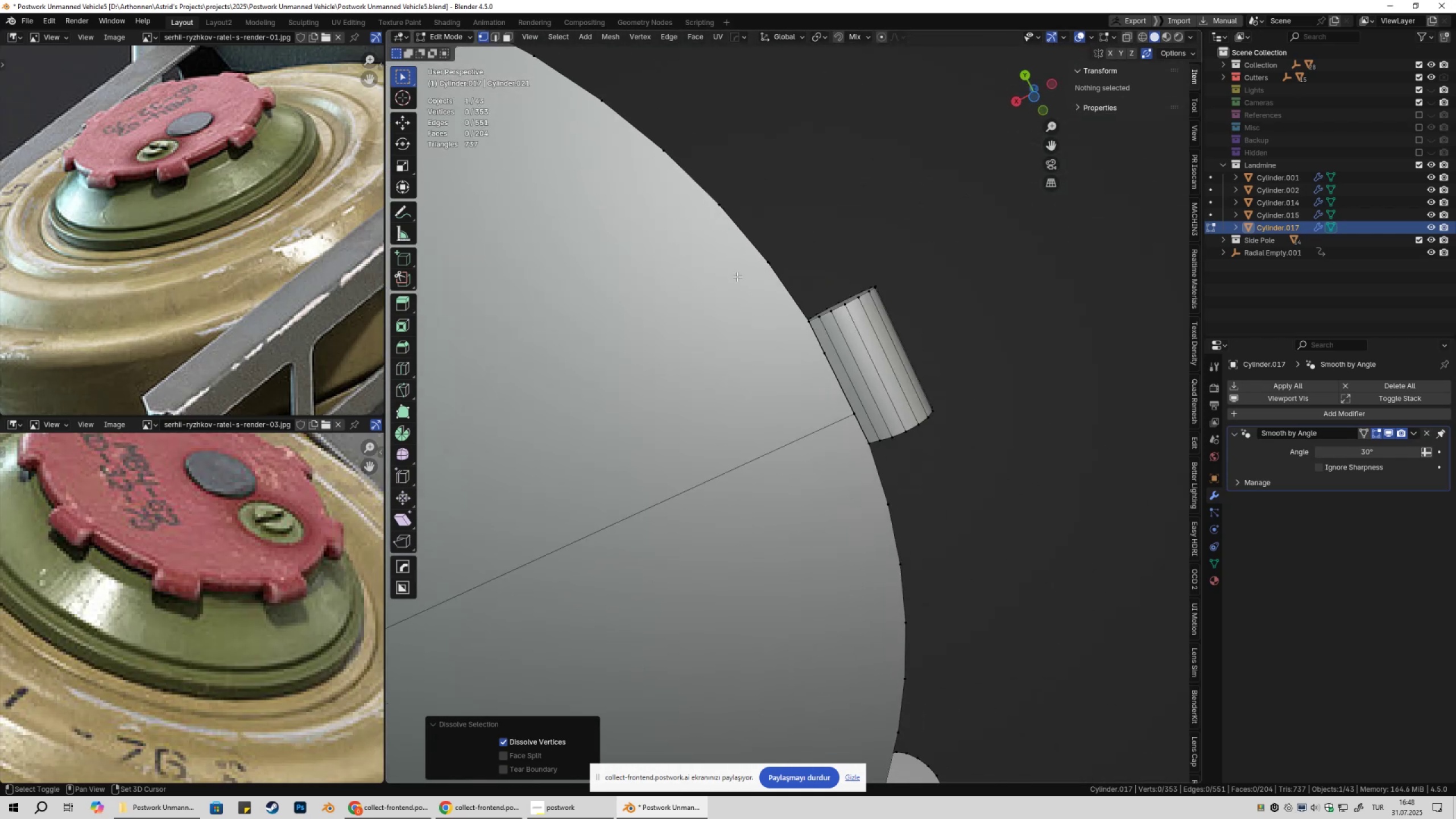 
scroll: coordinate [824, 387], scroll_direction: up, amount: 2.0
 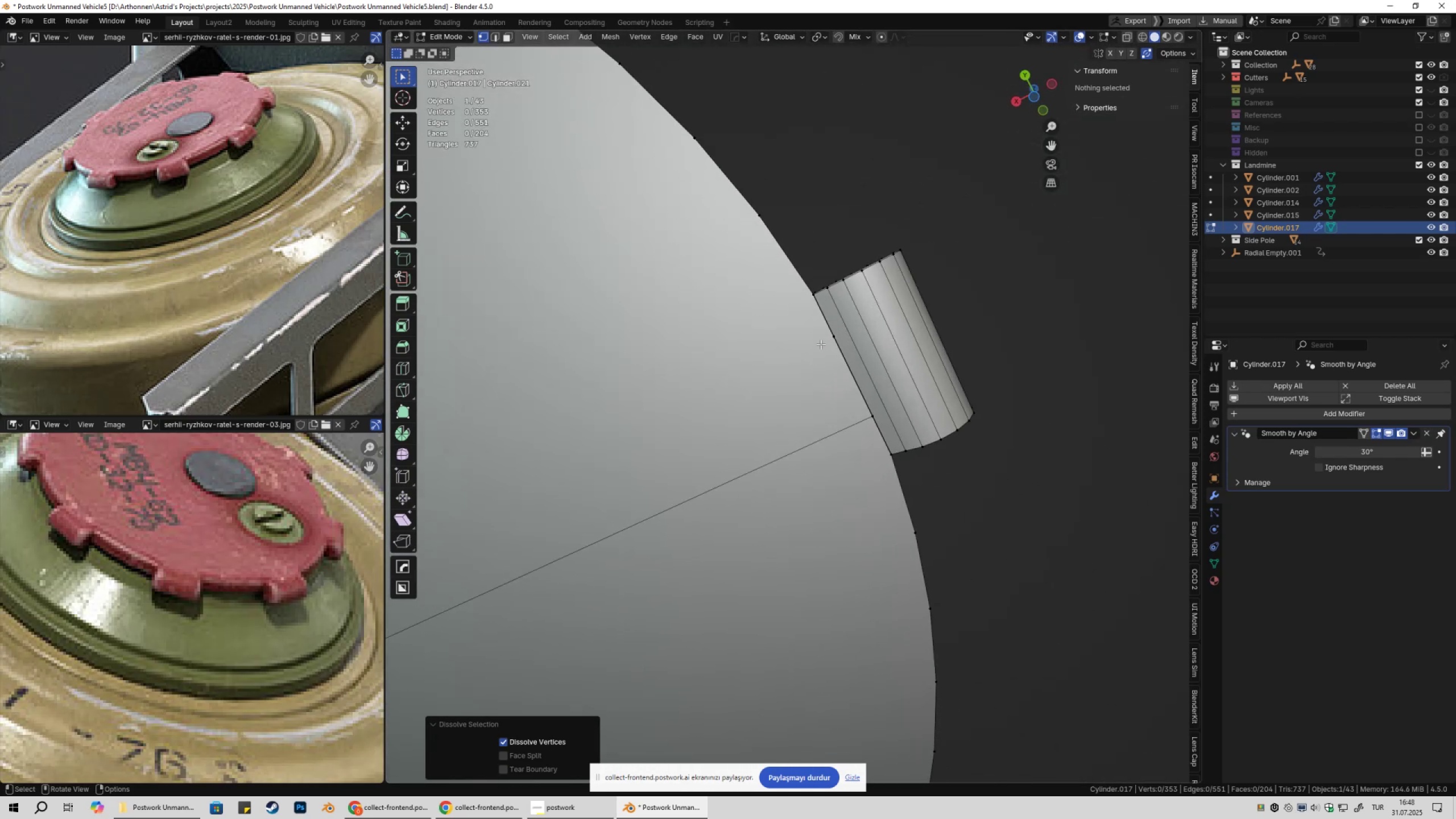 
left_click([821, 344])
 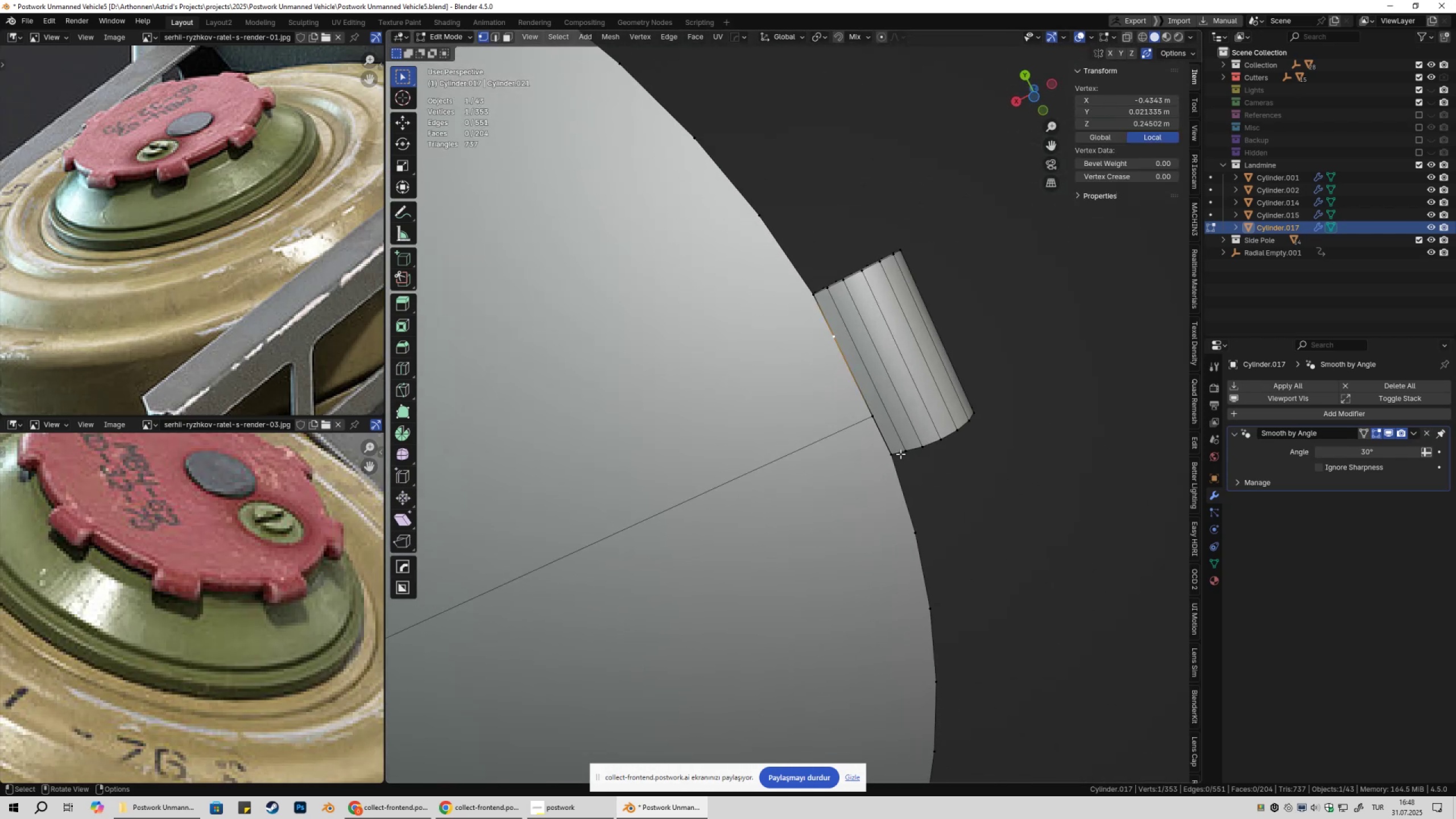 
key(Control+ControlLeft)
 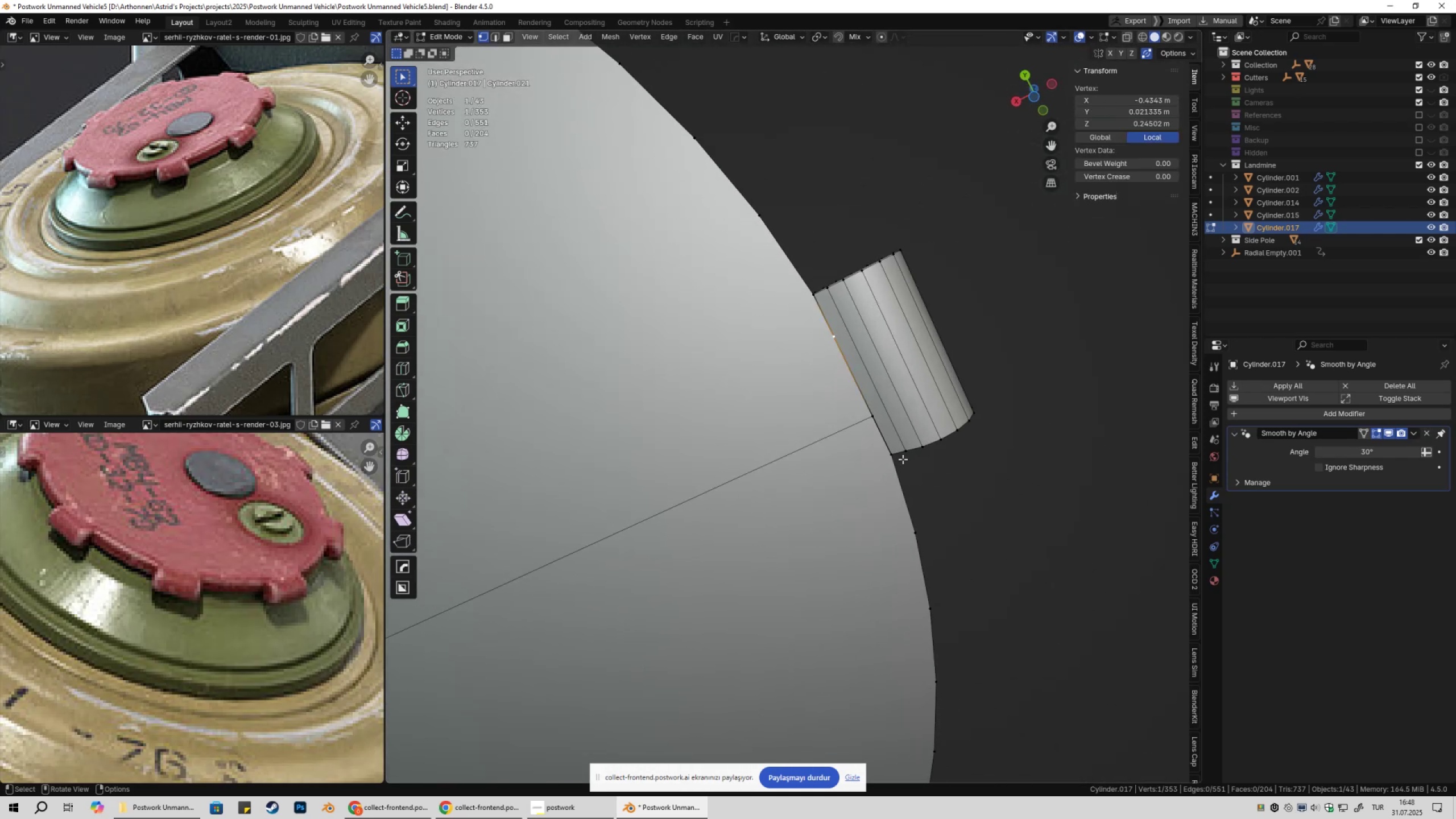 
key(Control+X)
 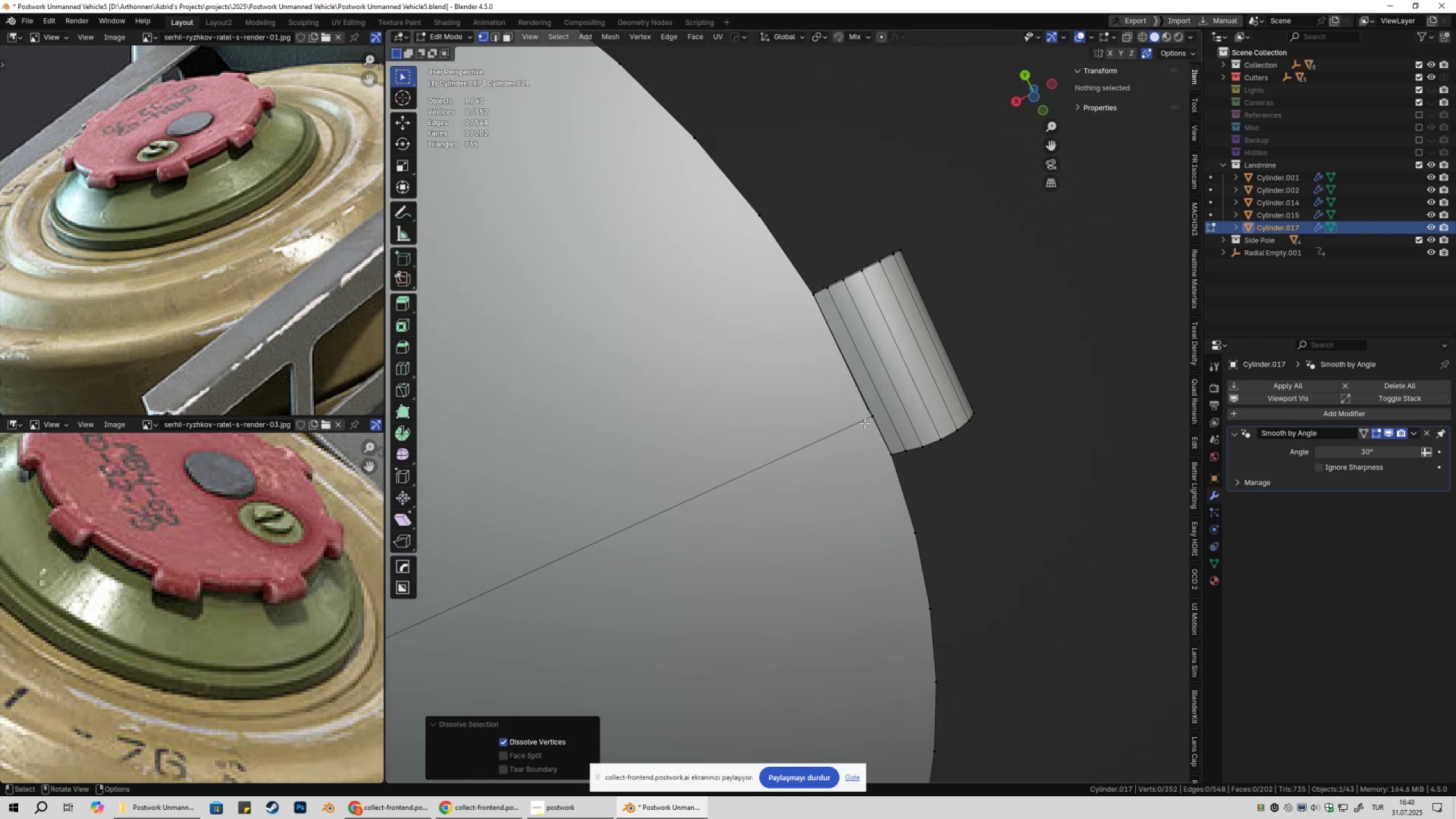 
left_click([864, 423])
 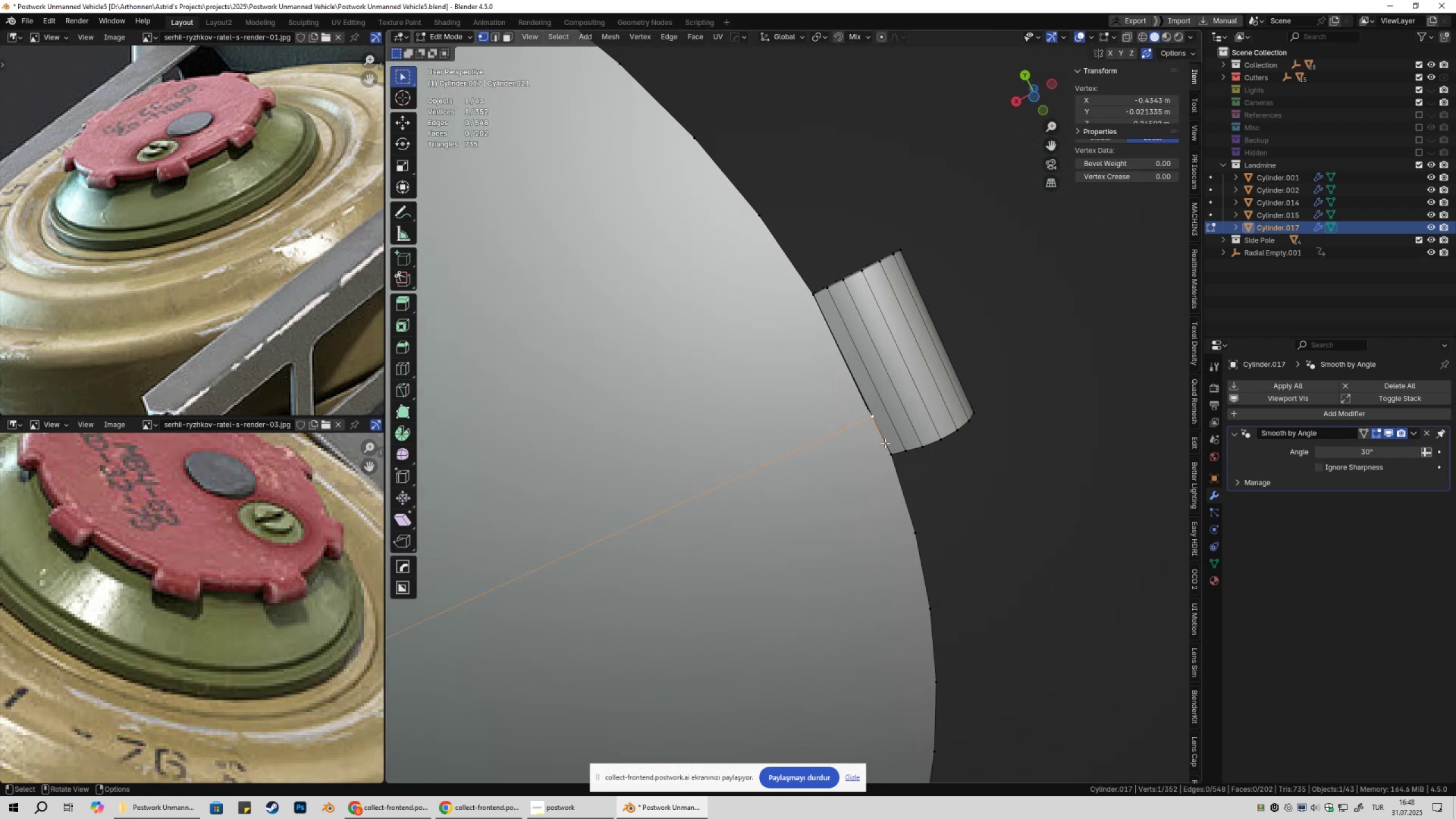 
key(Control+ControlLeft)
 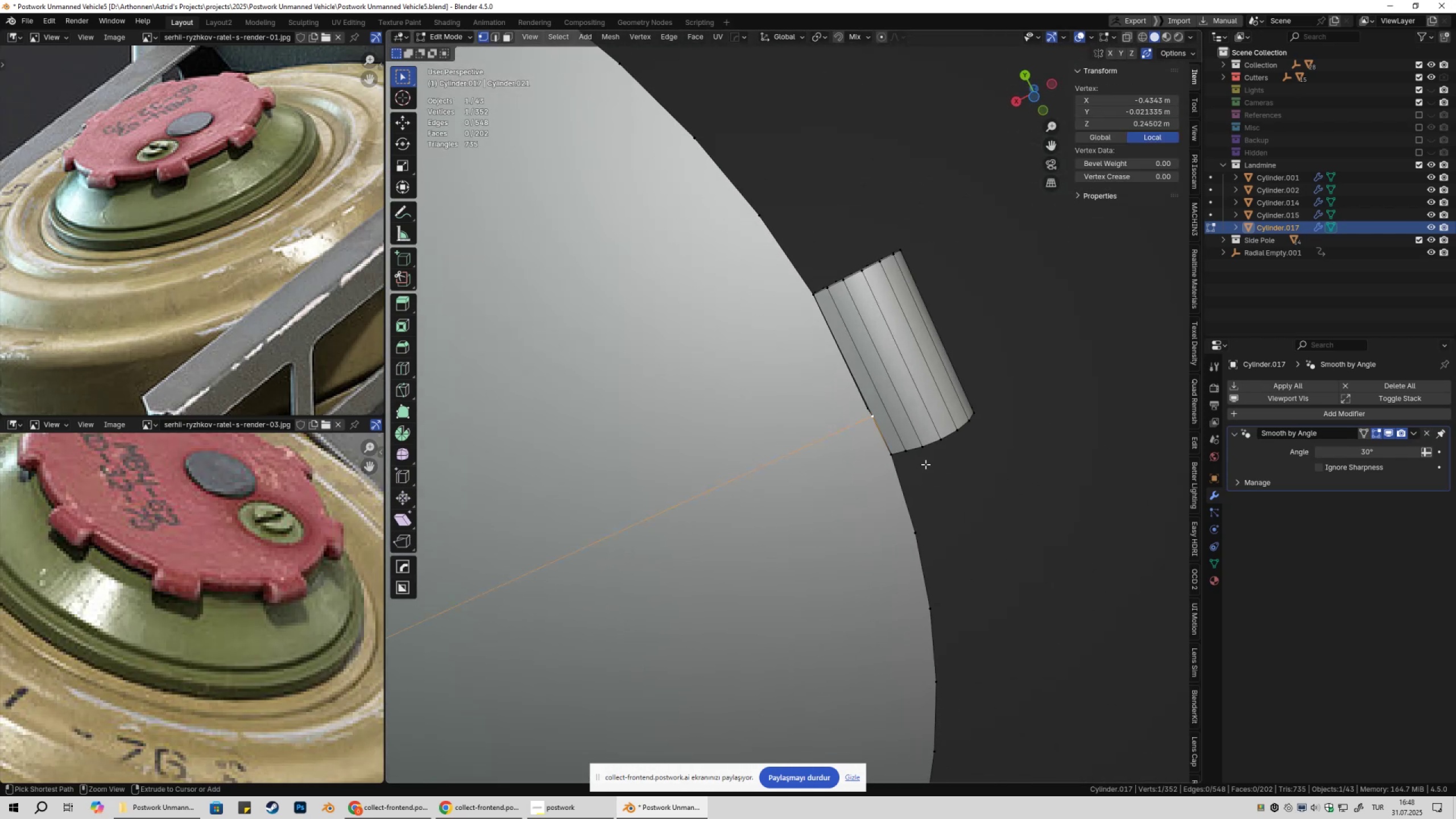 
key(Control+X)
 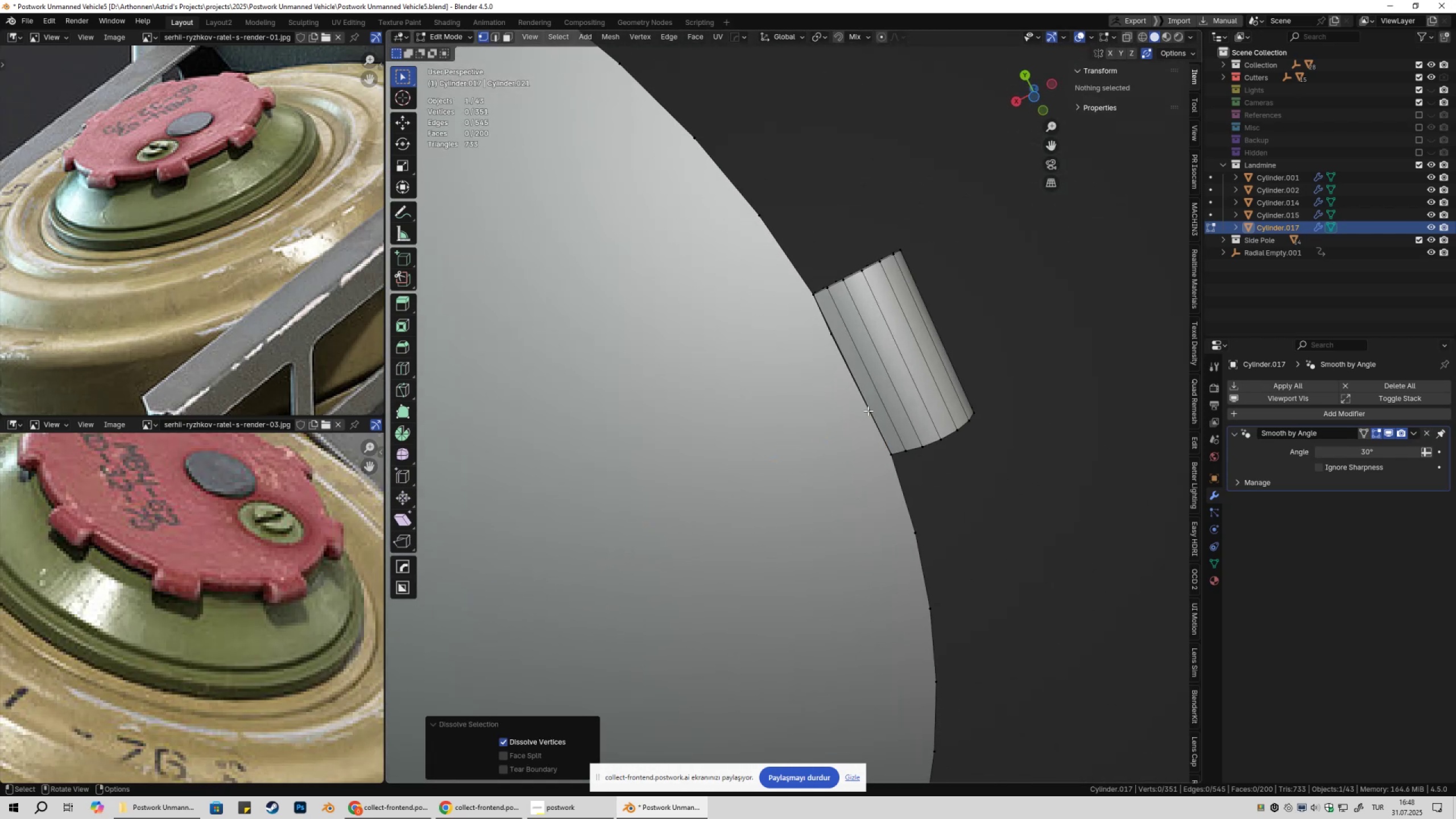 
left_click([866, 409])
 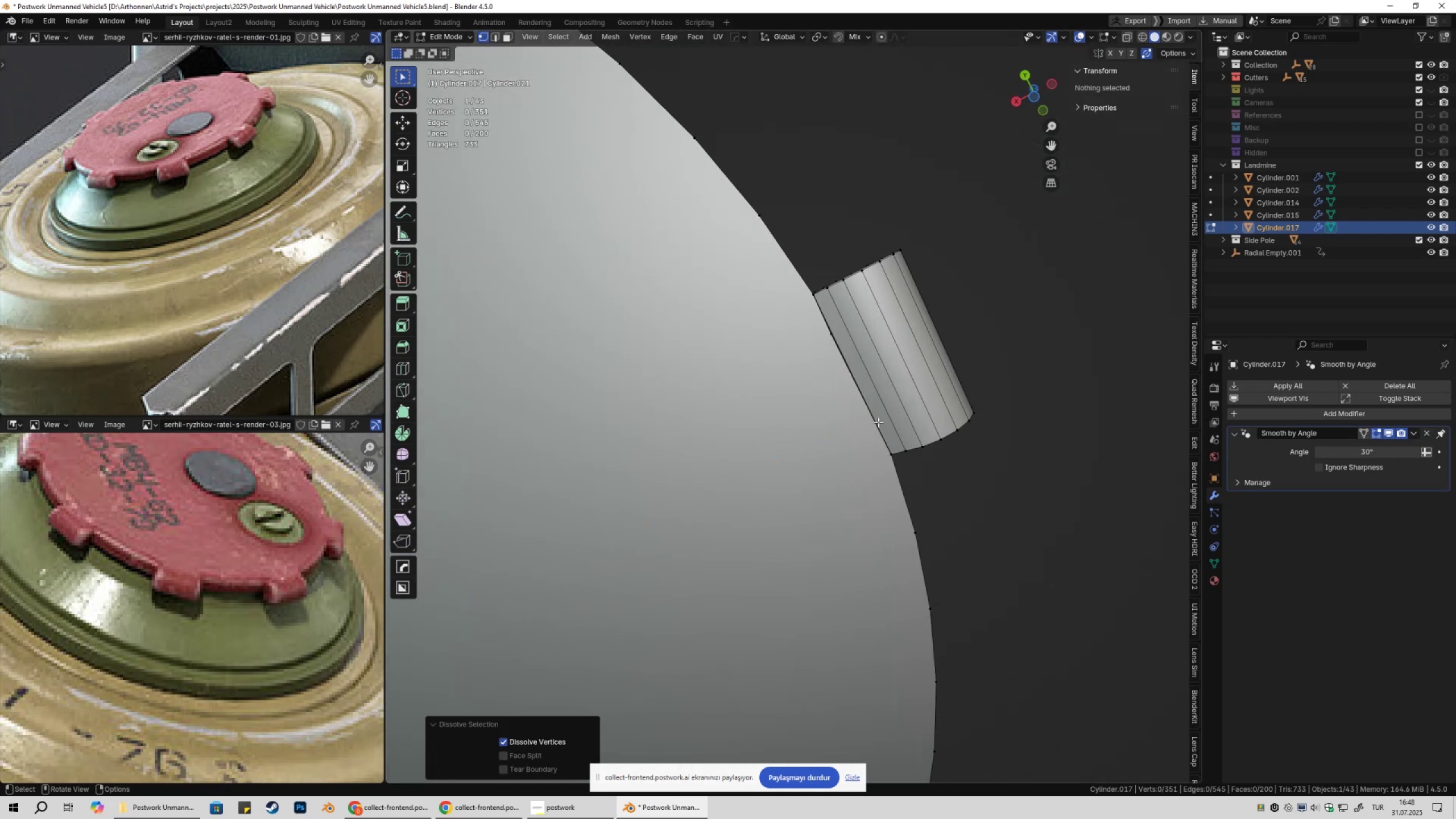 
key(Control+ControlLeft)
 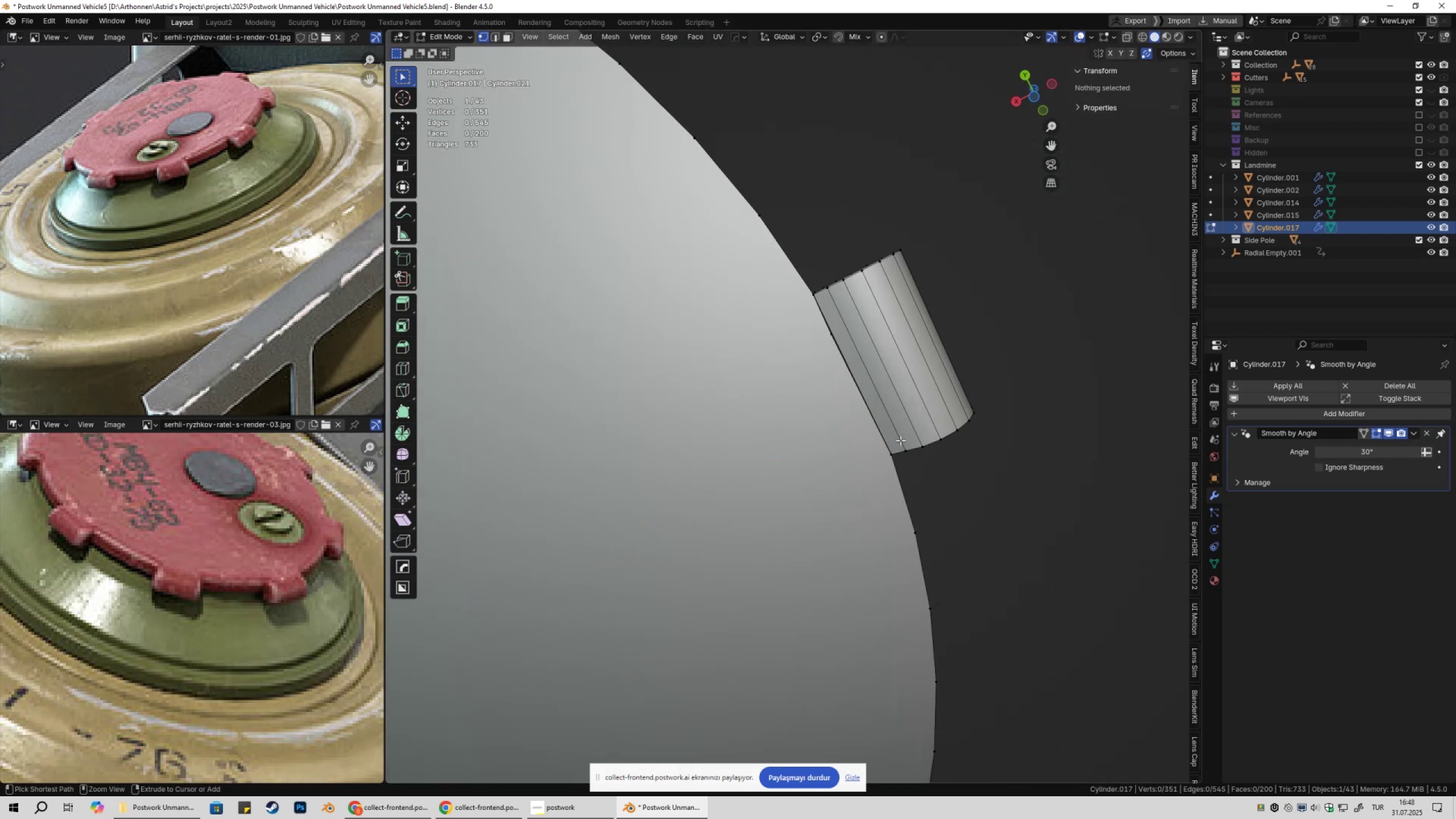 
key(Control+X)
 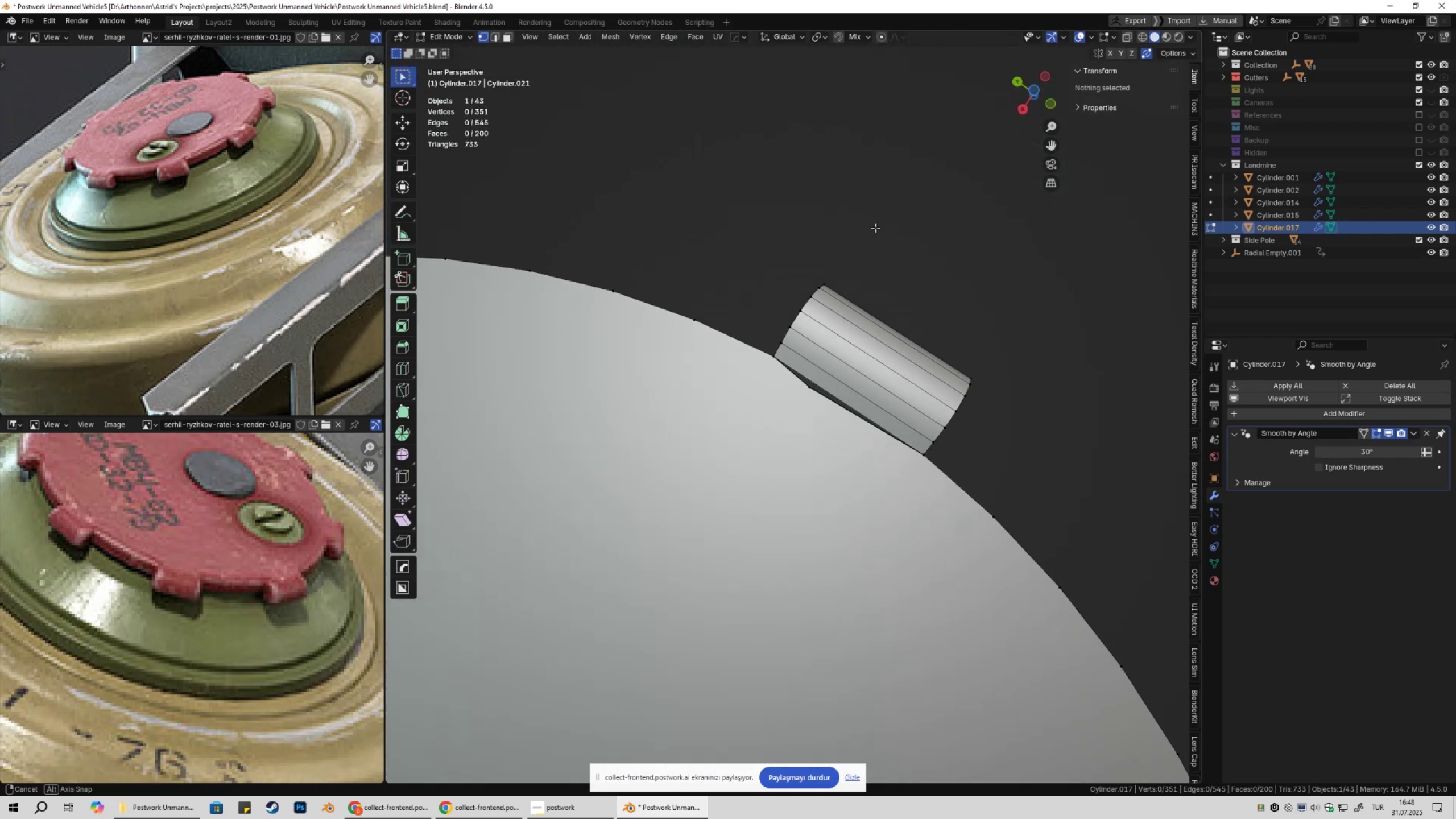 
left_click([813, 420])
 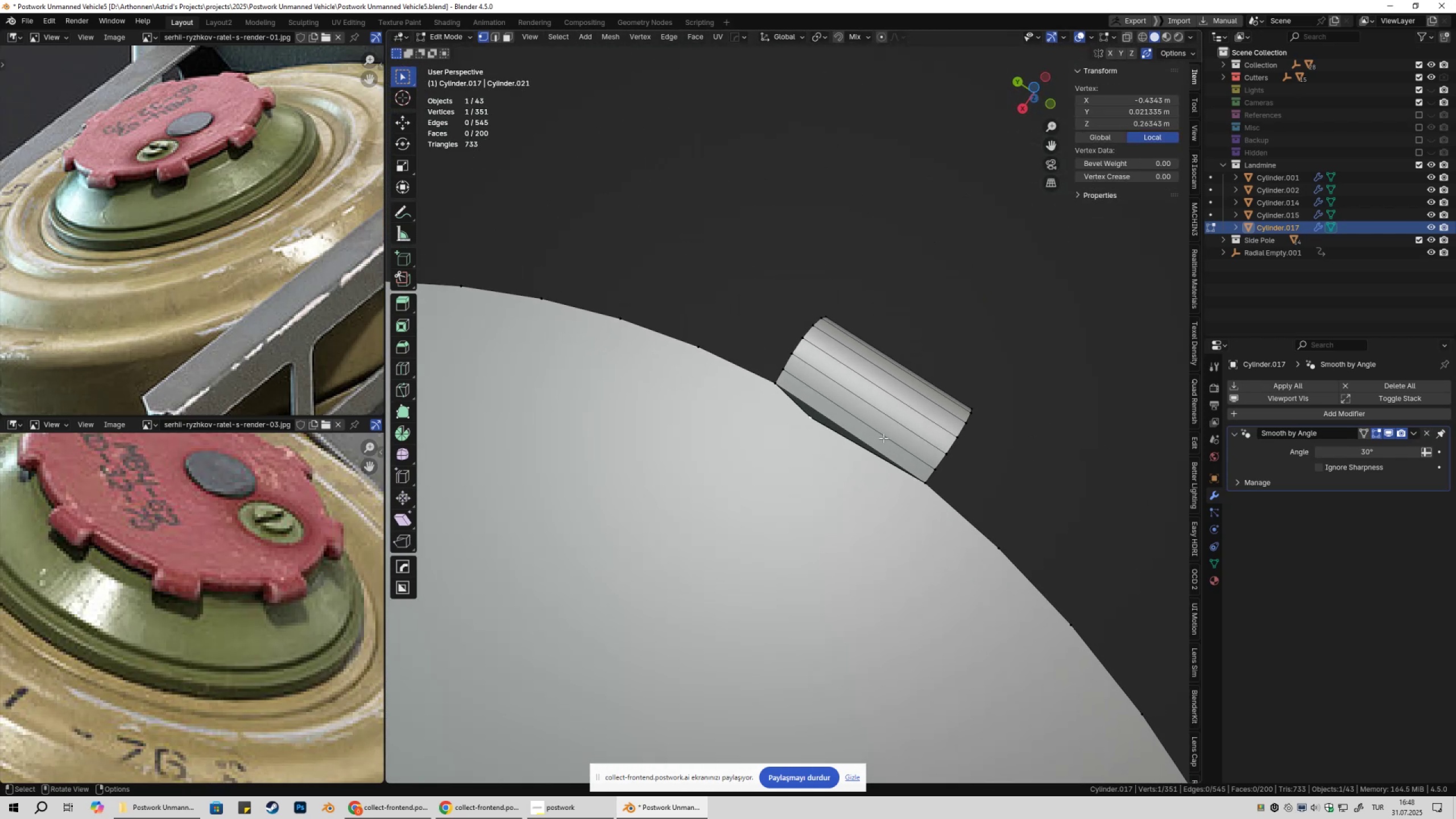 
key(Control+ControlLeft)
 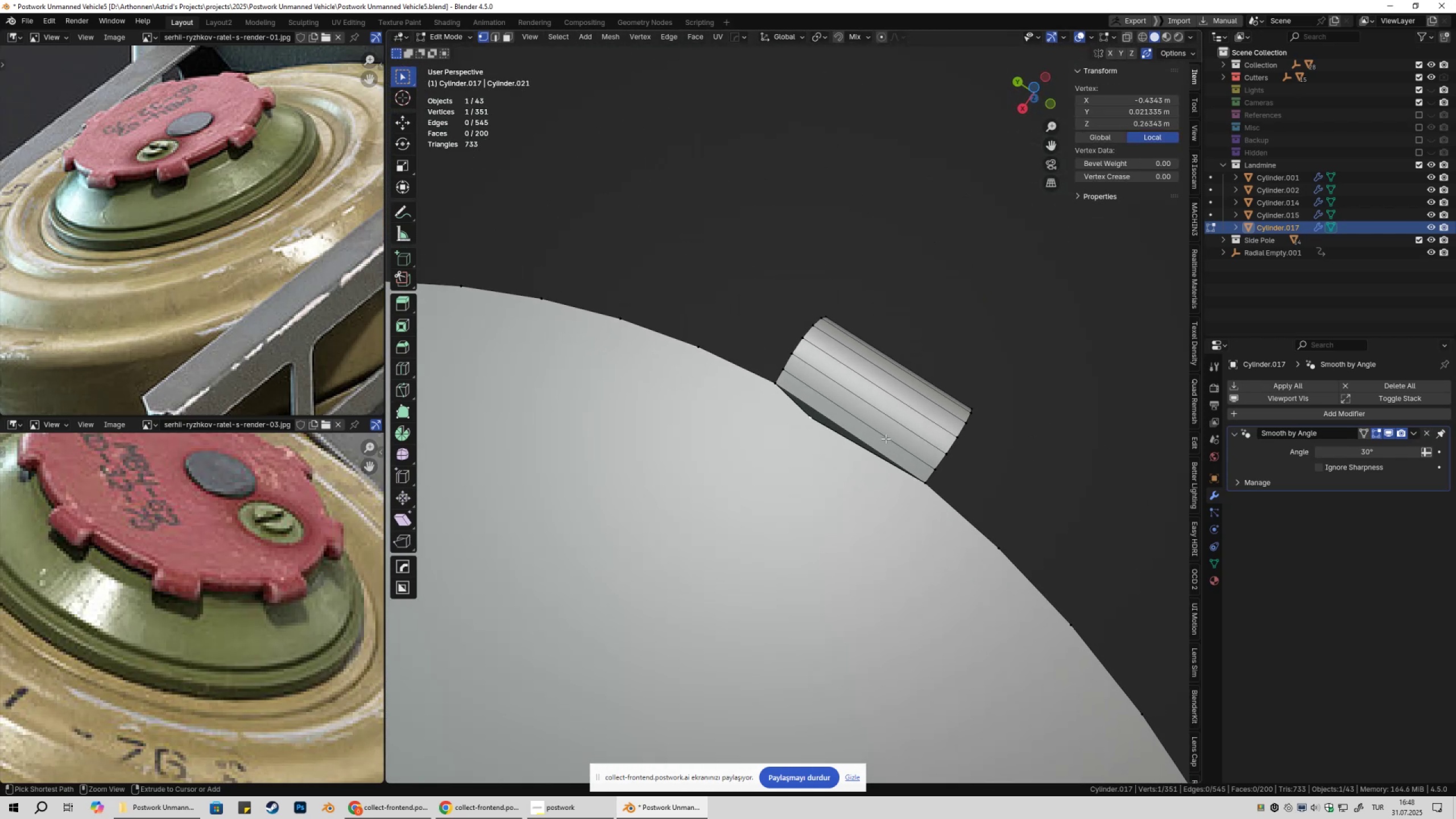 
key(Control+X)
 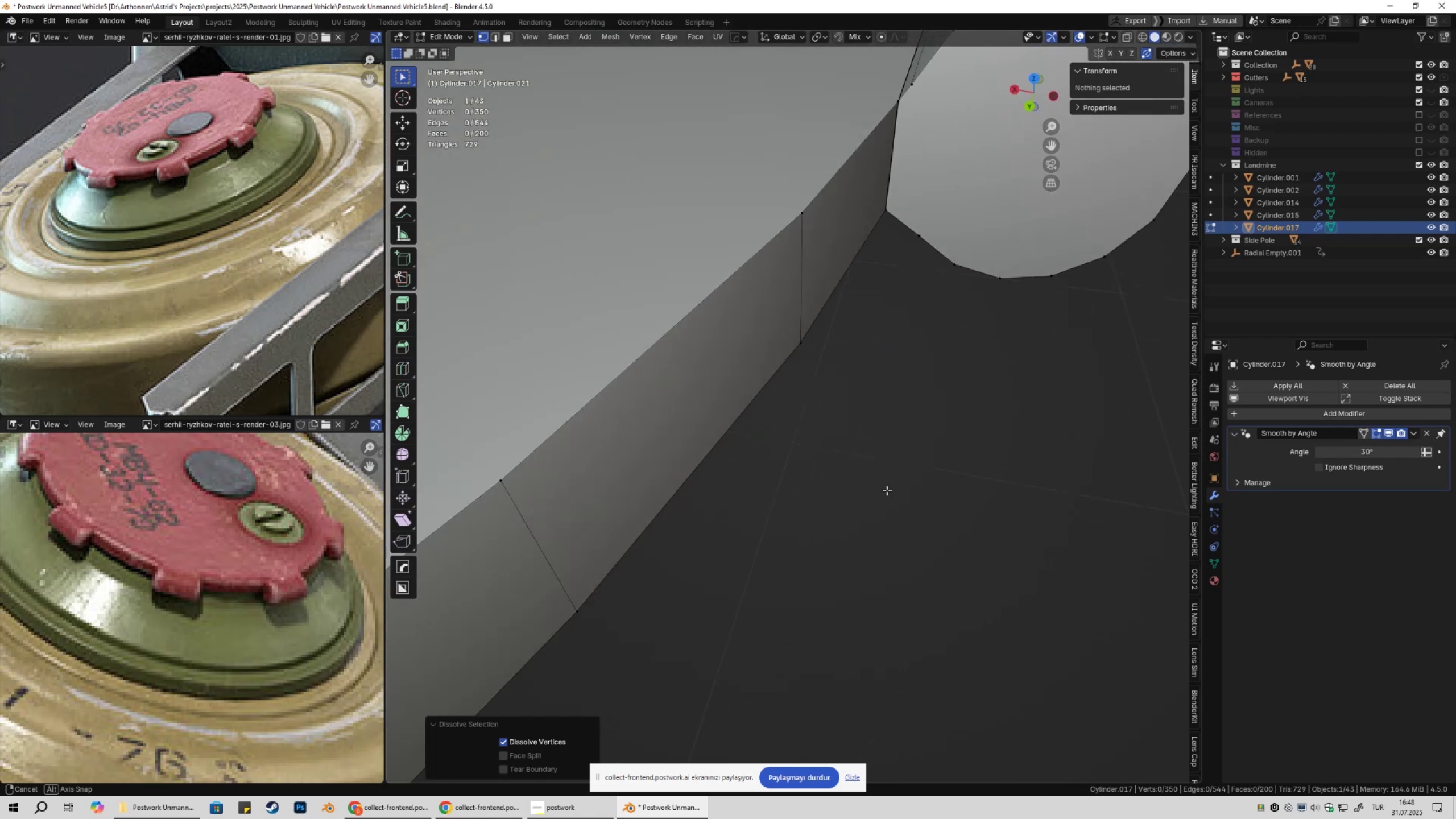 
hold_key(key=ControlLeft, duration=0.4)
 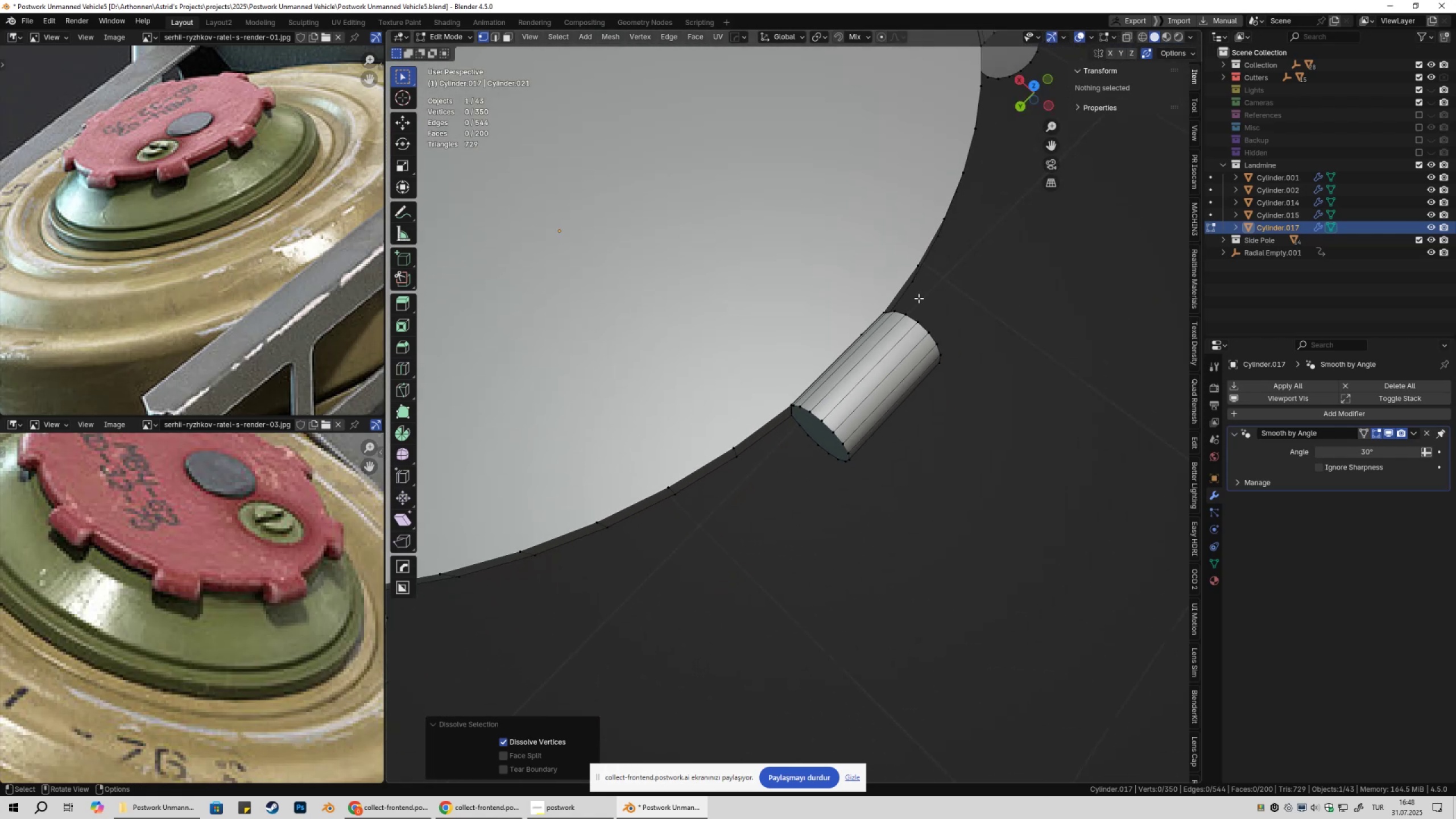 
hold_key(key=ShiftLeft, duration=0.51)
 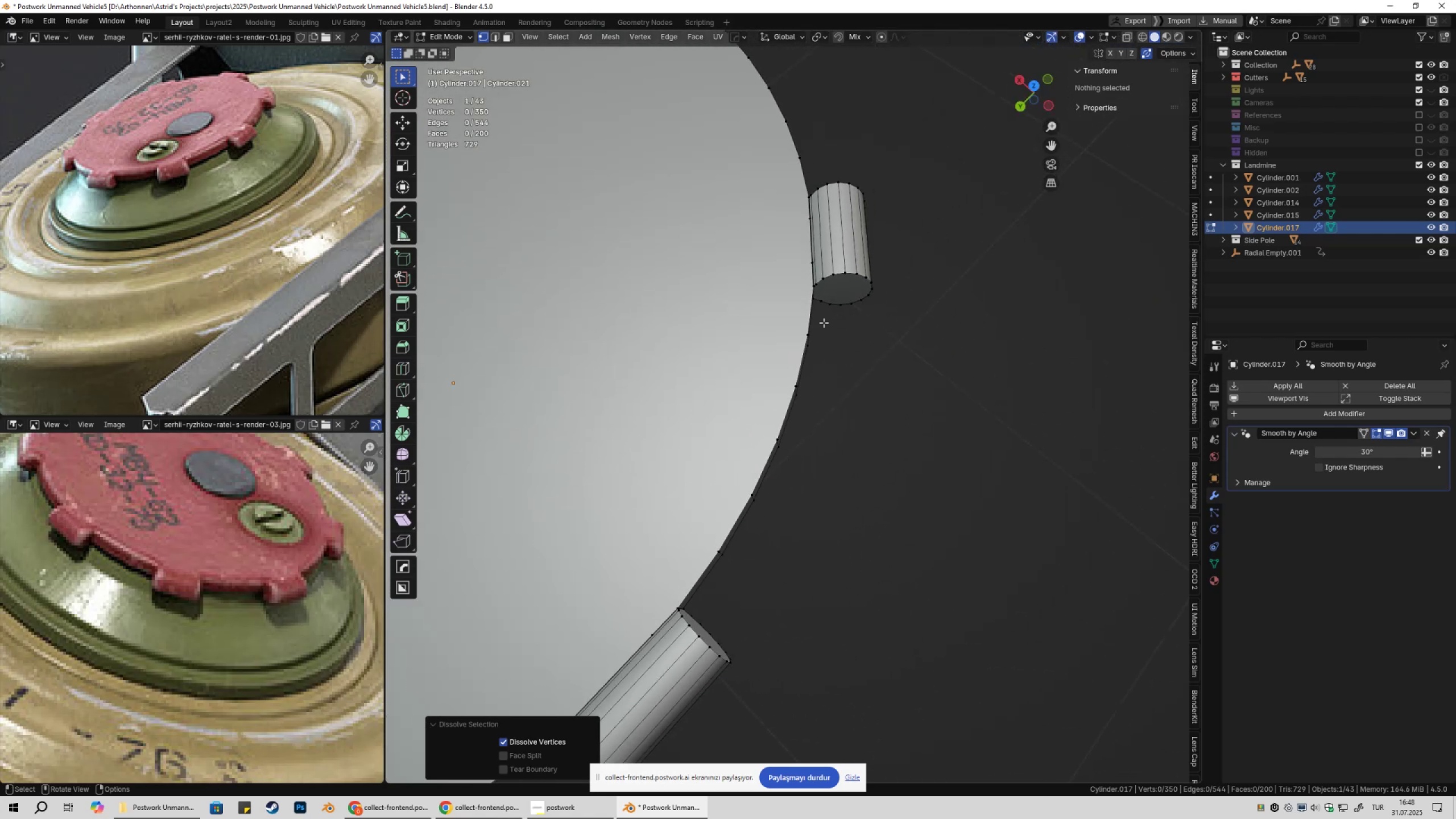 
key(Shift+ShiftLeft)
 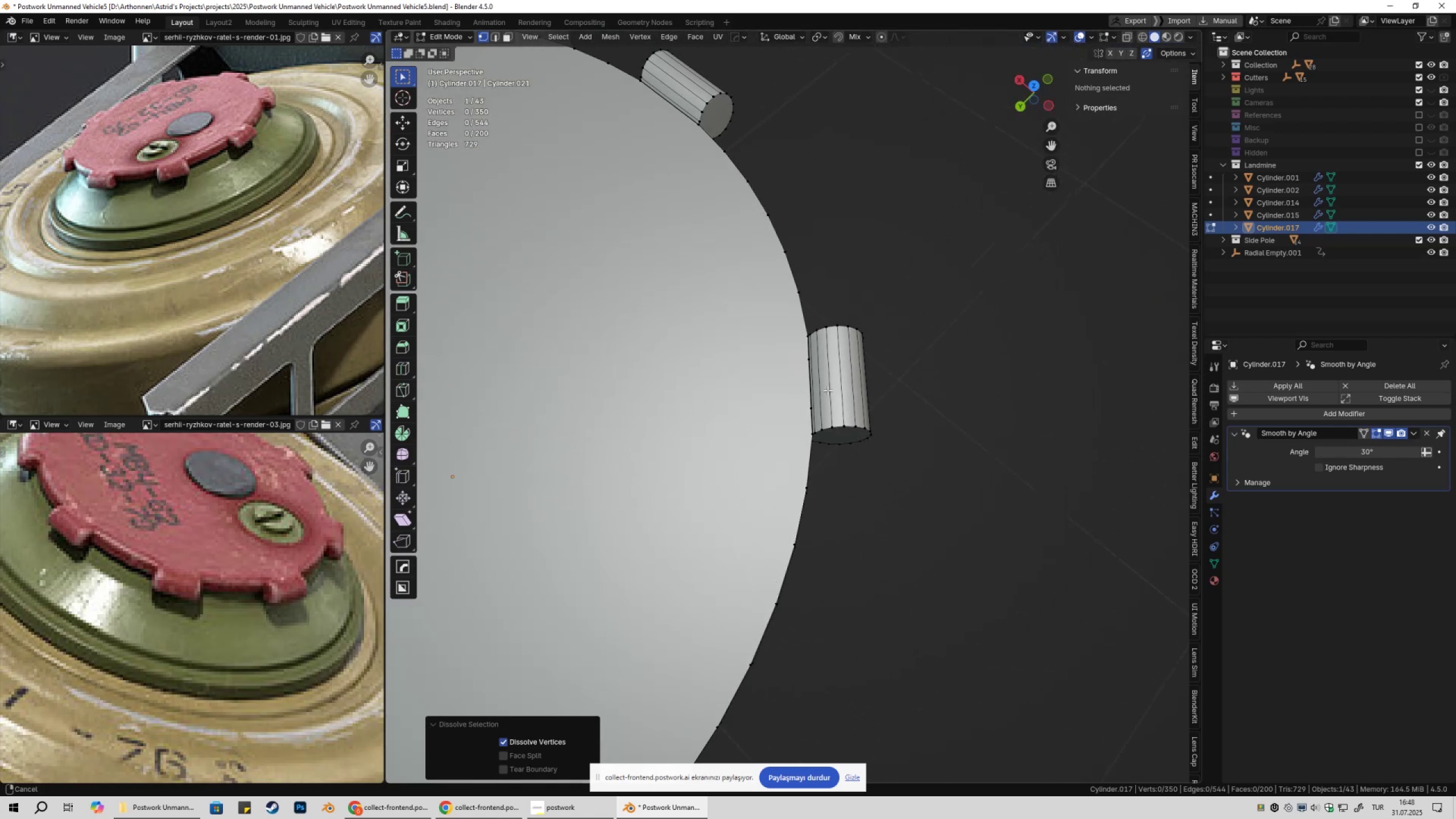 
scroll: coordinate [825, 404], scroll_direction: up, amount: 2.0
 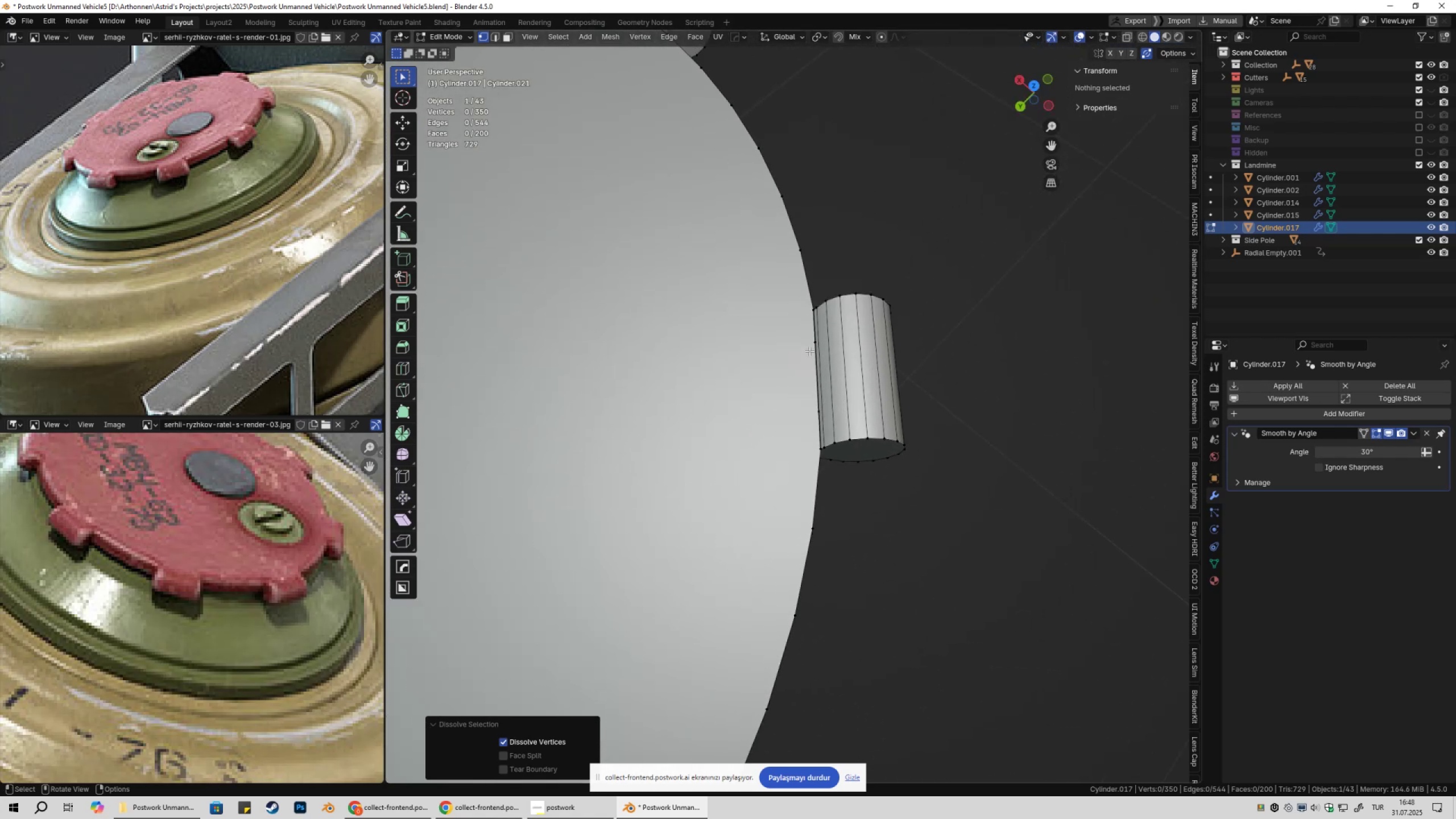 
left_click([809, 349])
 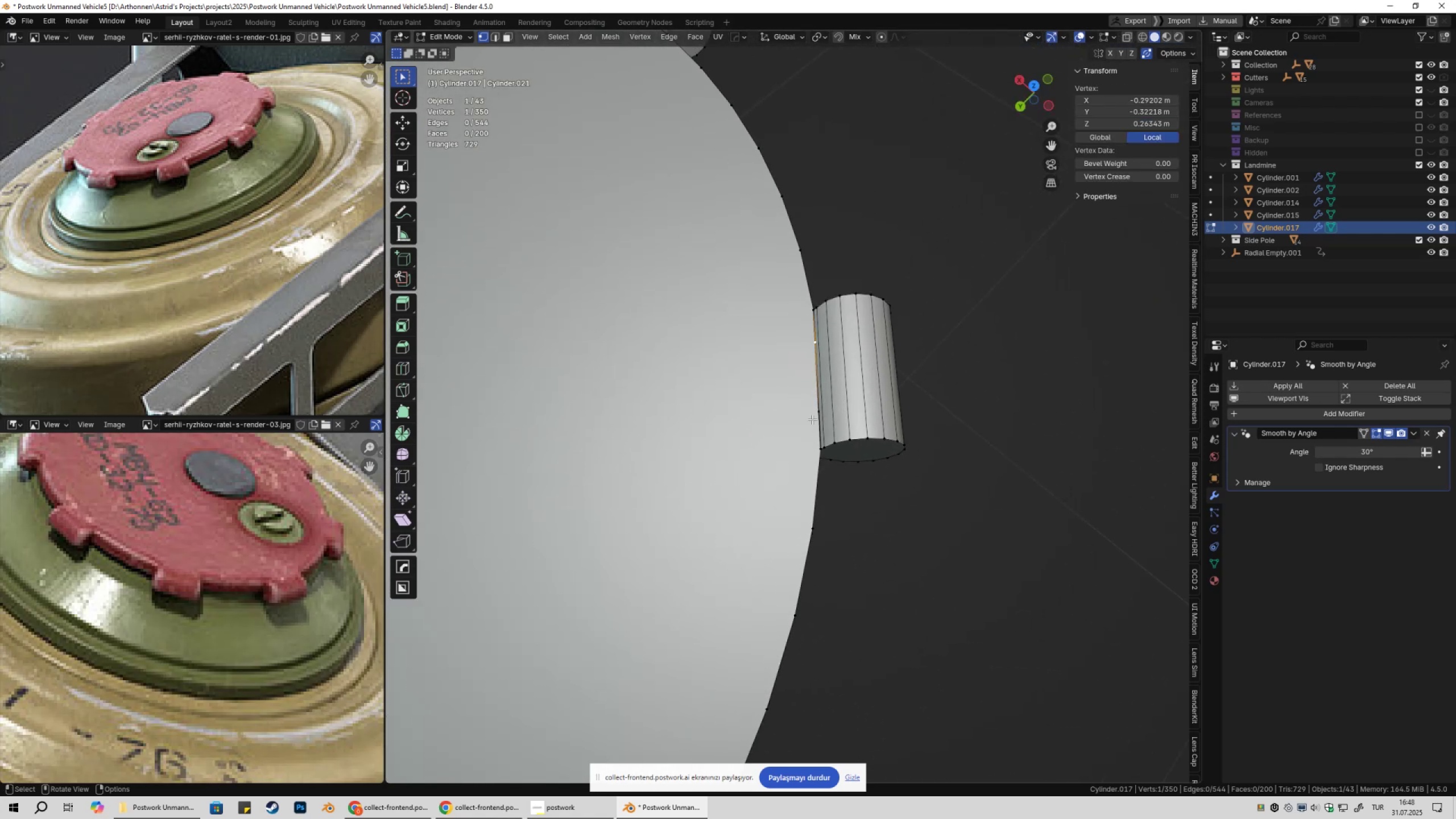 
key(Control+ControlLeft)
 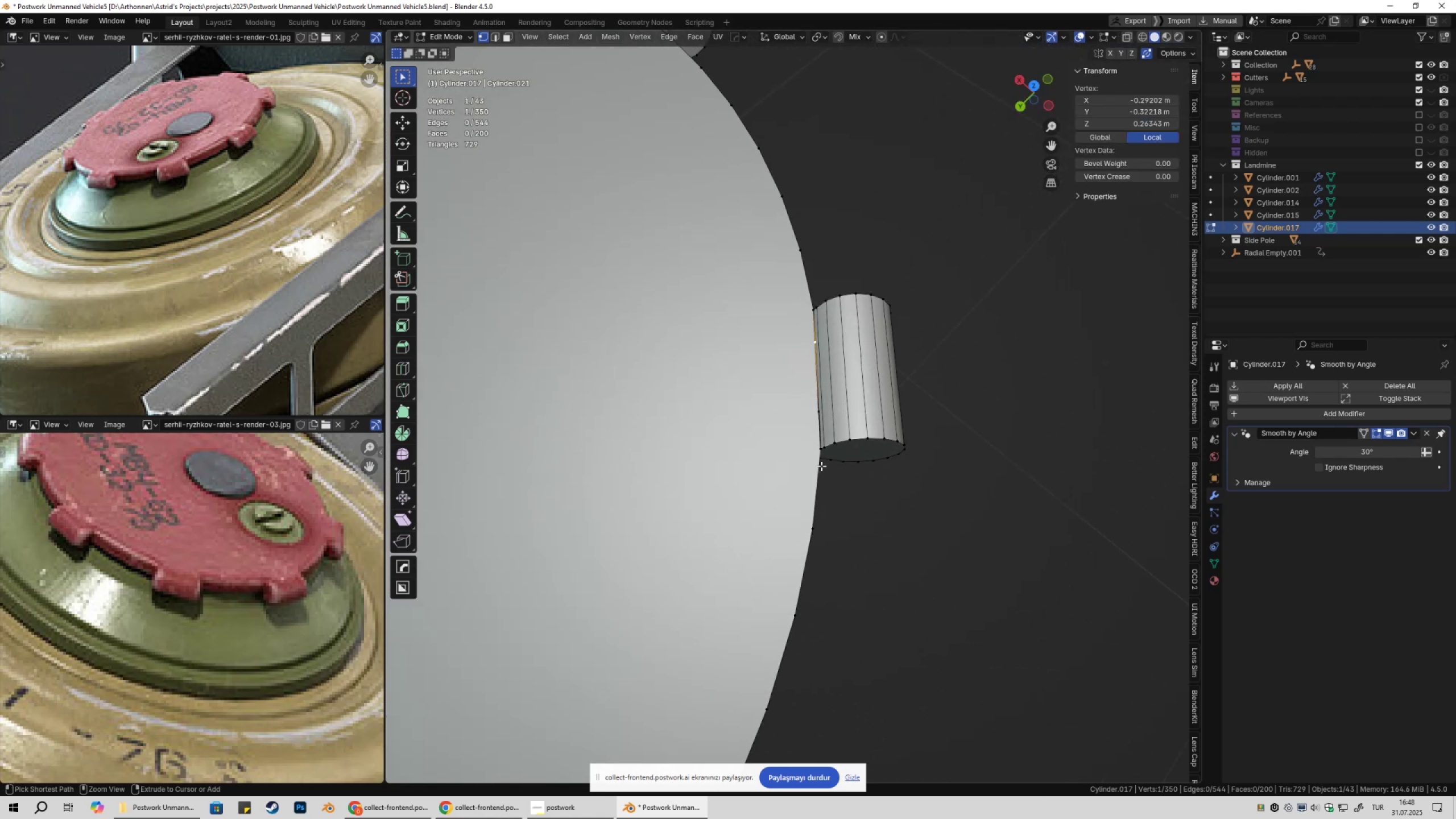 
key(Control+X)
 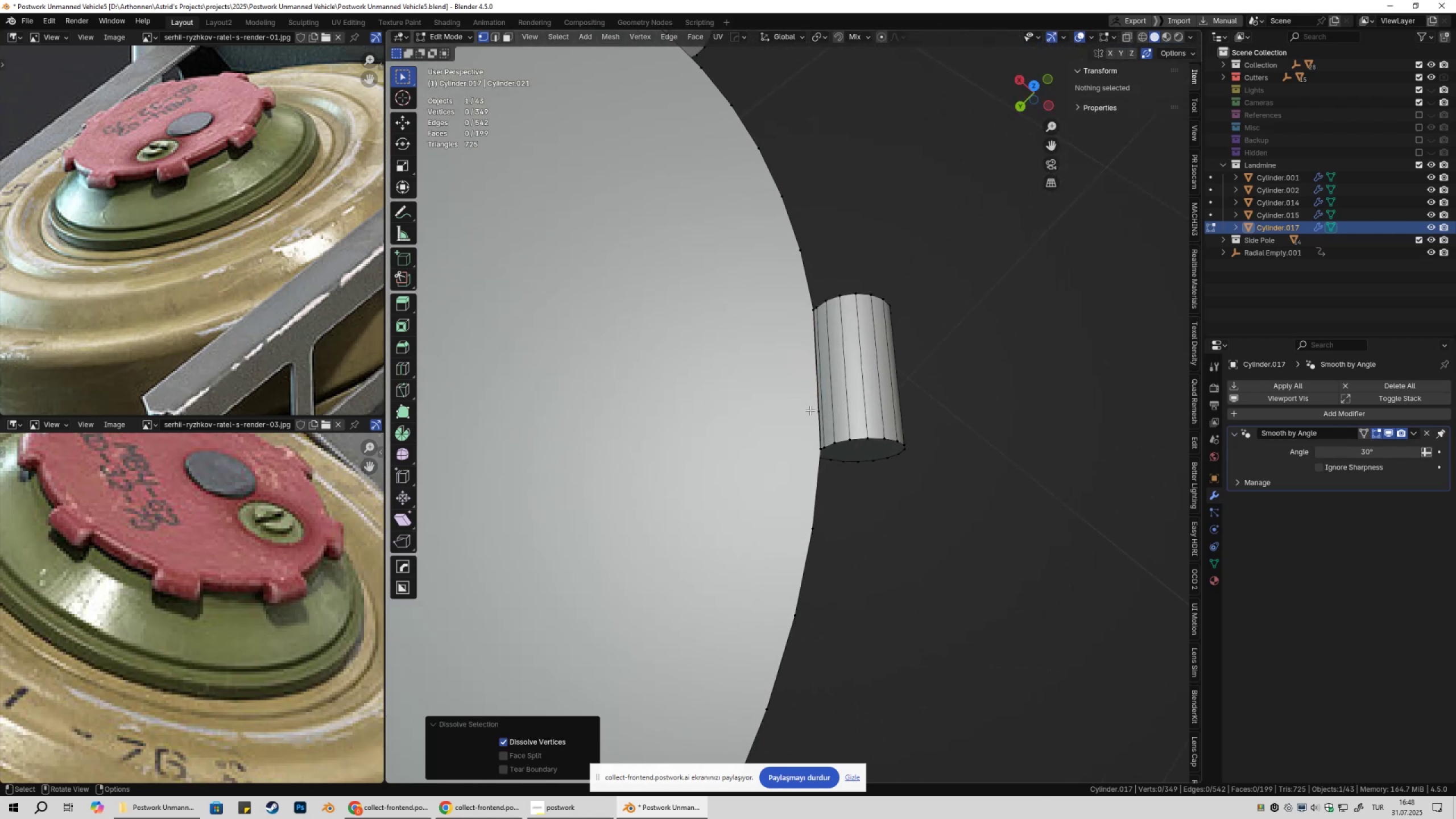 
left_click([810, 410])
 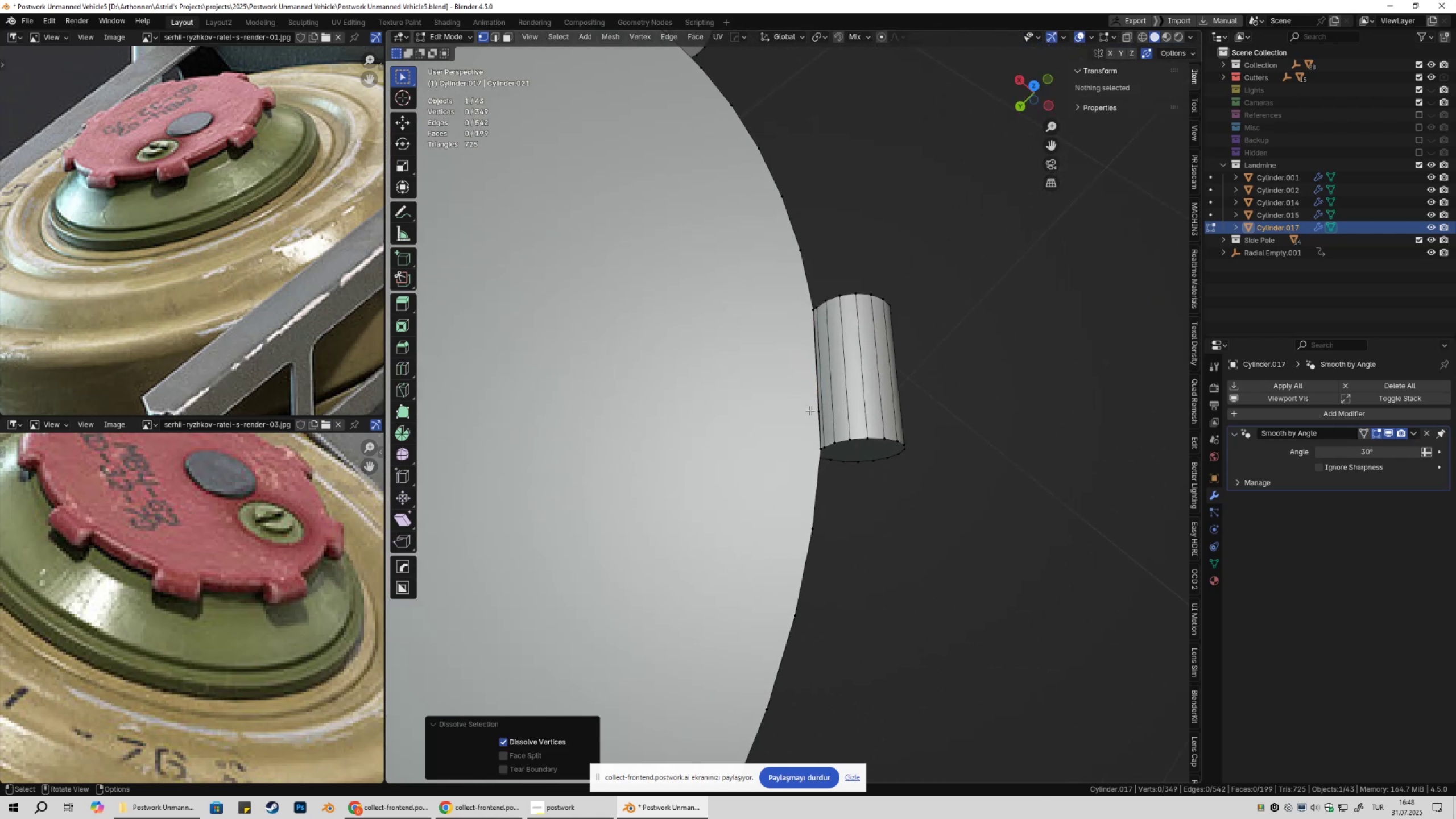 
key(Control+ControlLeft)
 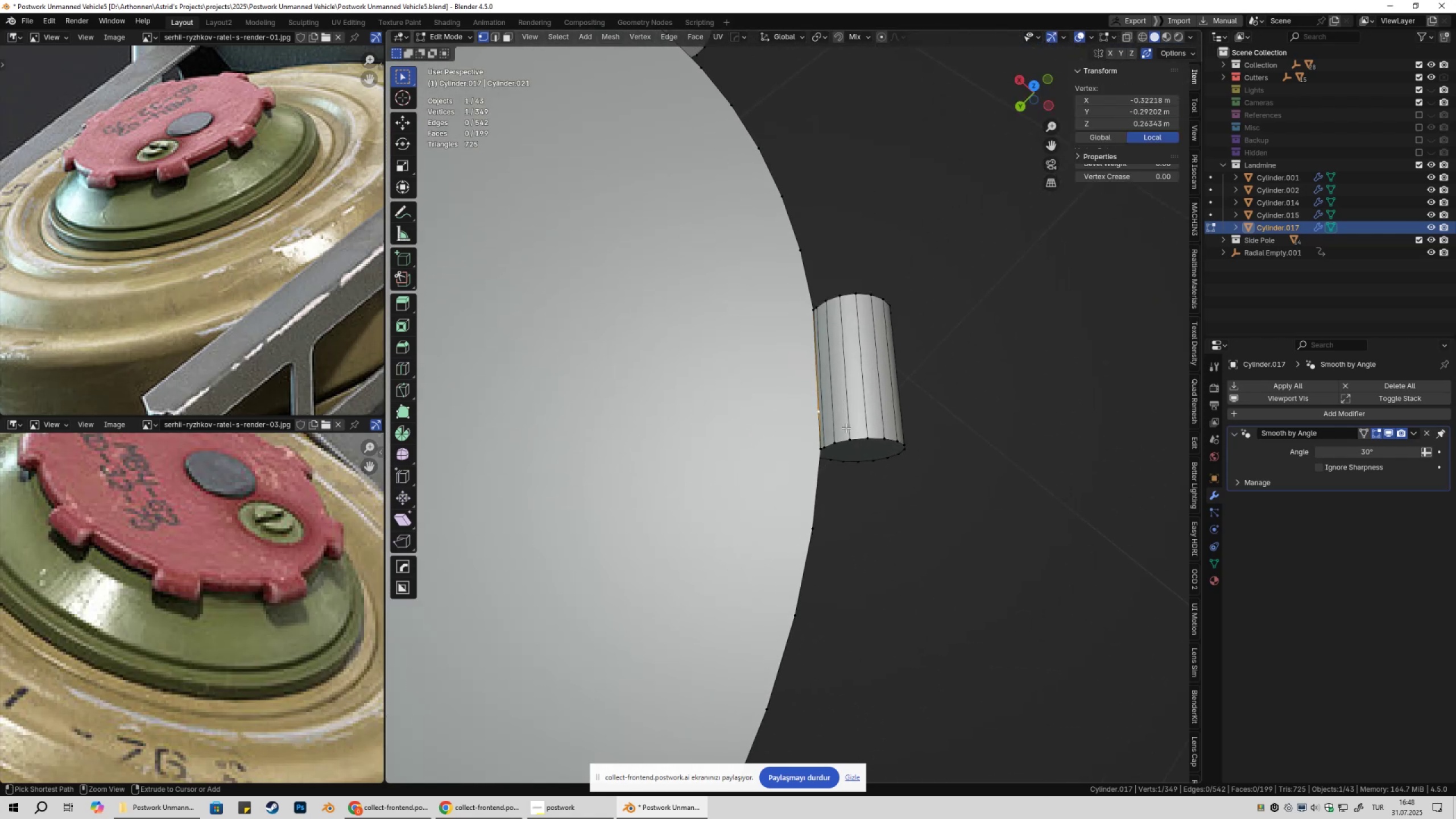 
key(Control+X)
 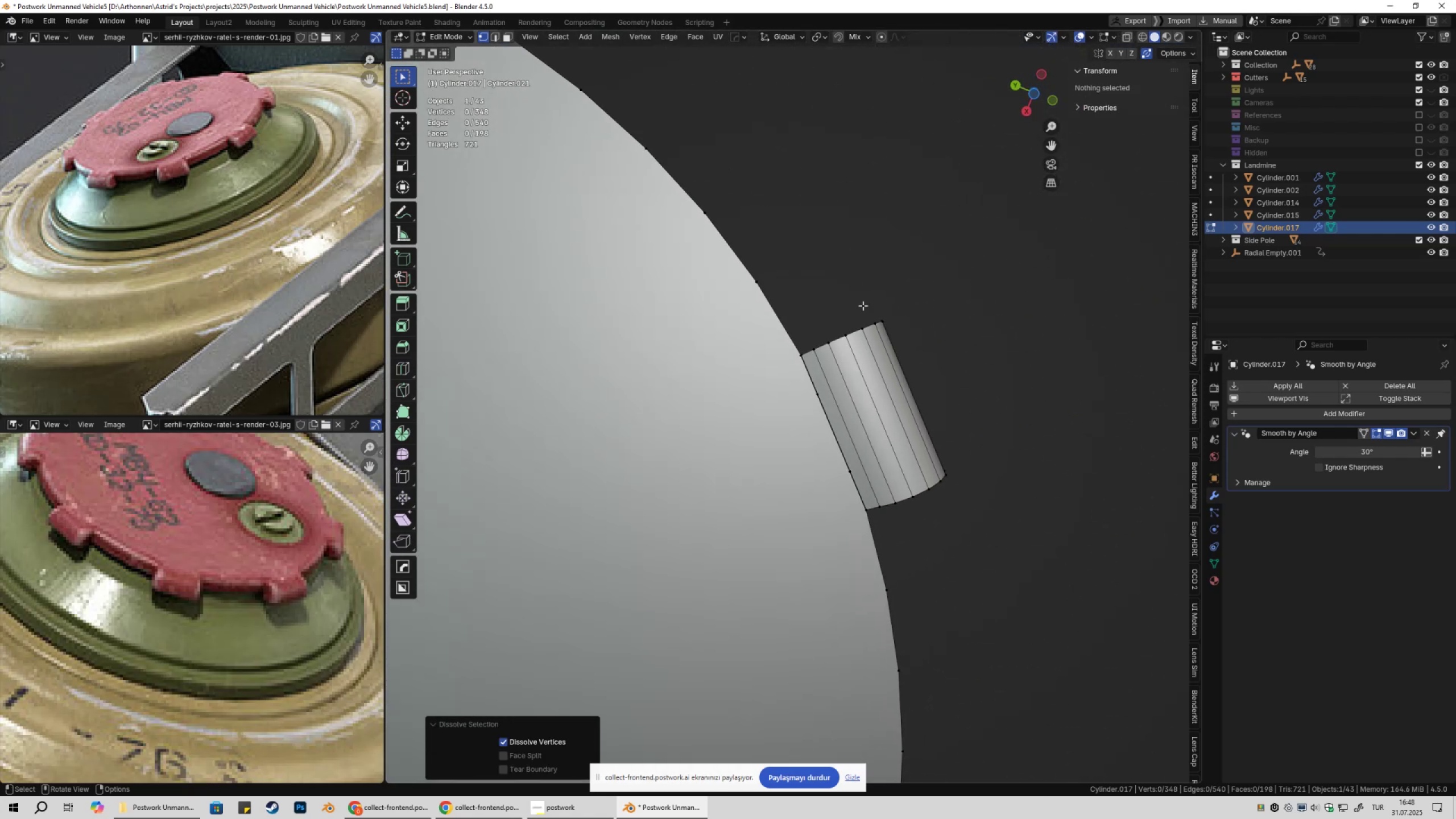 
left_click([813, 400])
 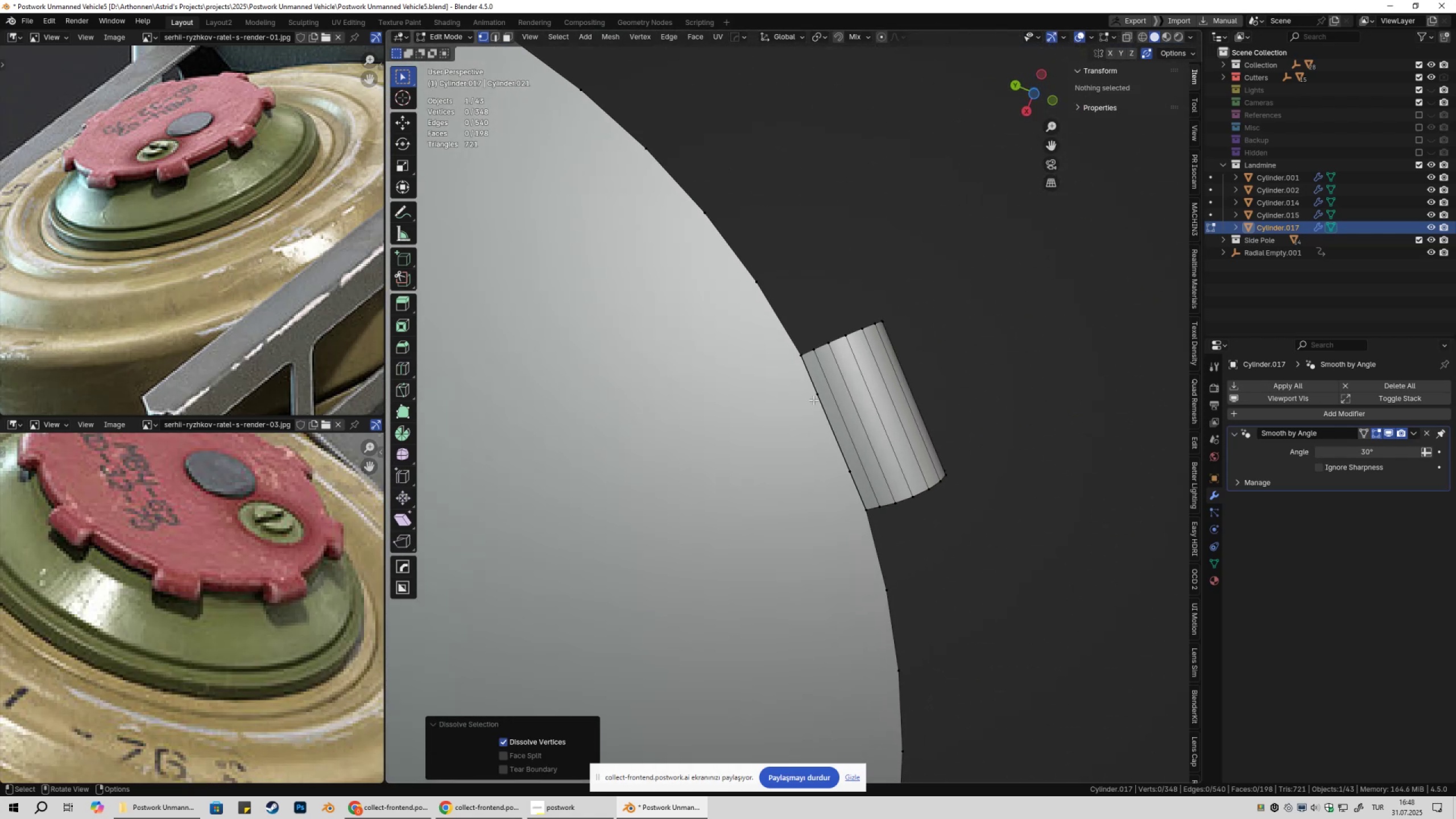 
key(Control+ControlLeft)
 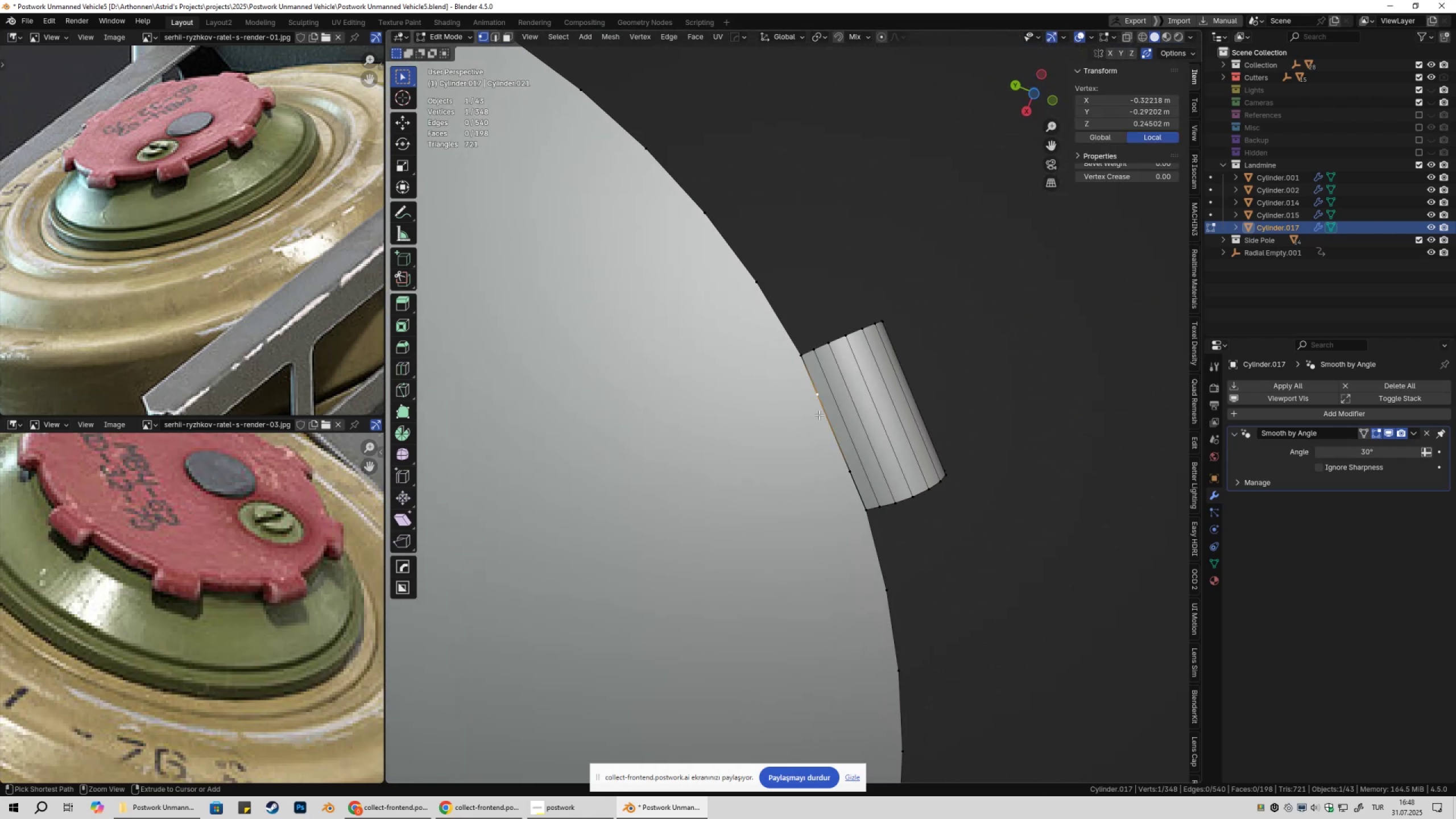 
key(Control+X)
 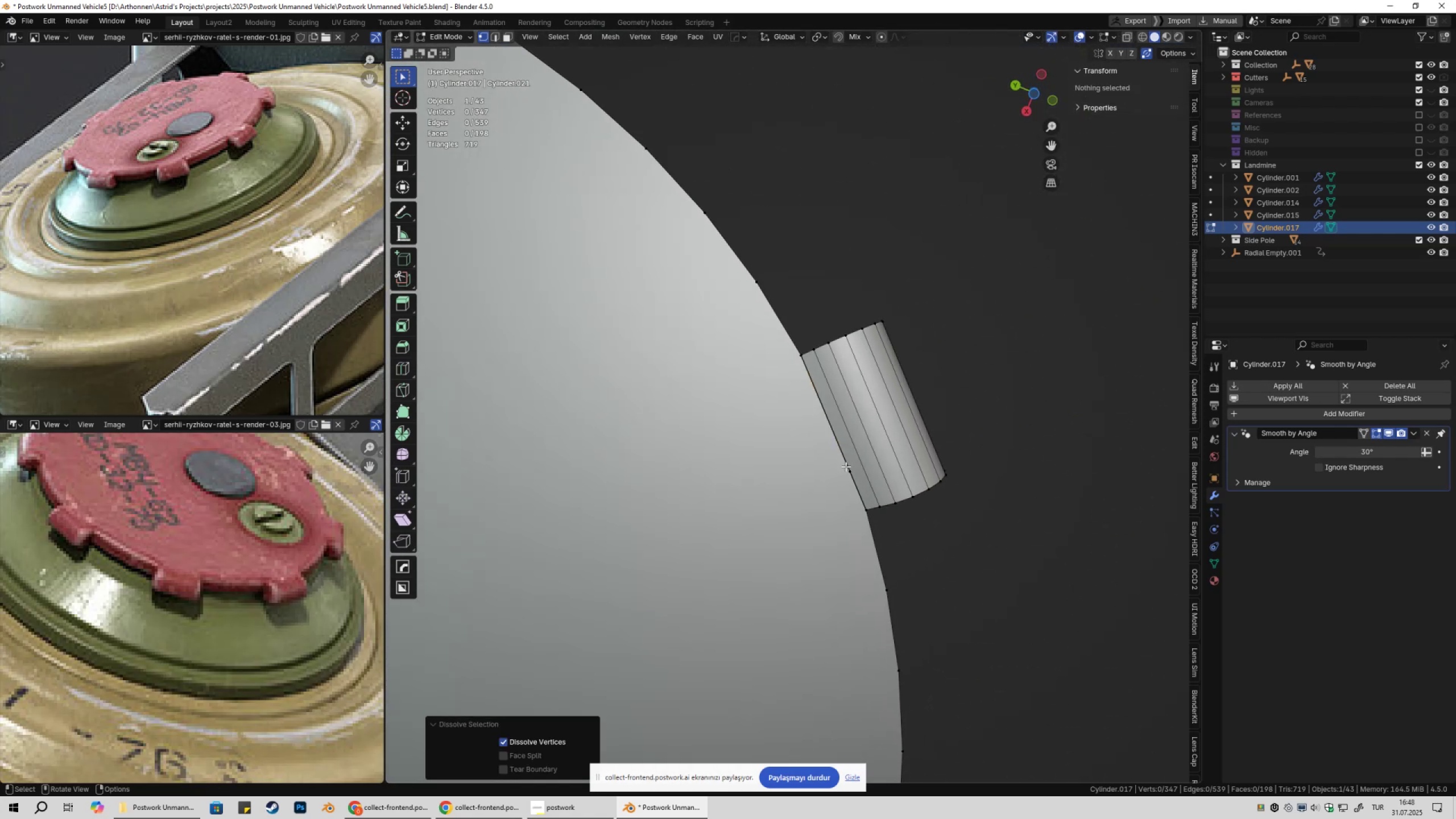 
left_click([846, 467])
 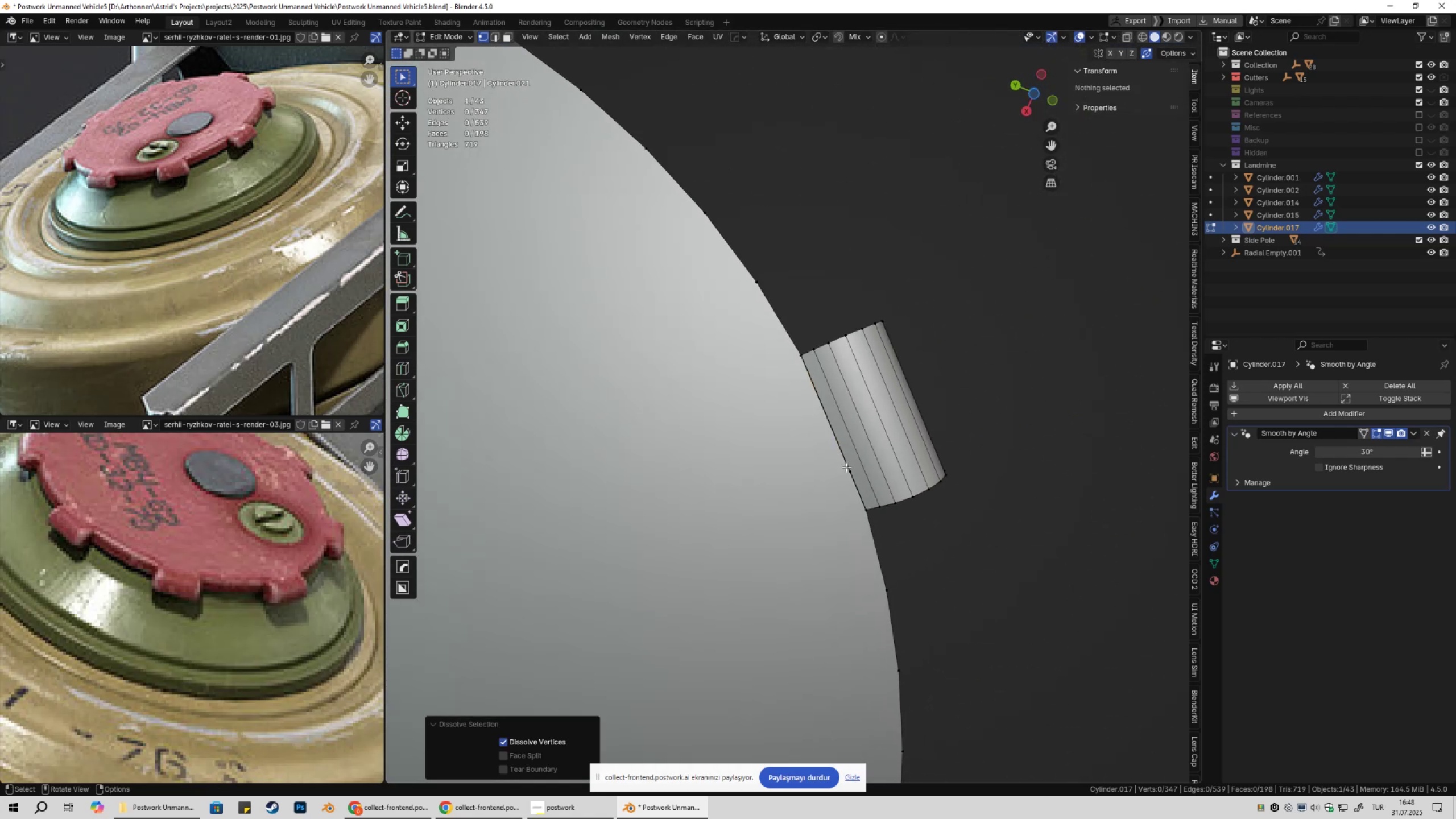 
key(Control+ControlLeft)
 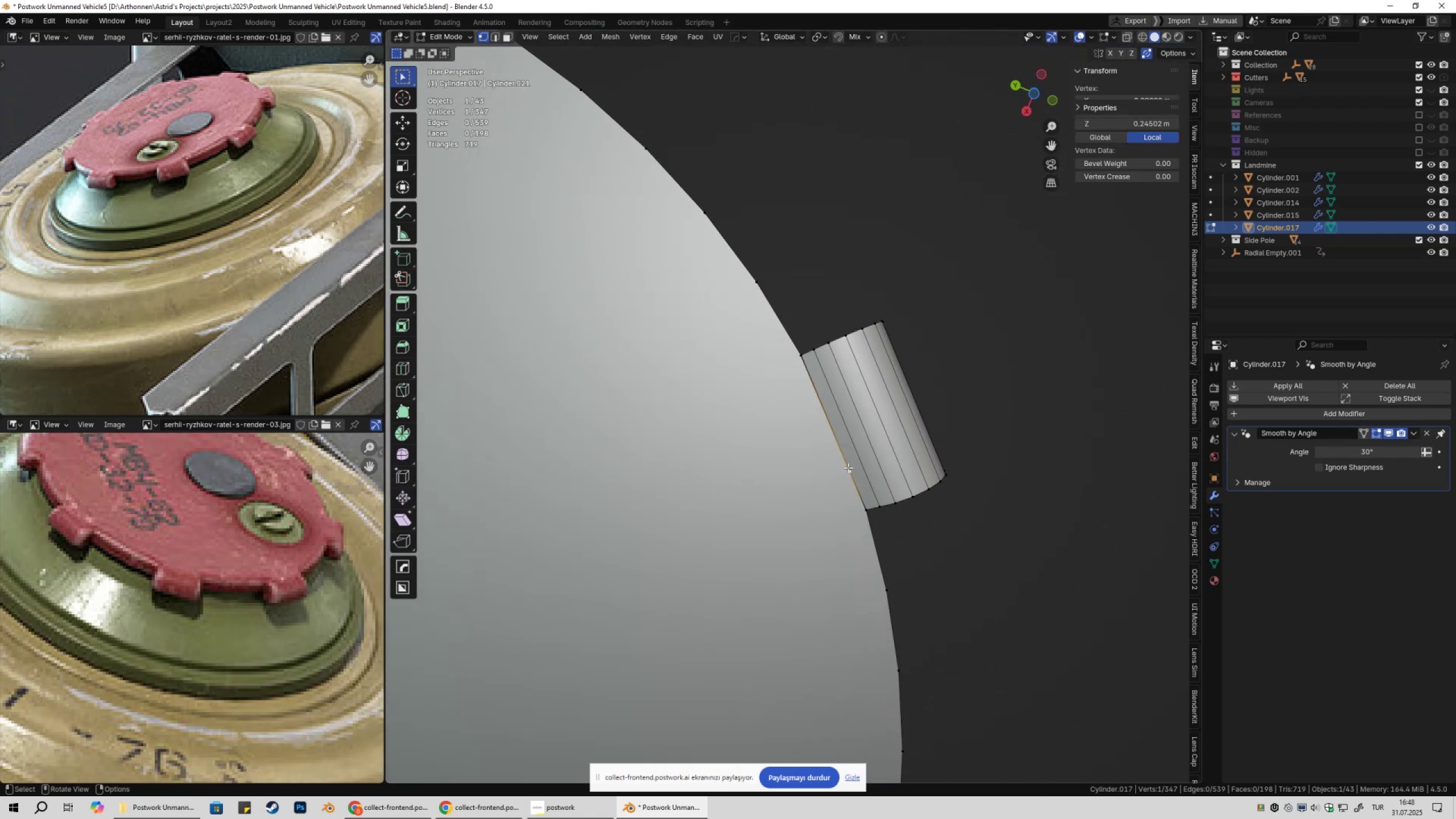 
key(Control+X)
 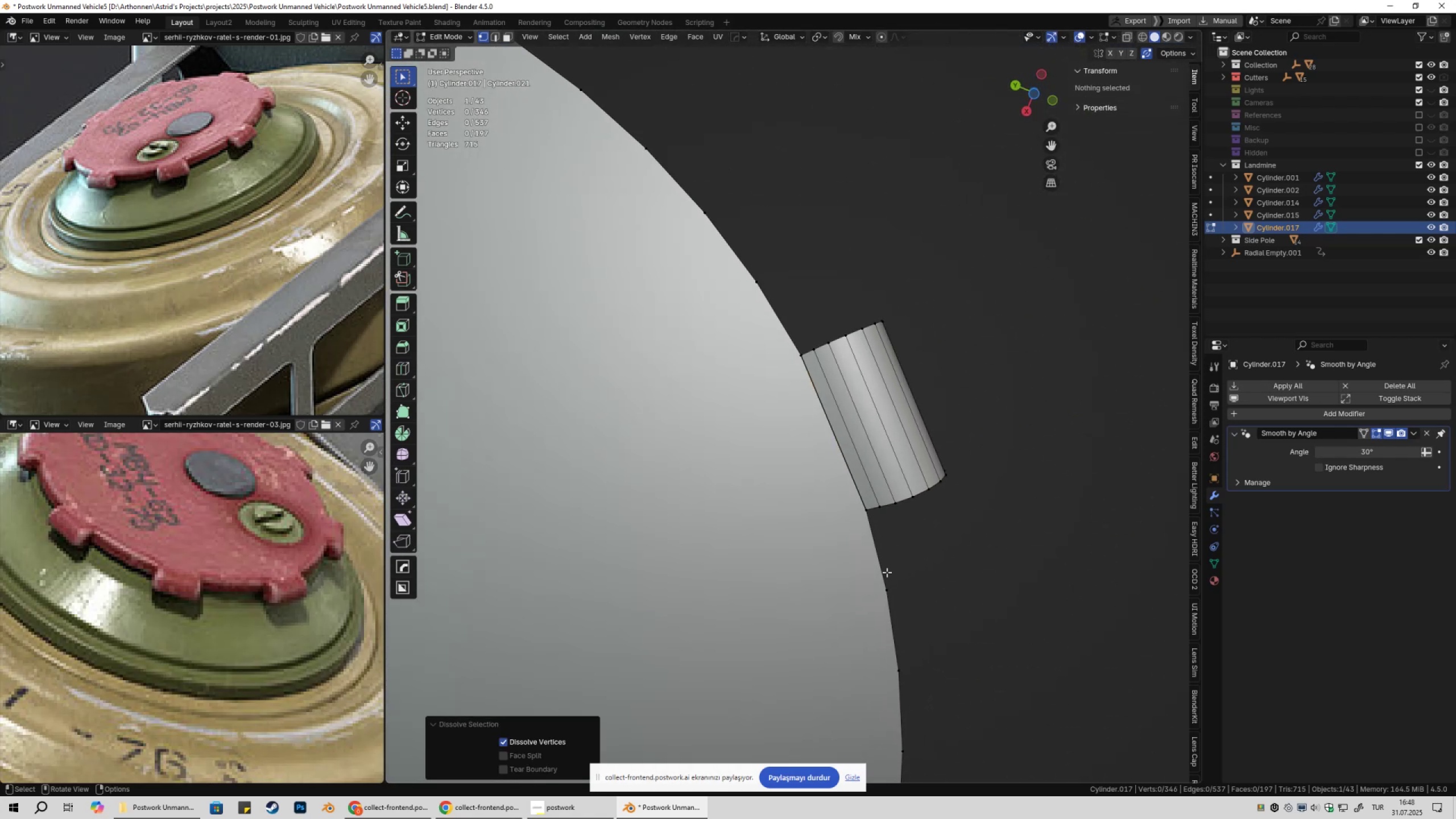 
hold_key(key=ShiftLeft, duration=0.81)
 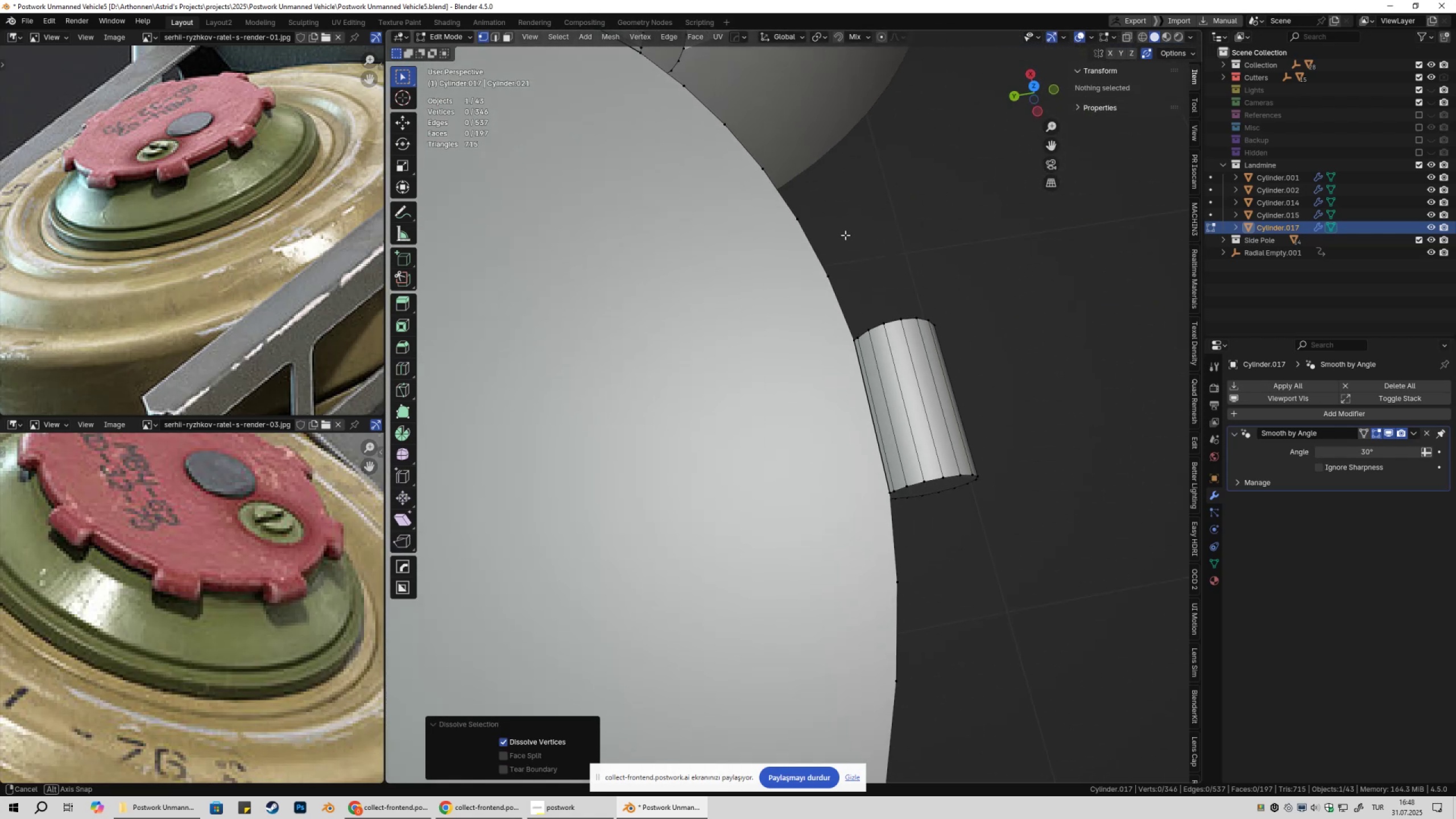 
hold_key(key=ShiftLeft, duration=0.38)
 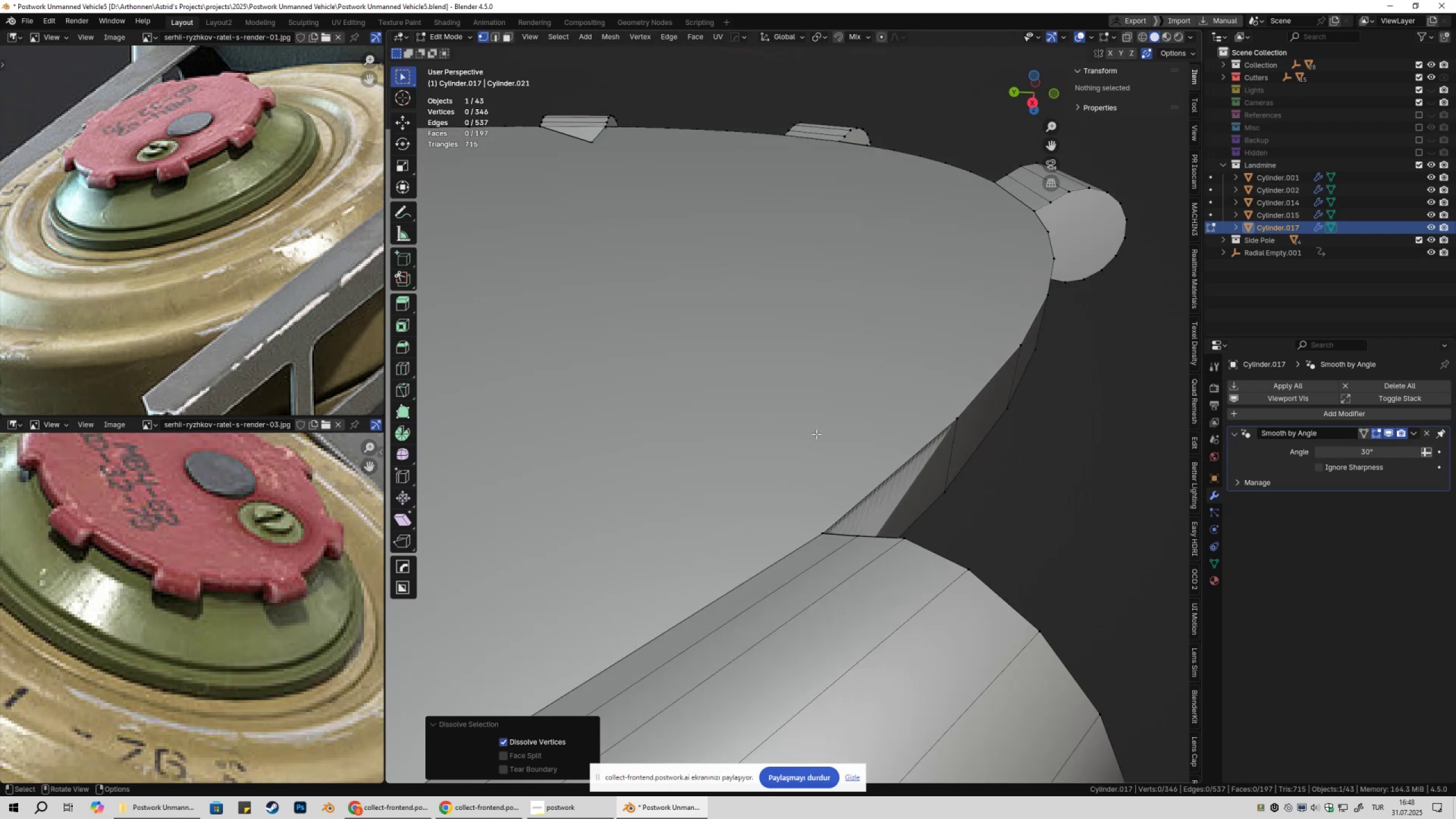 
scroll: coordinate [826, 487], scroll_direction: down, amount: 2.0
 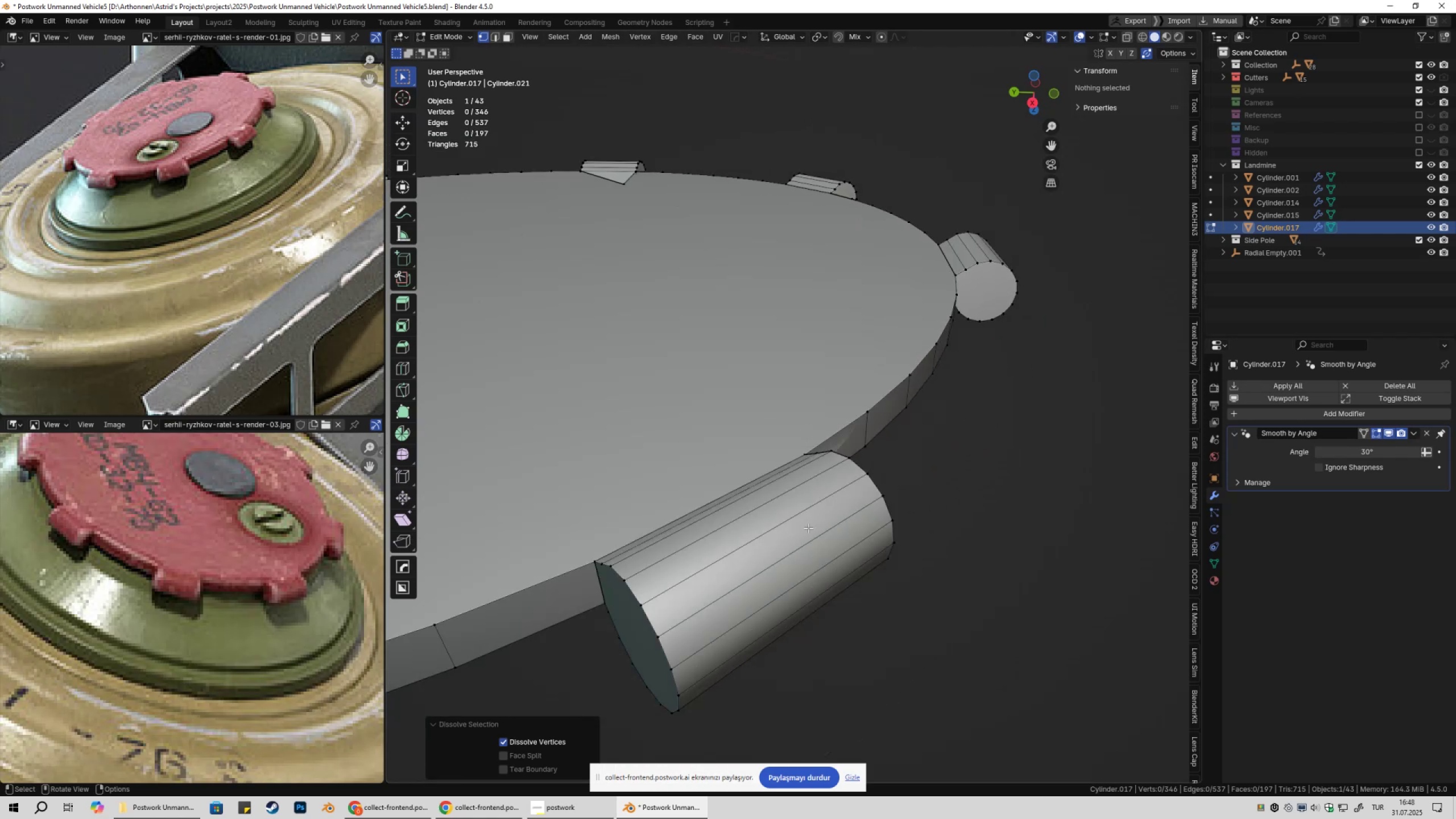 
hold_key(key=ShiftLeft, duration=0.32)
 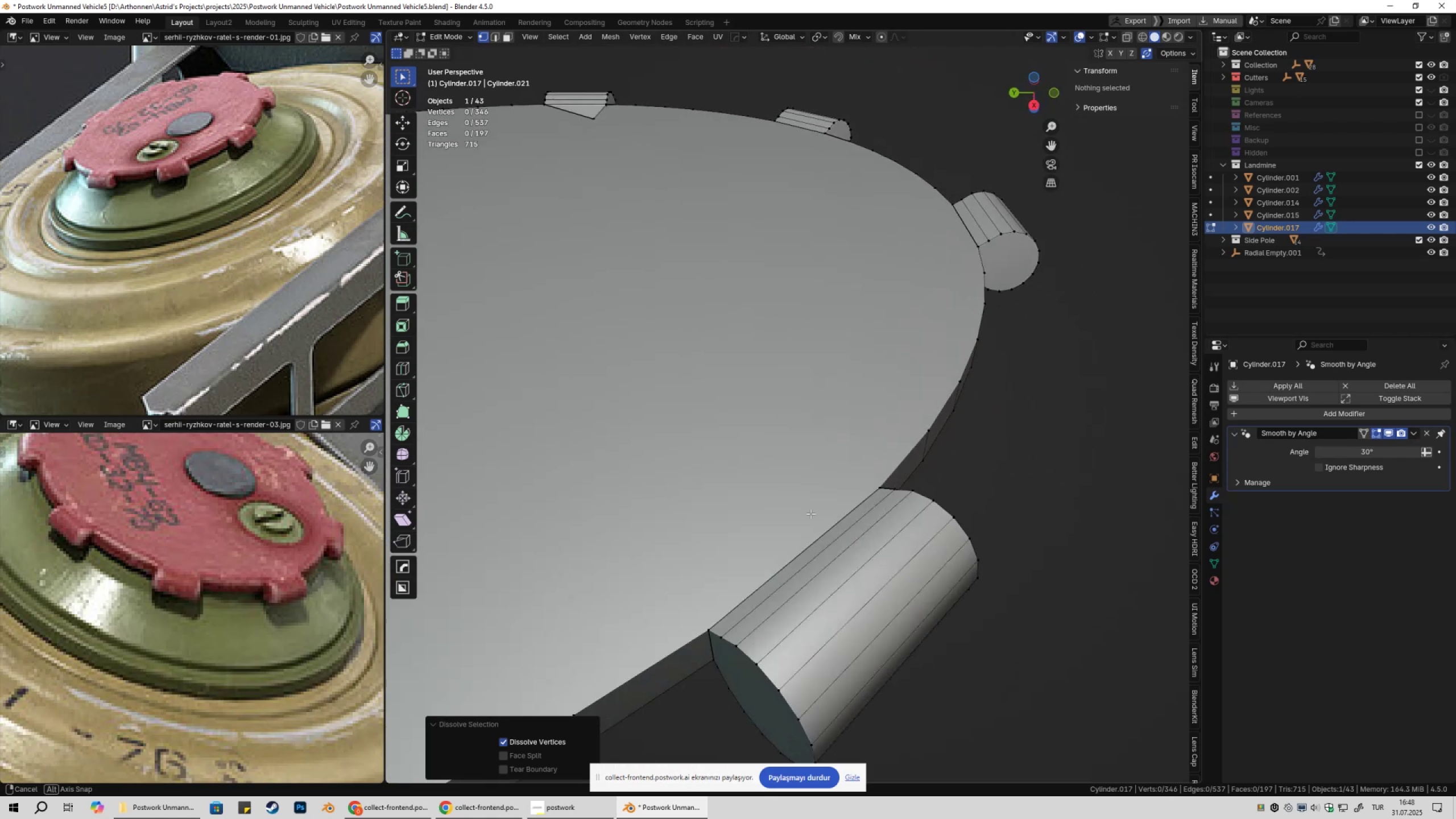 
hold_key(key=ShiftLeft, duration=0.37)
 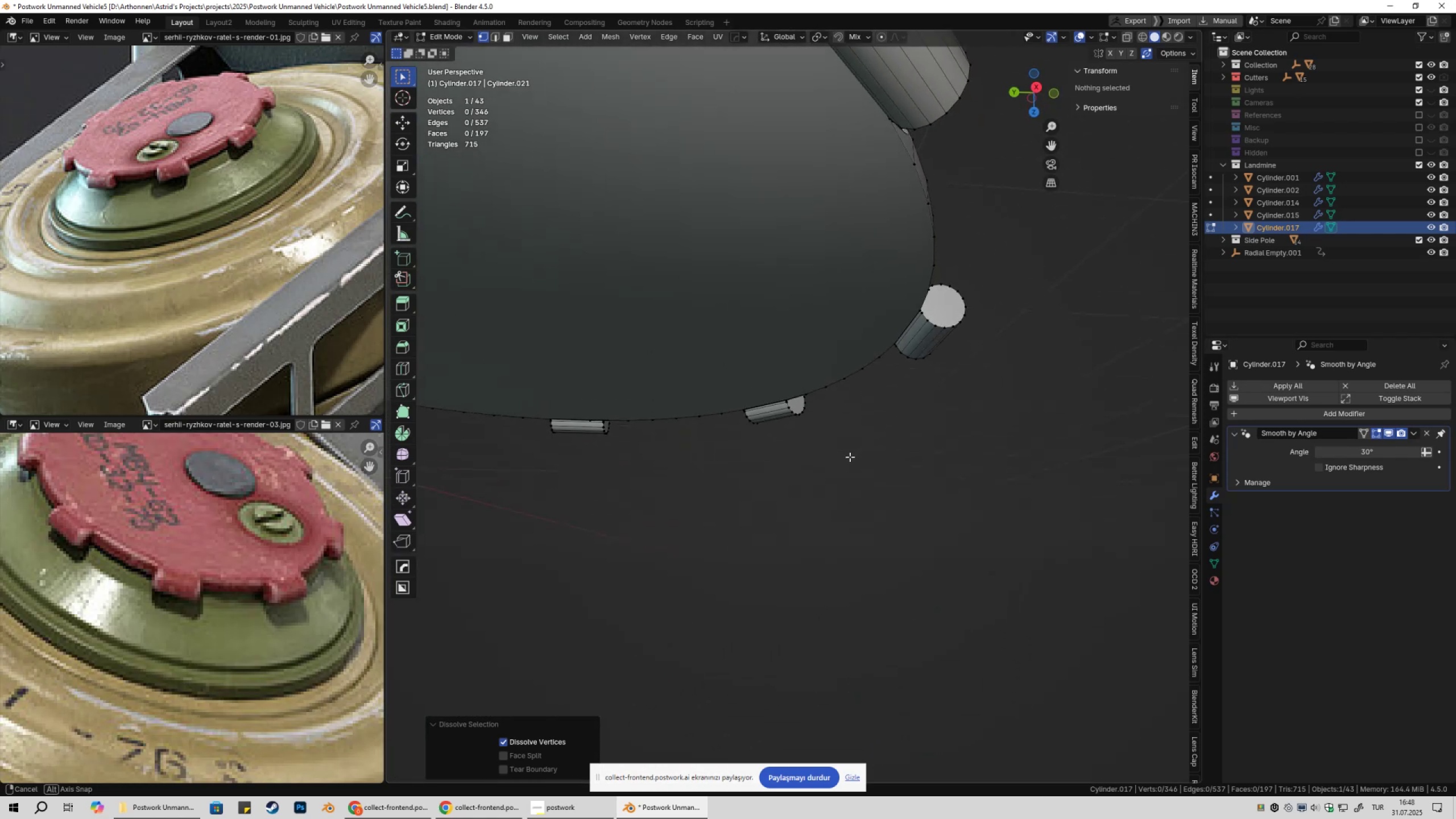 
hold_key(key=ShiftLeft, duration=0.35)
 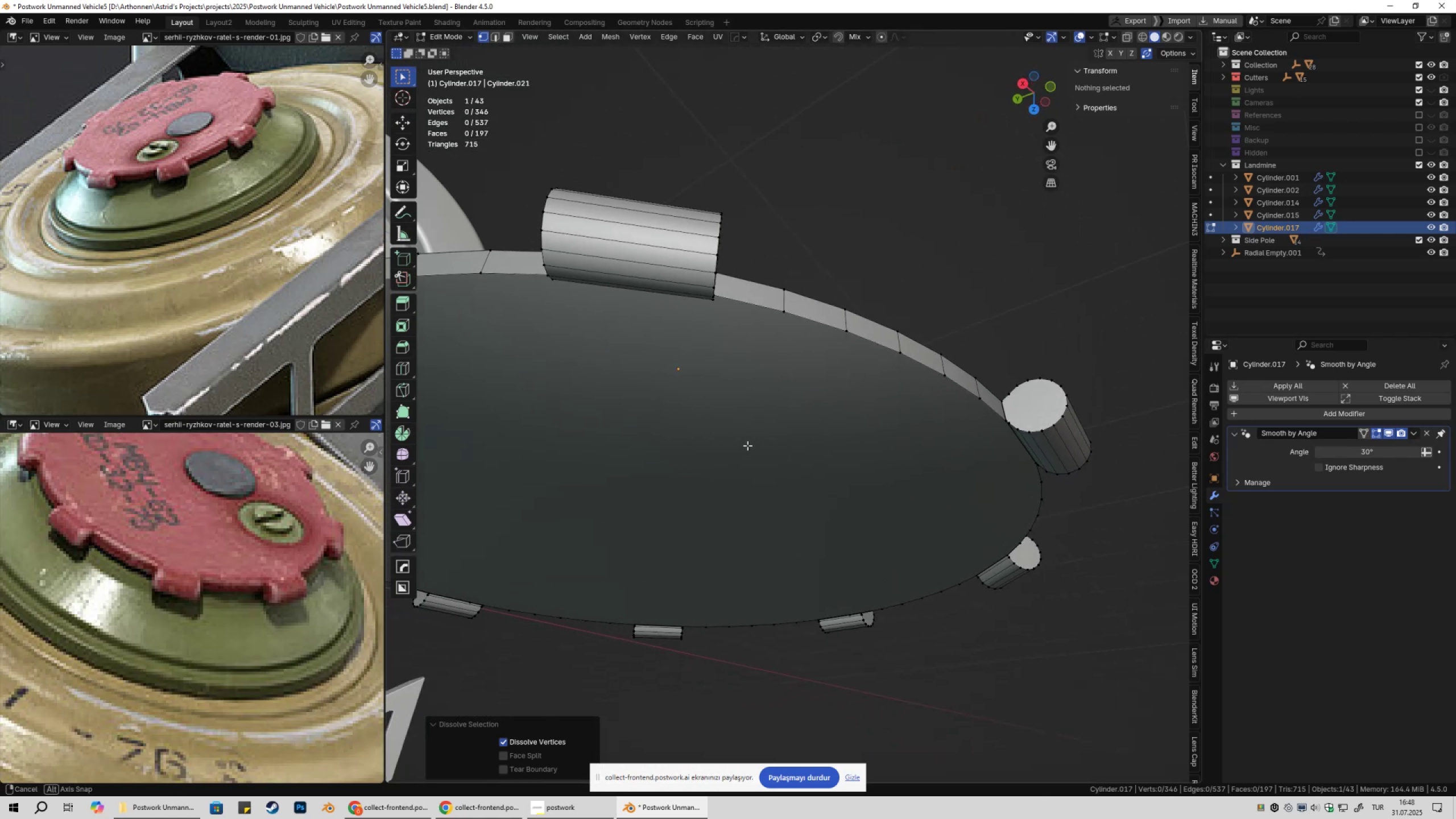 
key(Tab)
key(Tab)
type(3gg)
key(Escape)
type(1)
 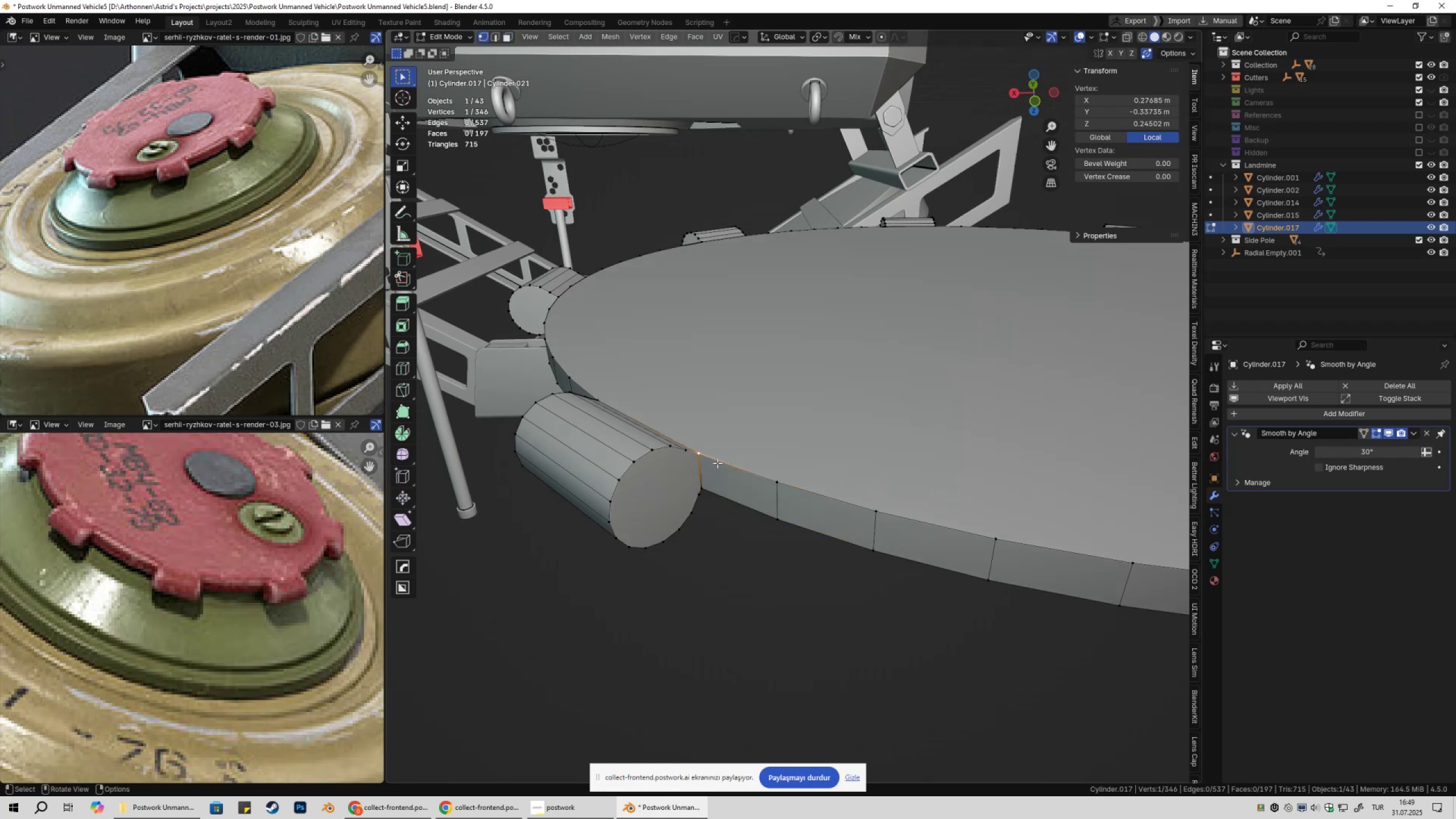 
scroll: coordinate [758, 460], scroll_direction: up, amount: 2.0
 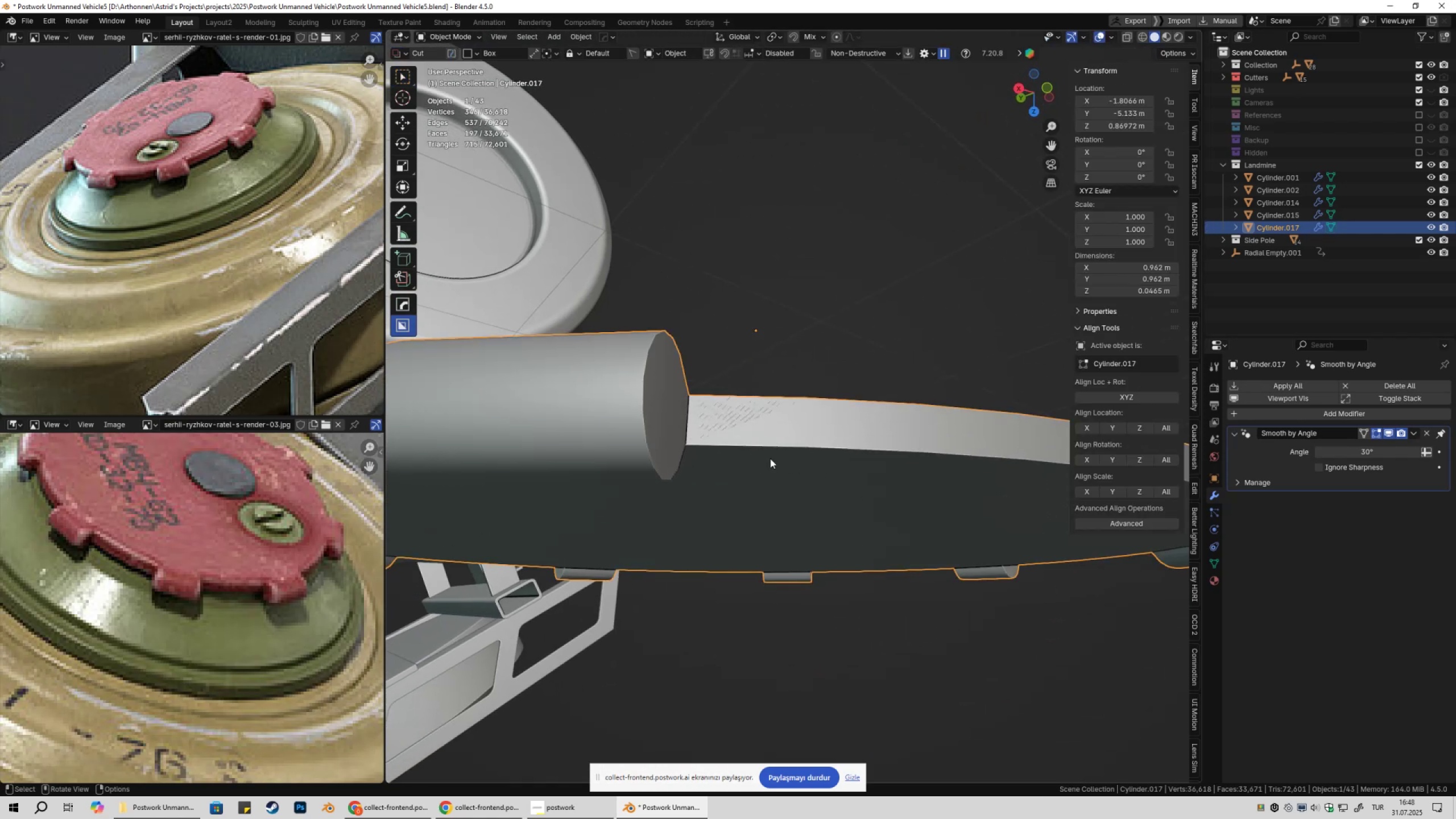 
left_click_drag(start_coordinate=[770, 458], to_coordinate=[737, 395])
 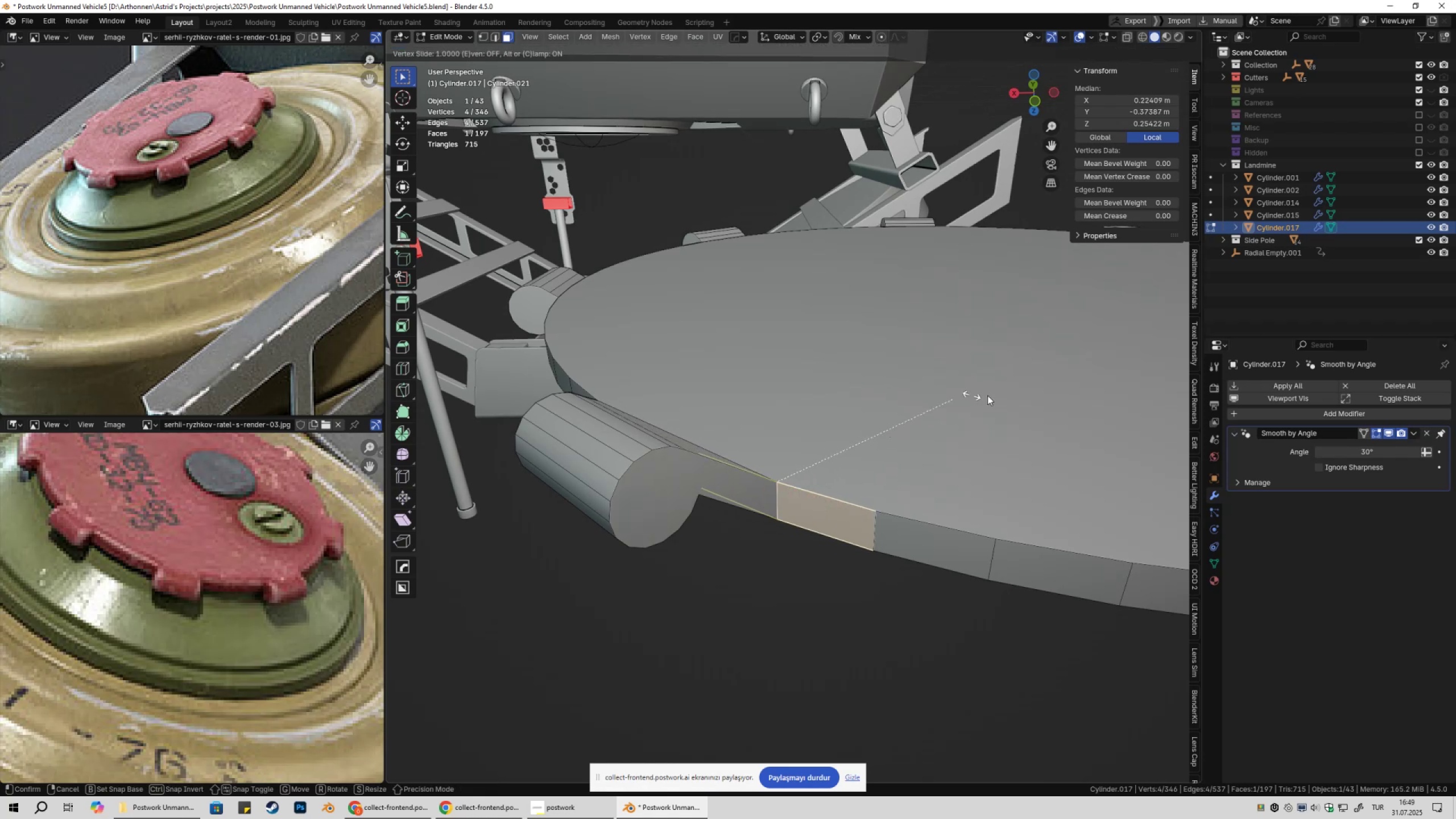 
left_click([708, 458])
 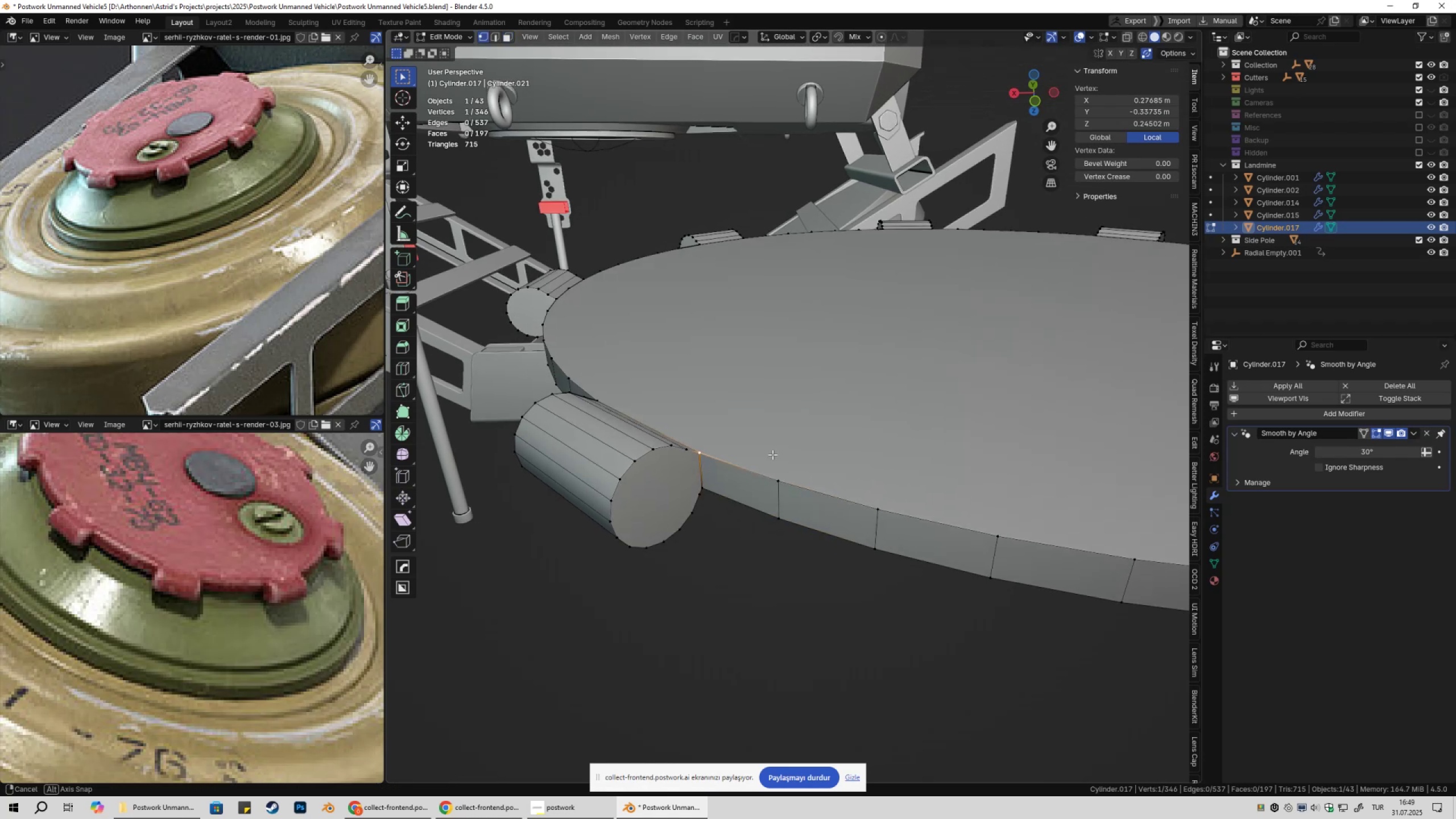 
key(Tab)
 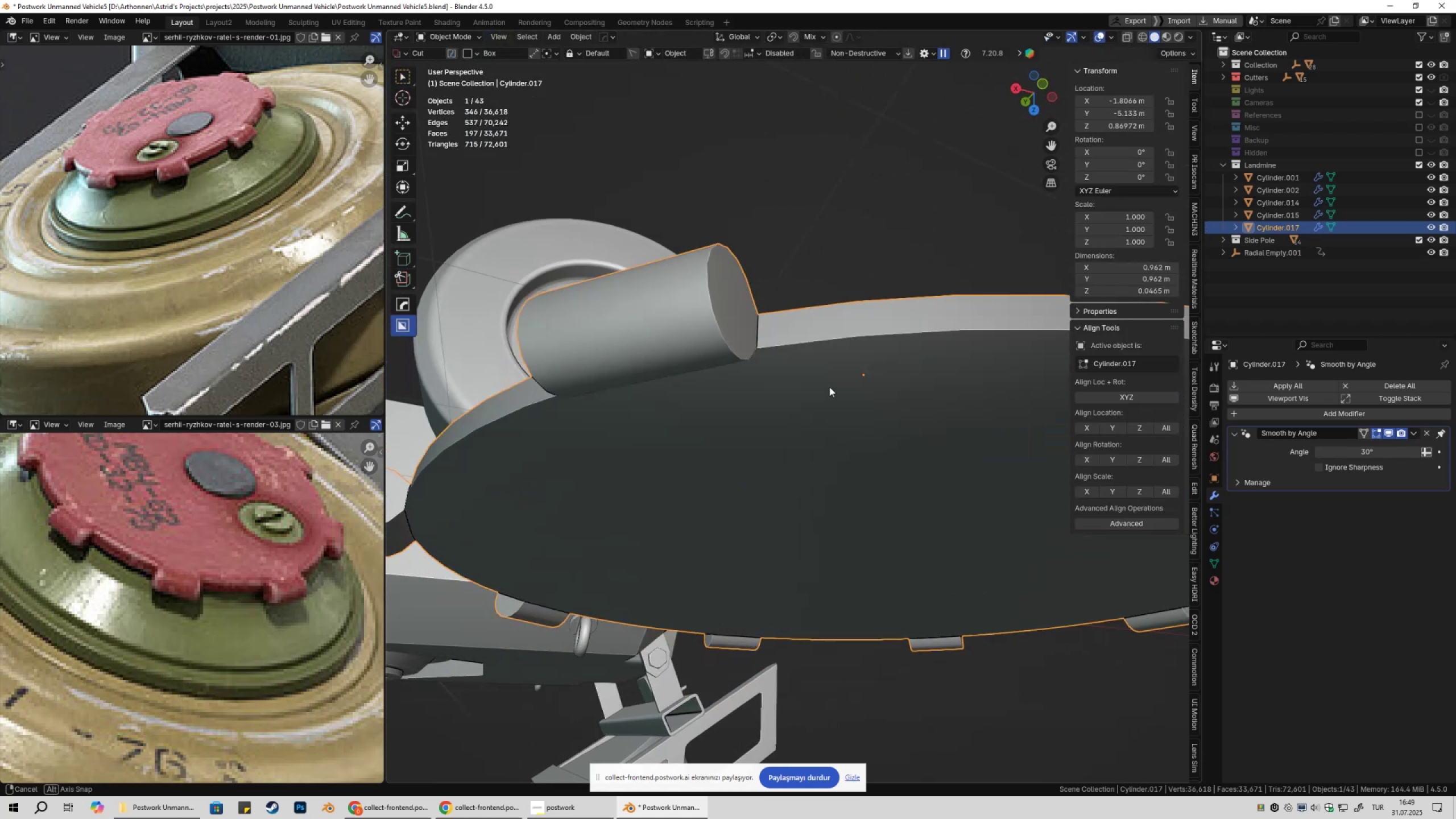 
key(Tab)
 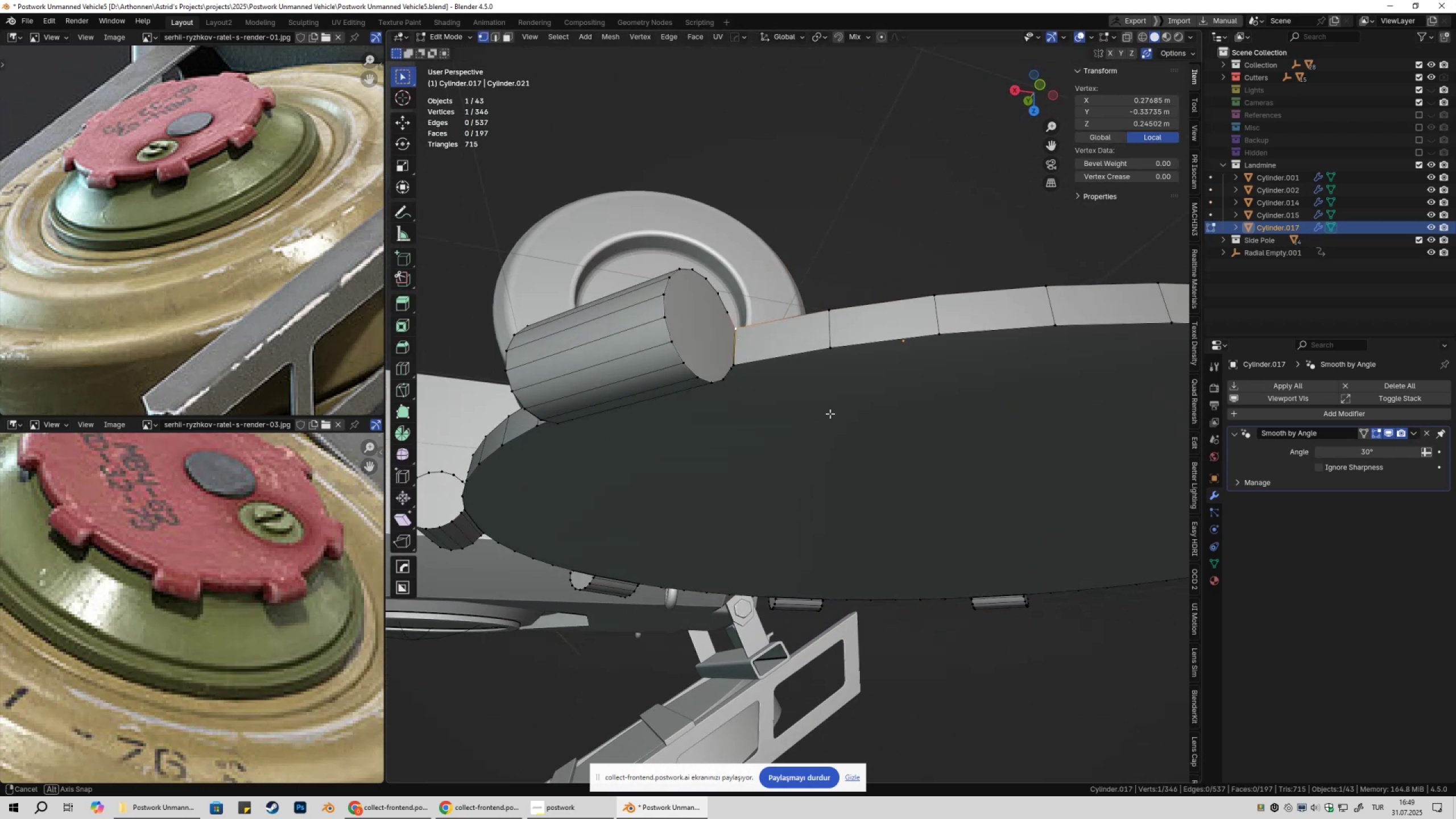 
key(Tab)
 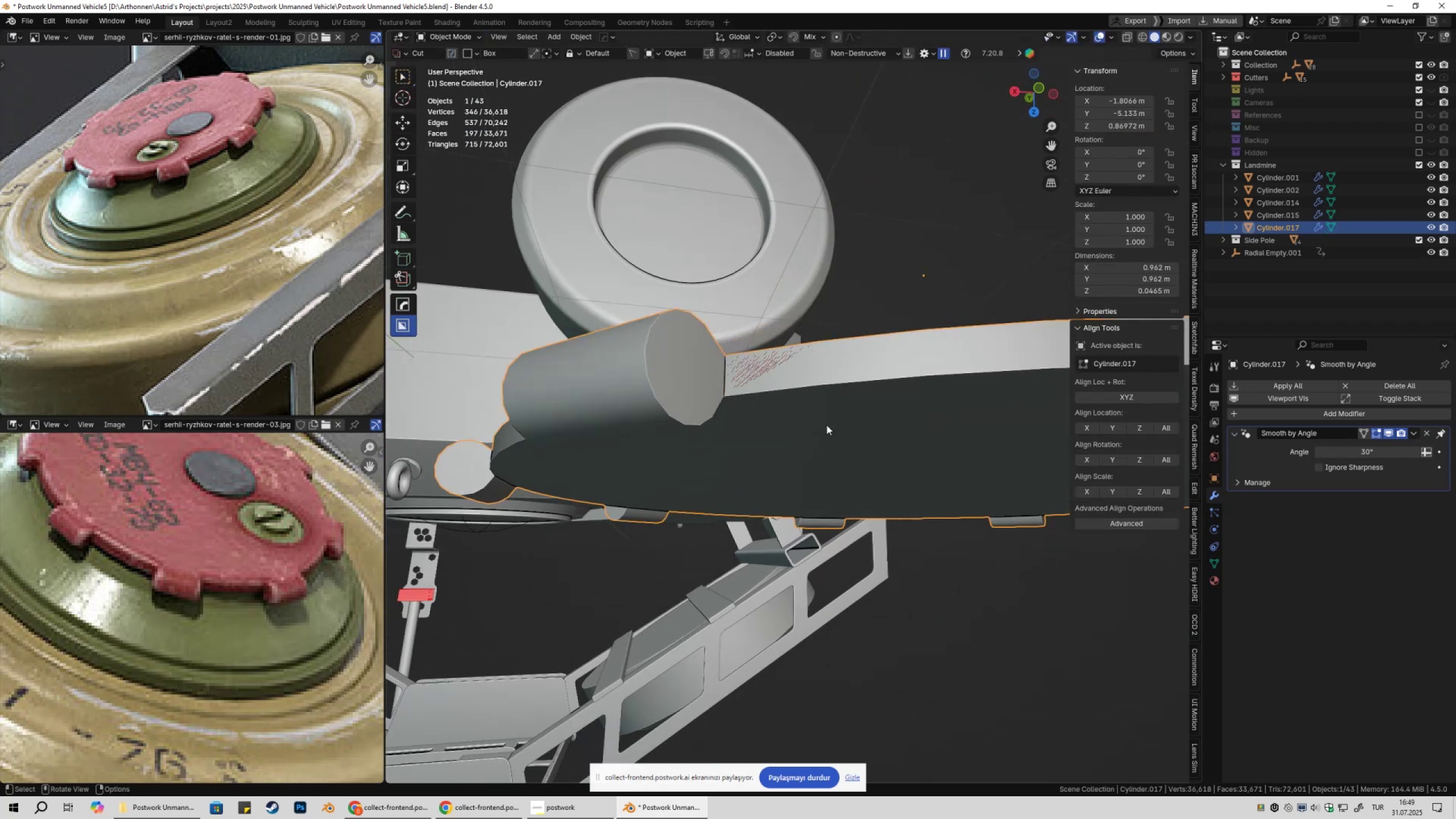 
scroll: coordinate [830, 398], scroll_direction: up, amount: 9.0
 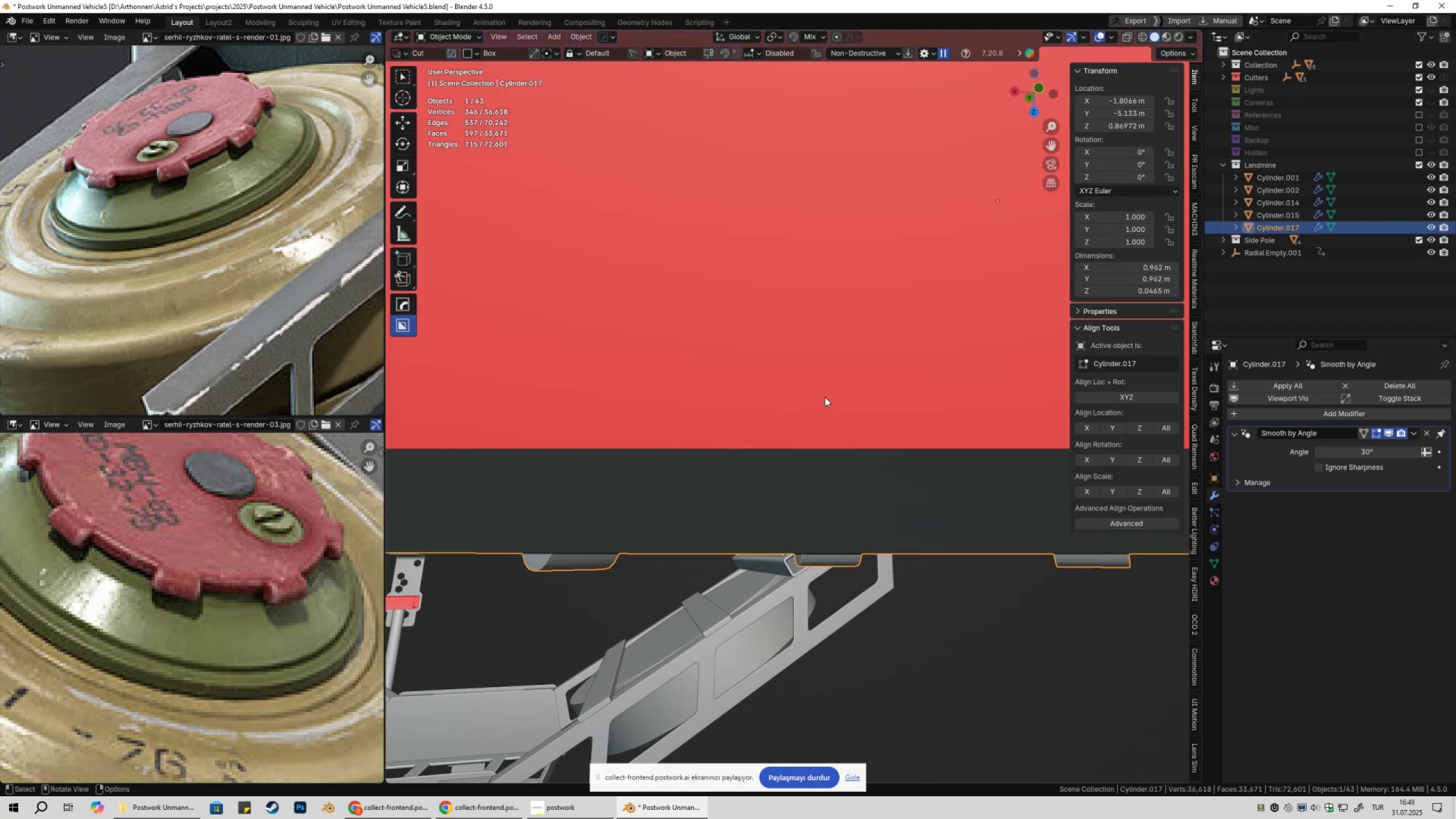 
hold_key(key=ShiftLeft, duration=0.49)
 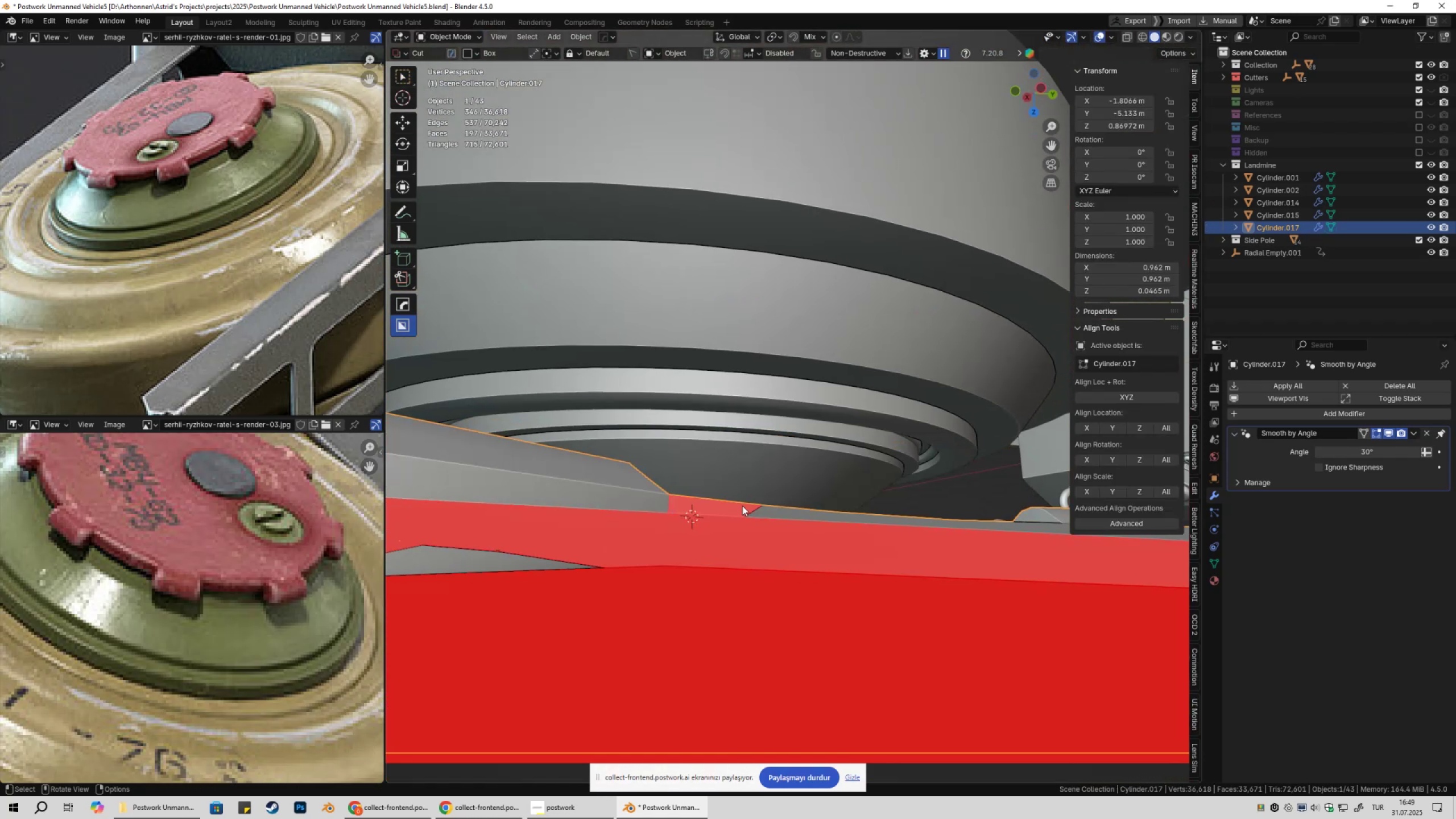 
left_click([743, 506])
 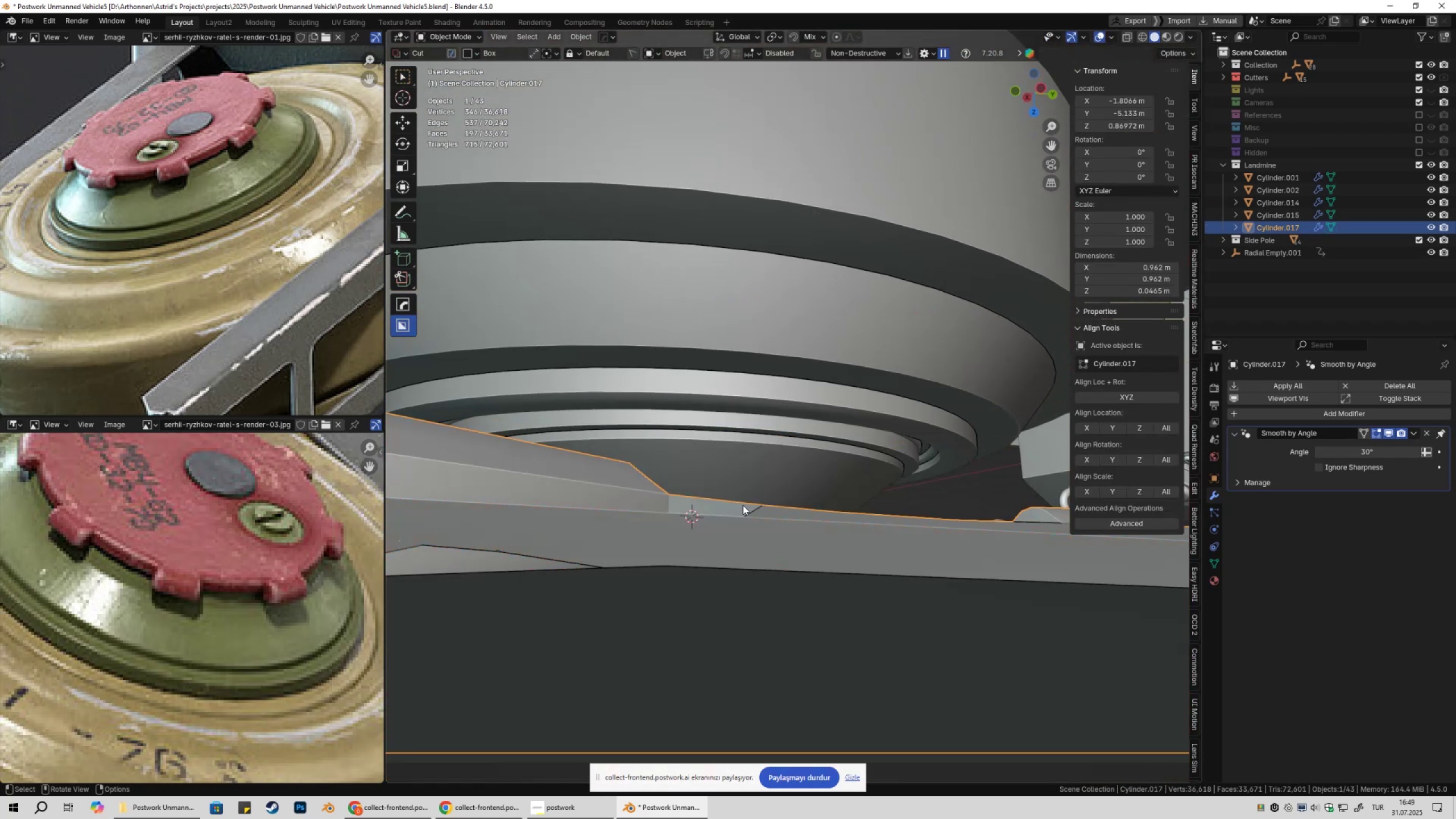 
hold_key(key=ShiftLeft, duration=0.48)
 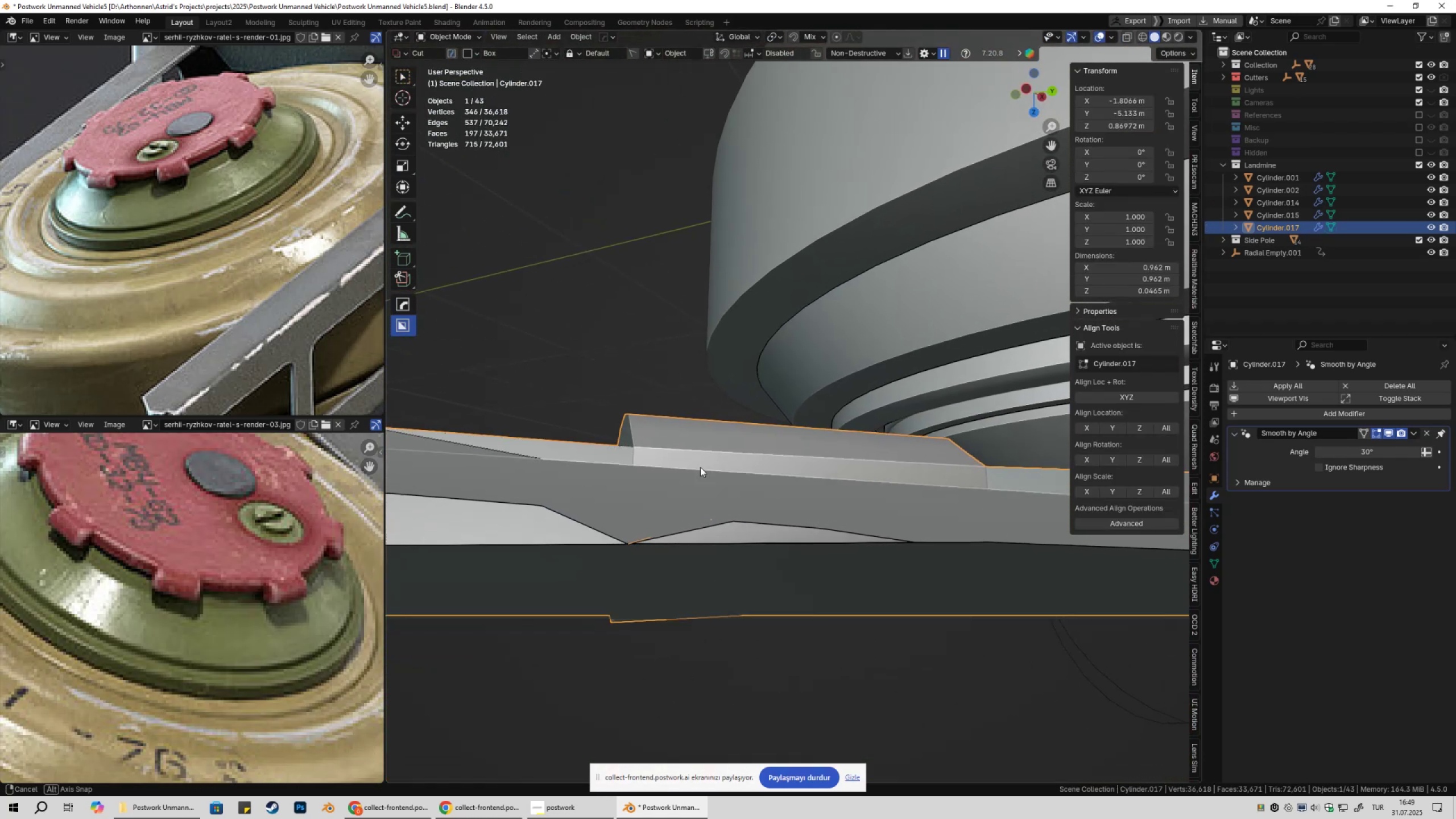 
key(Tab)
 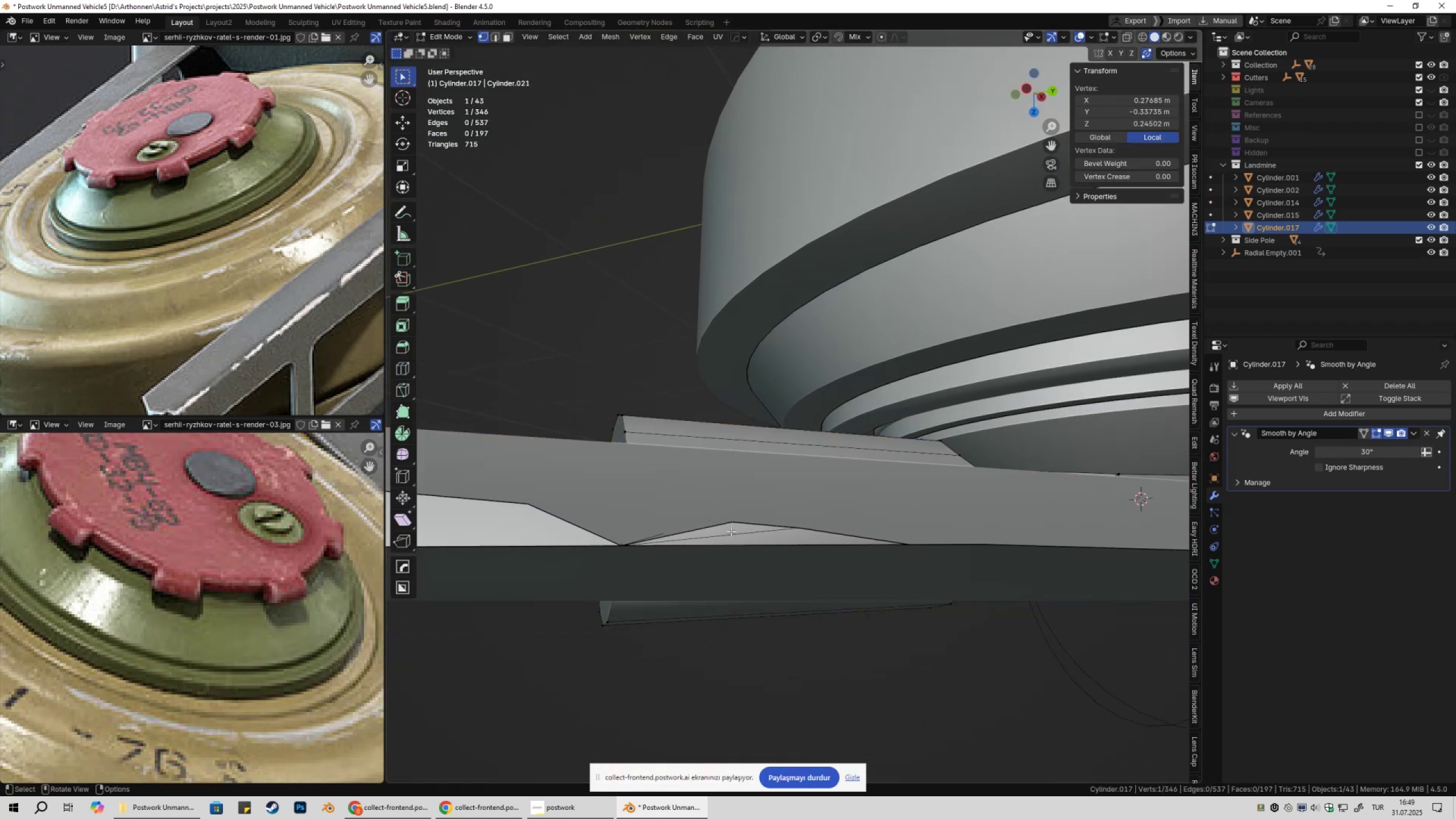 
key(1)
 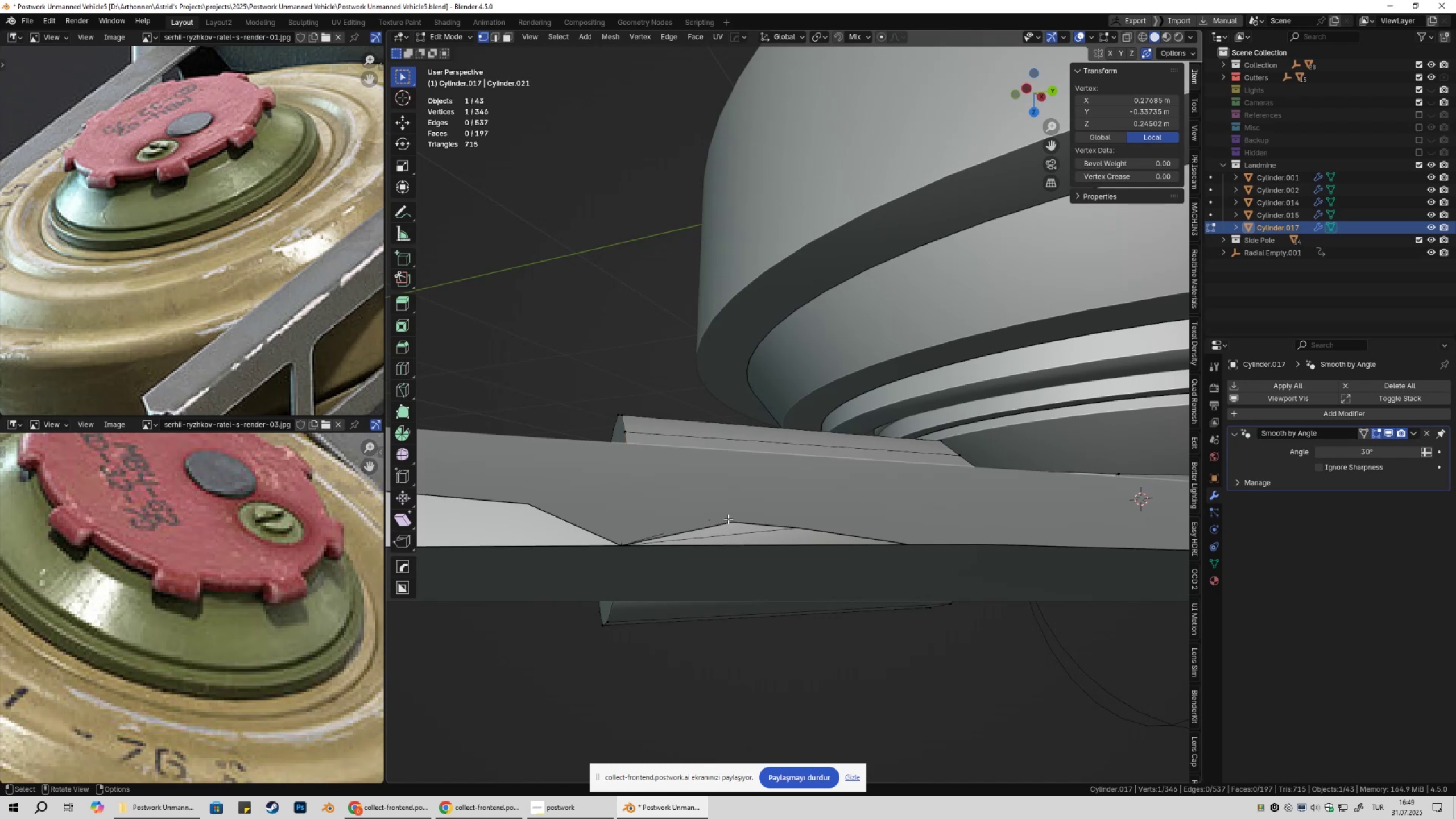 
left_click([728, 519])
 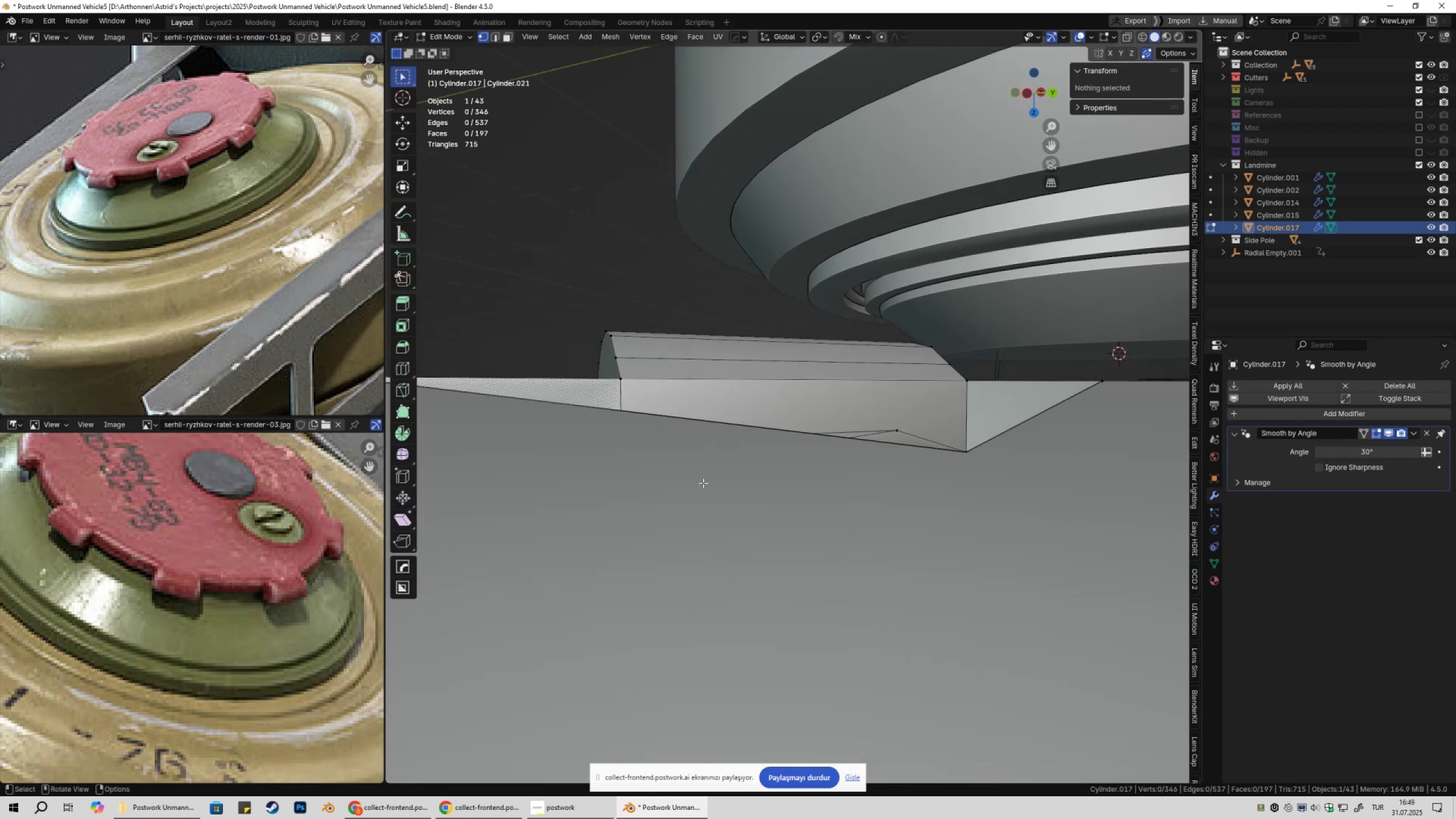 
scroll: coordinate [747, 464], scroll_direction: down, amount: 9.0
 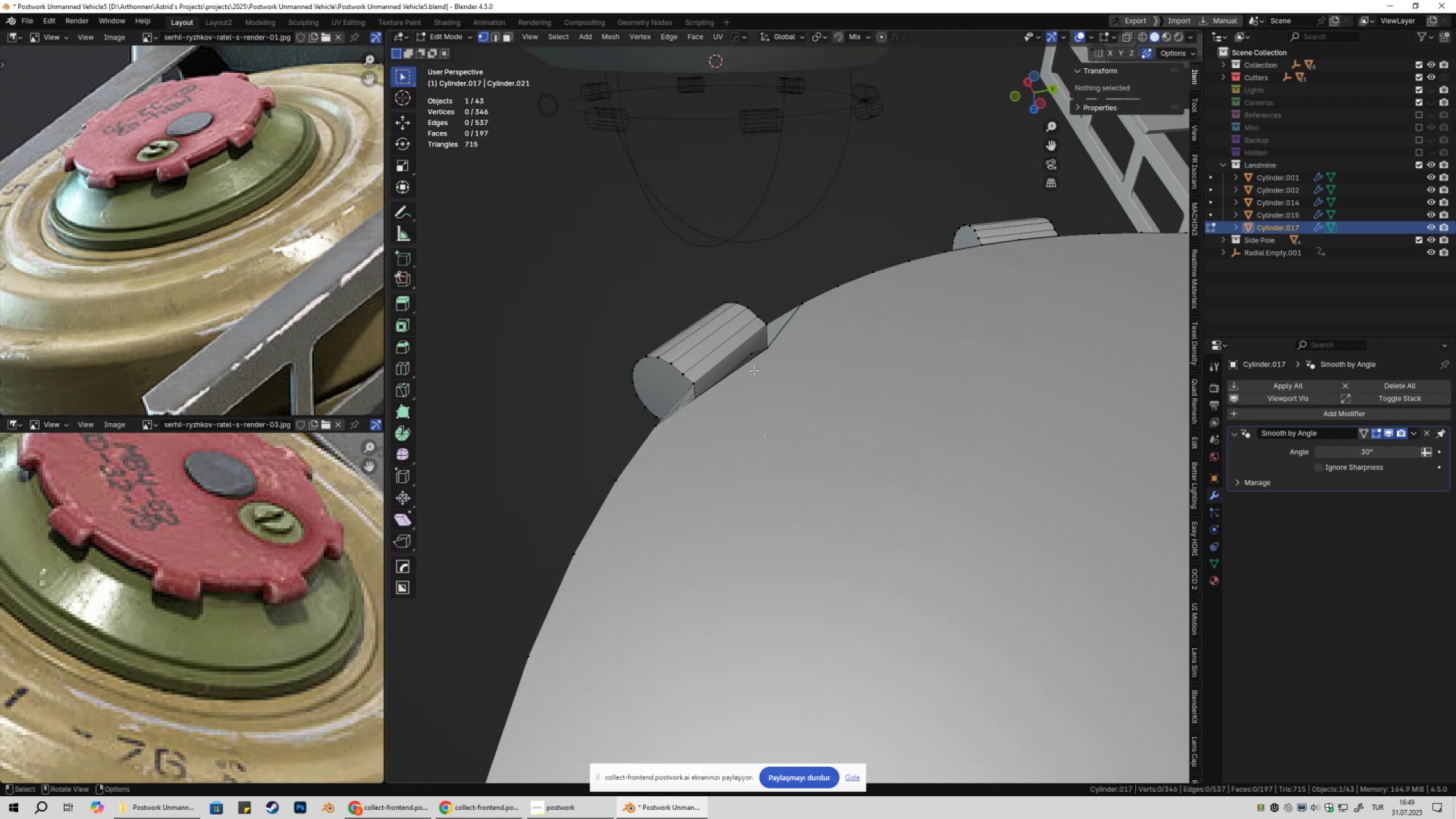 
left_click([754, 363])
 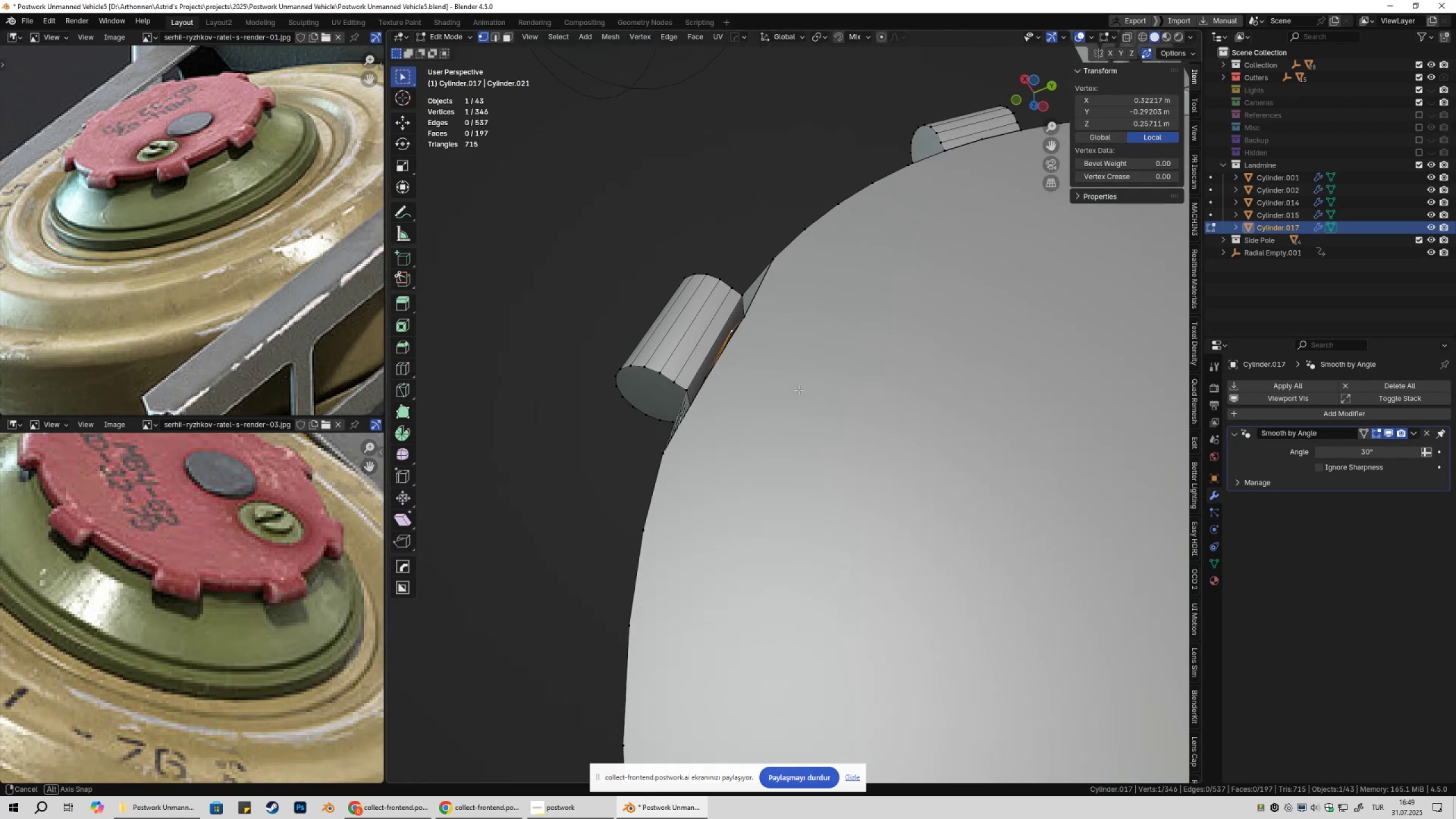 
key(Control+ControlLeft)
 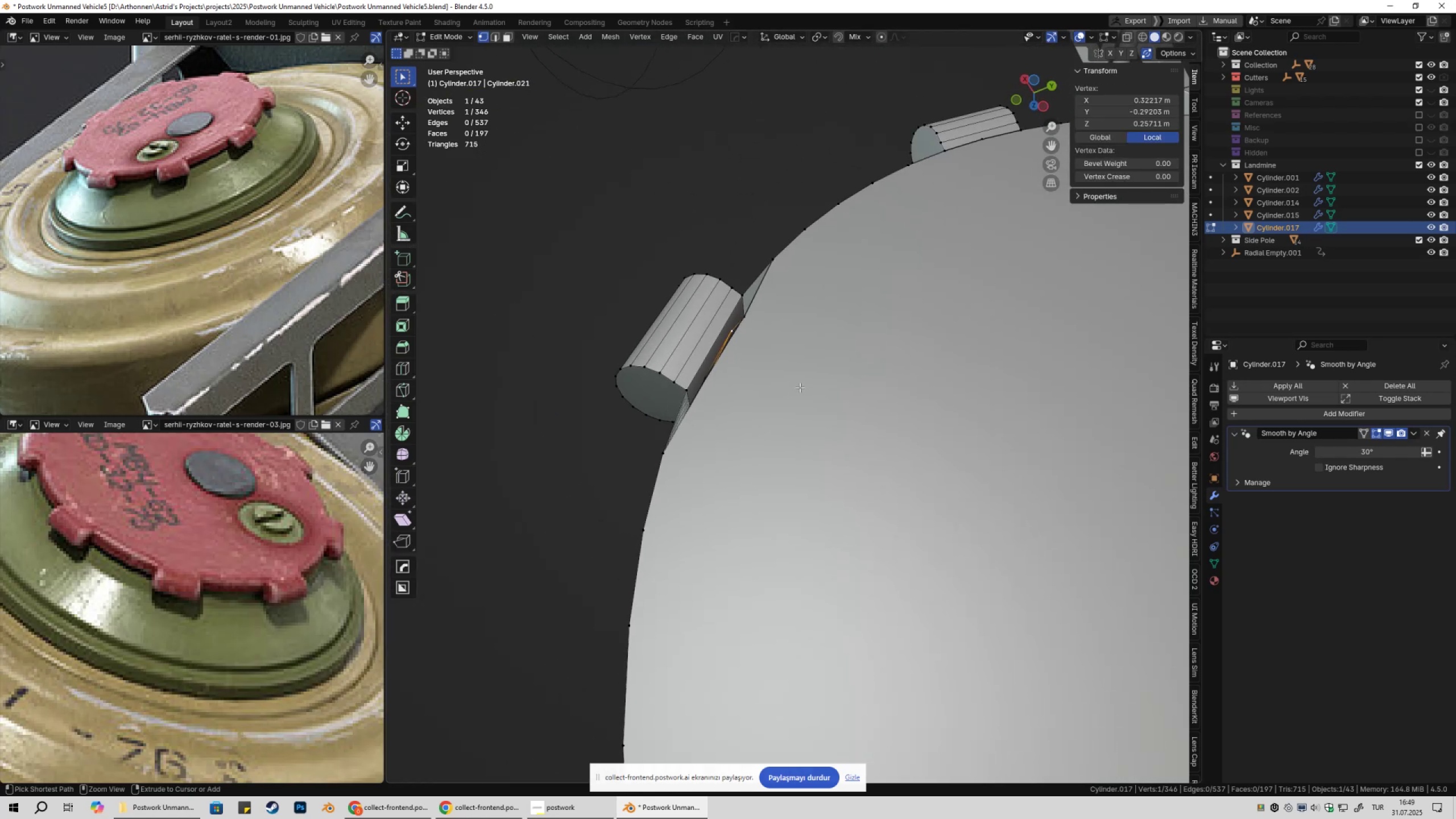 
key(Control+X)
 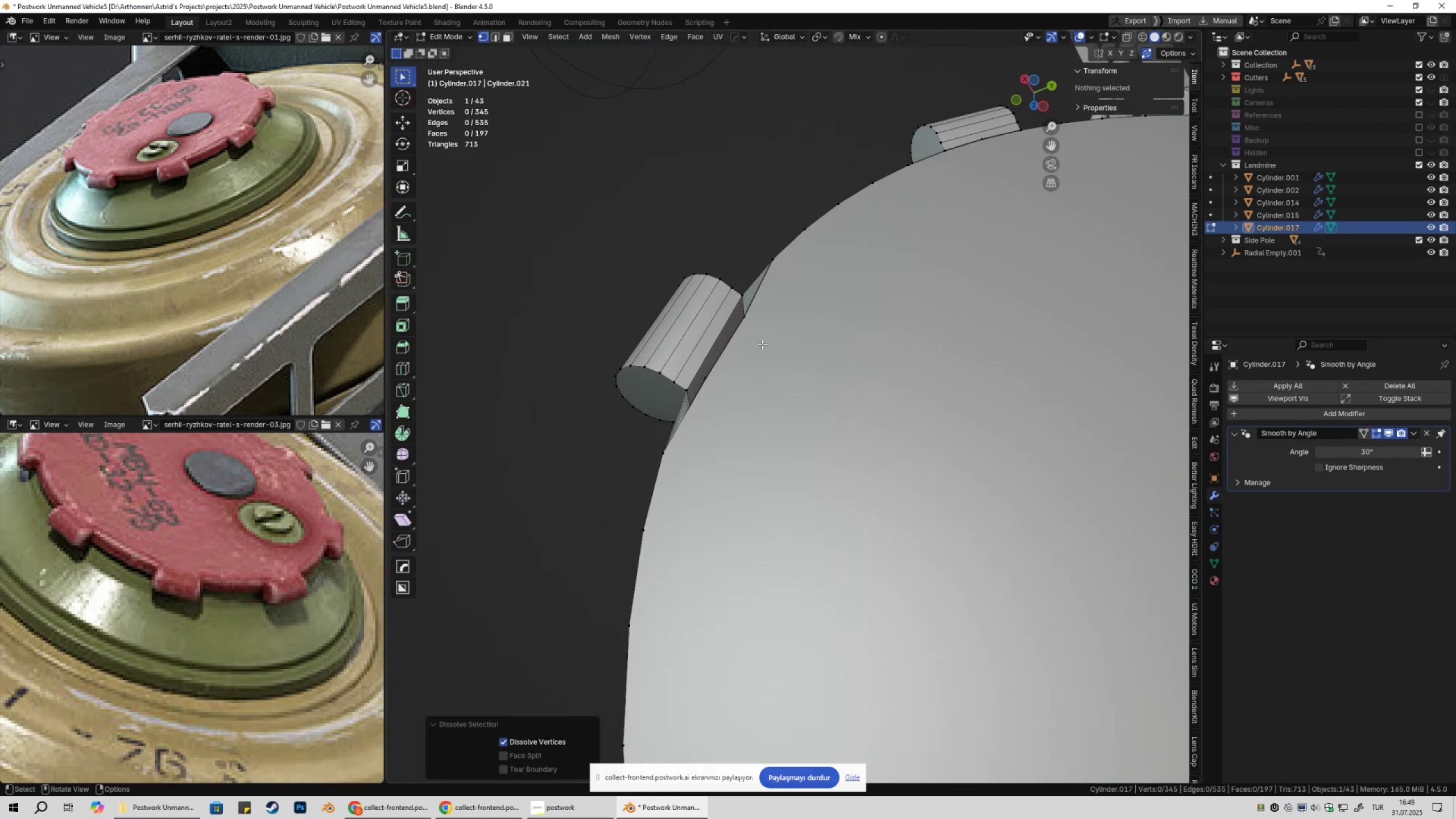 
left_click([756, 331])
 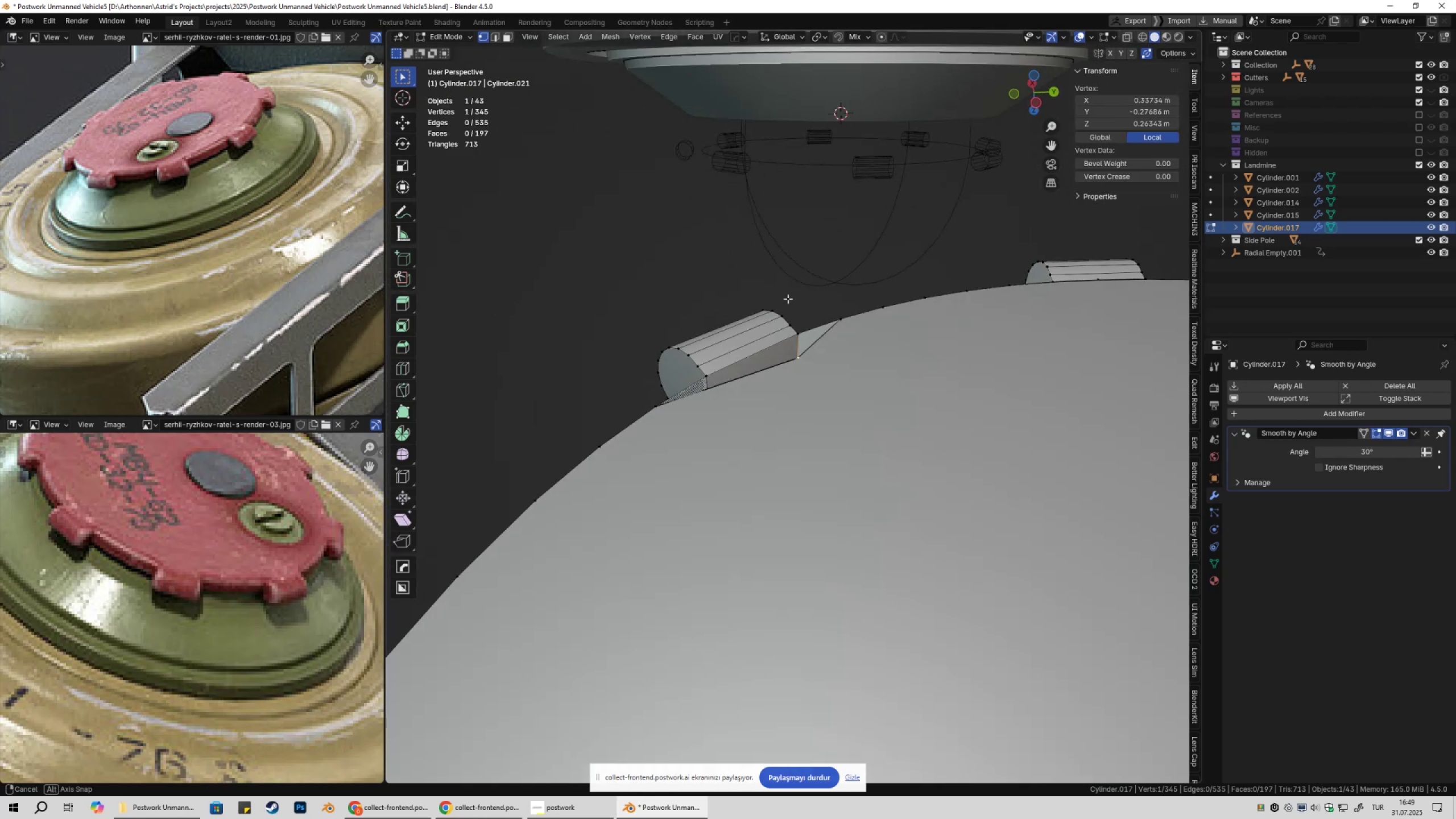 
key(Control+ControlLeft)
 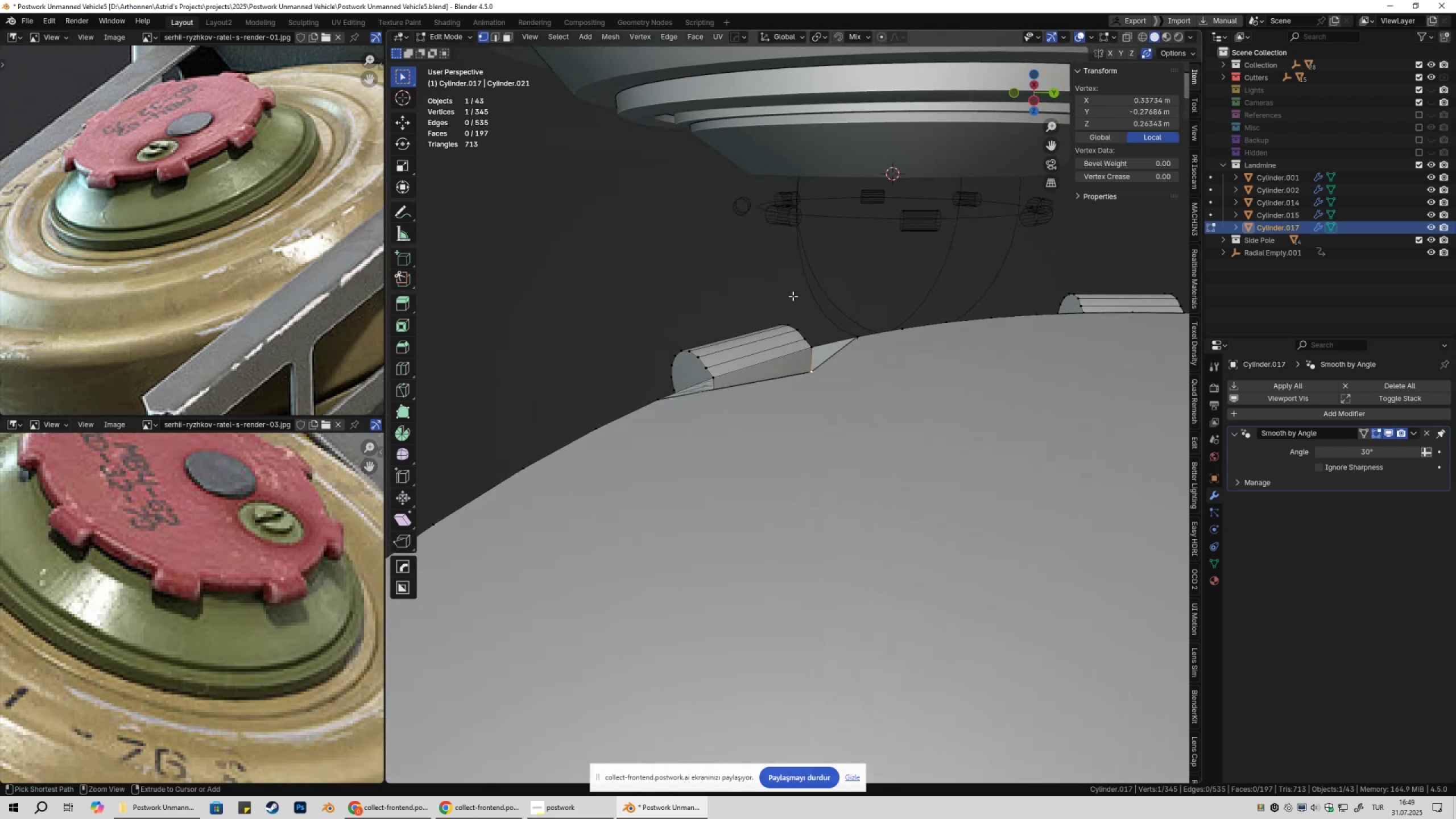 
key(Control+X)
 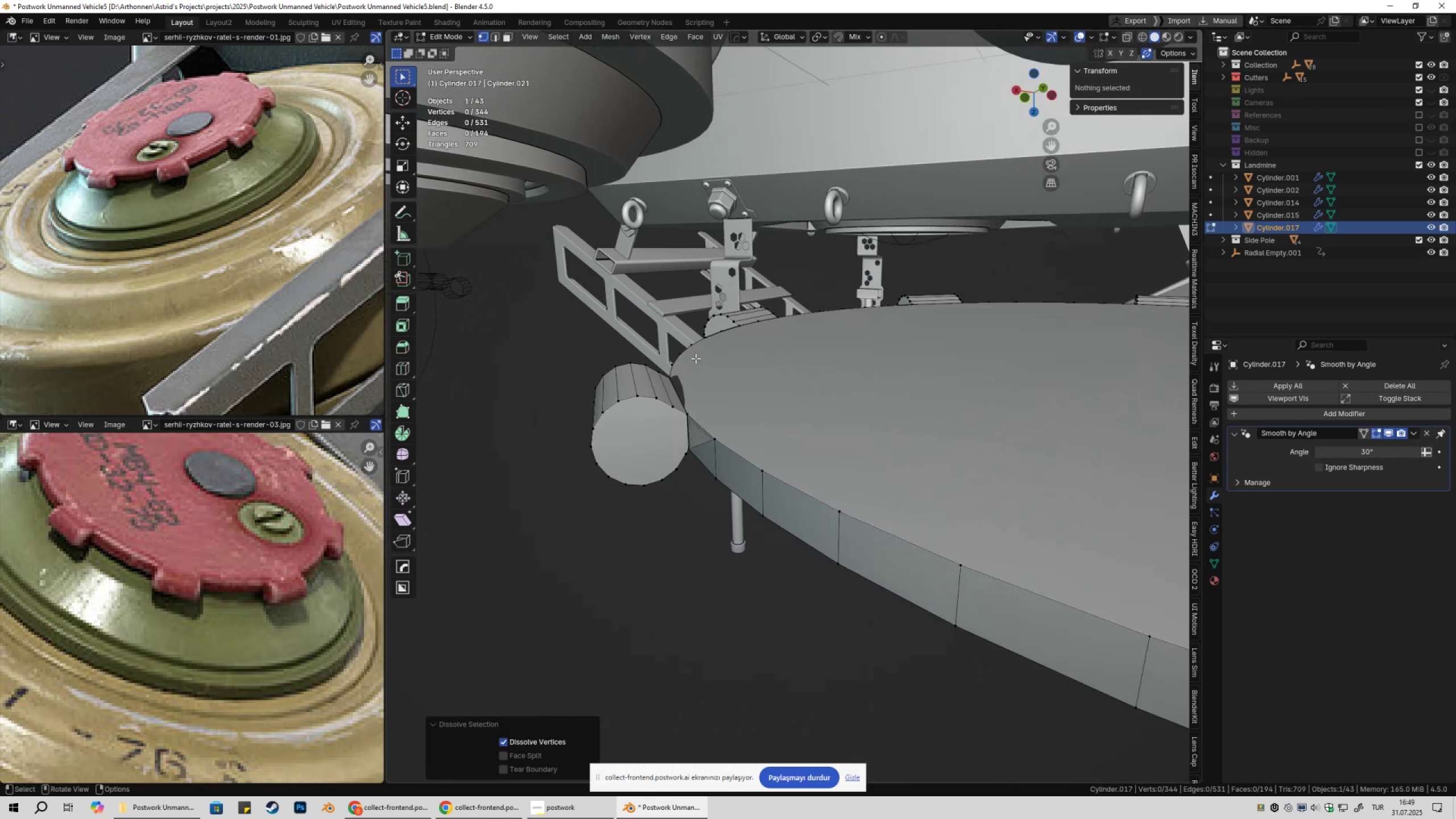 
double_click([706, 416])
 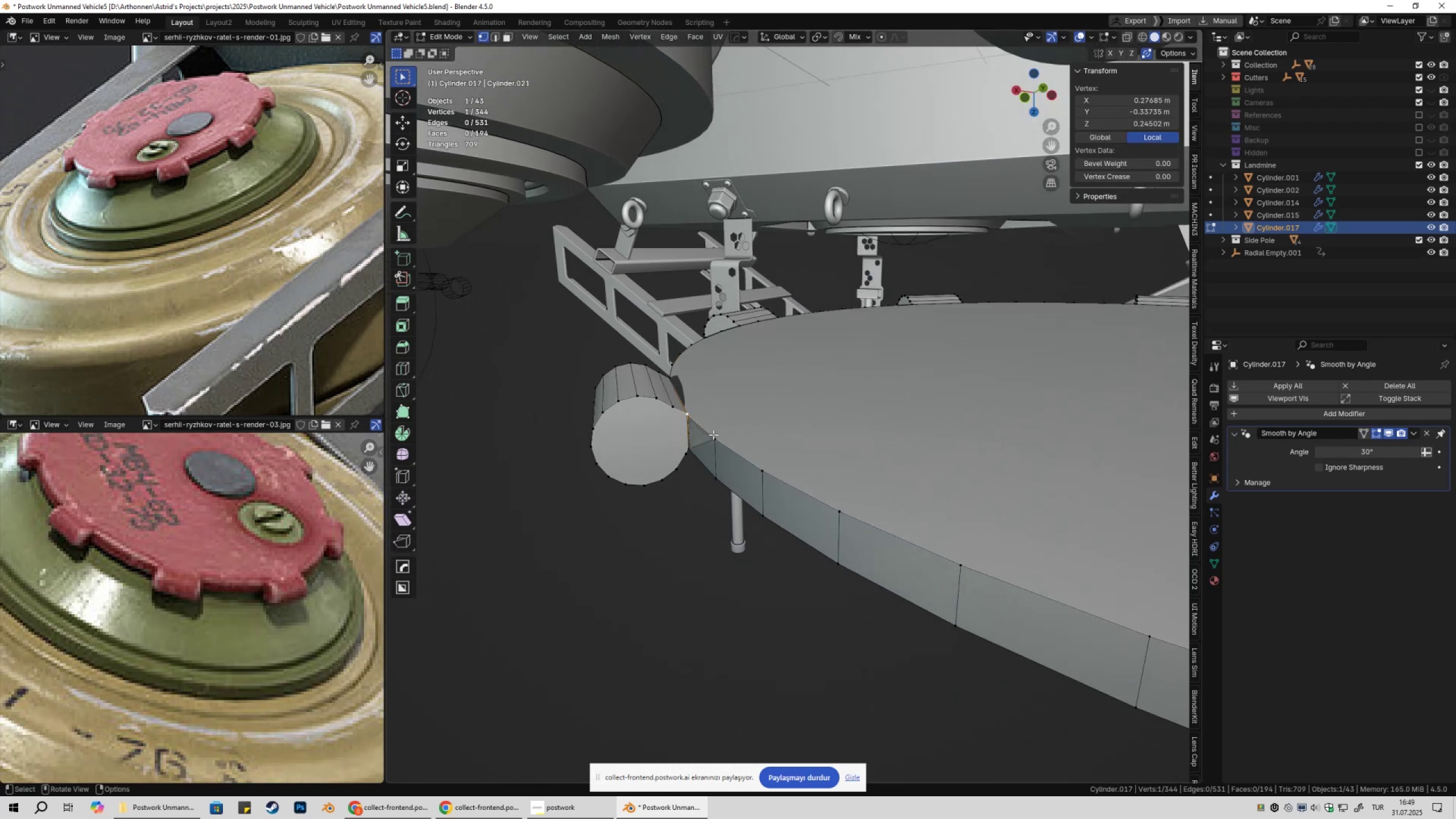 
triple_click([713, 435])
 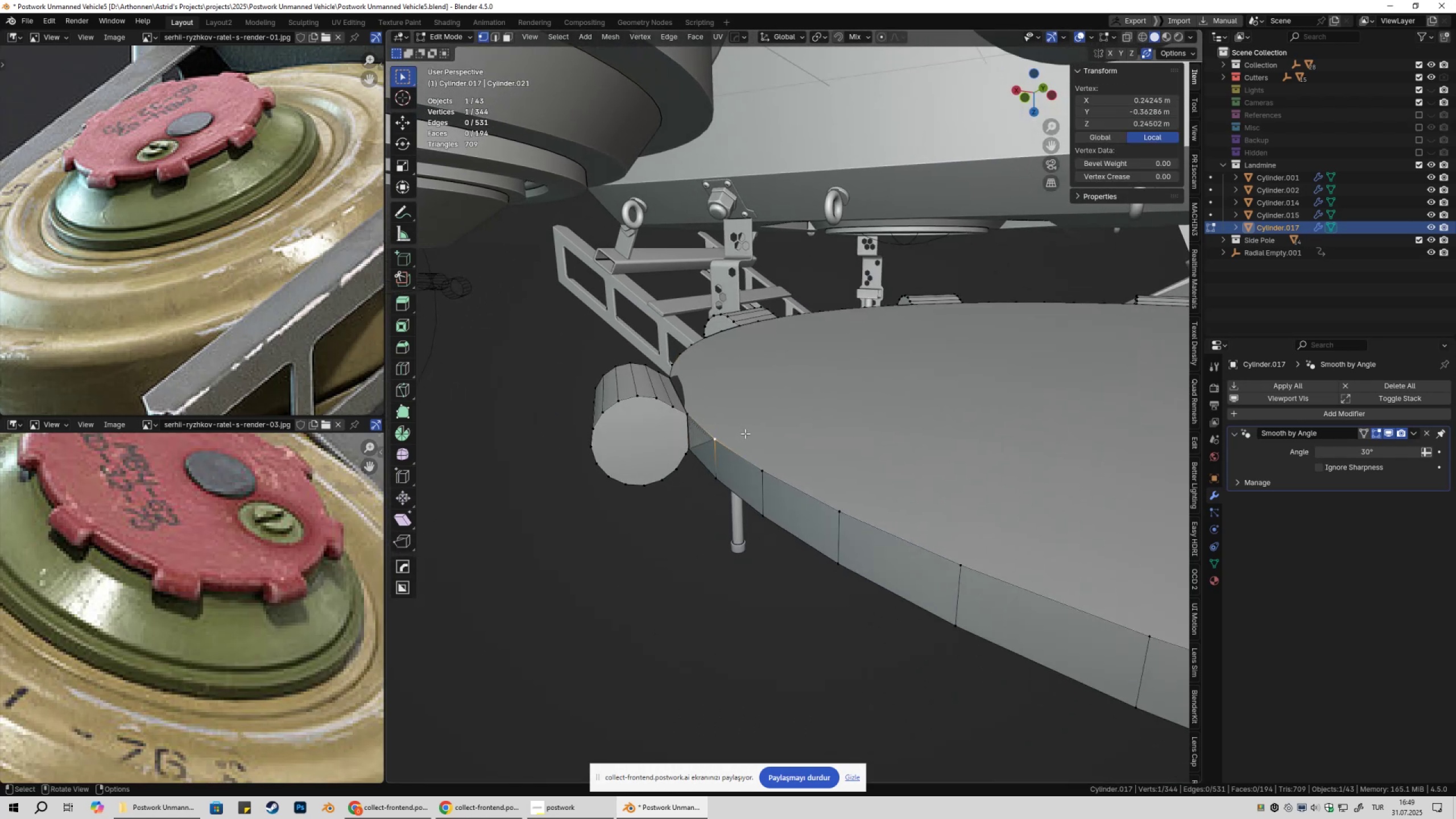 
key(Control+ControlLeft)
 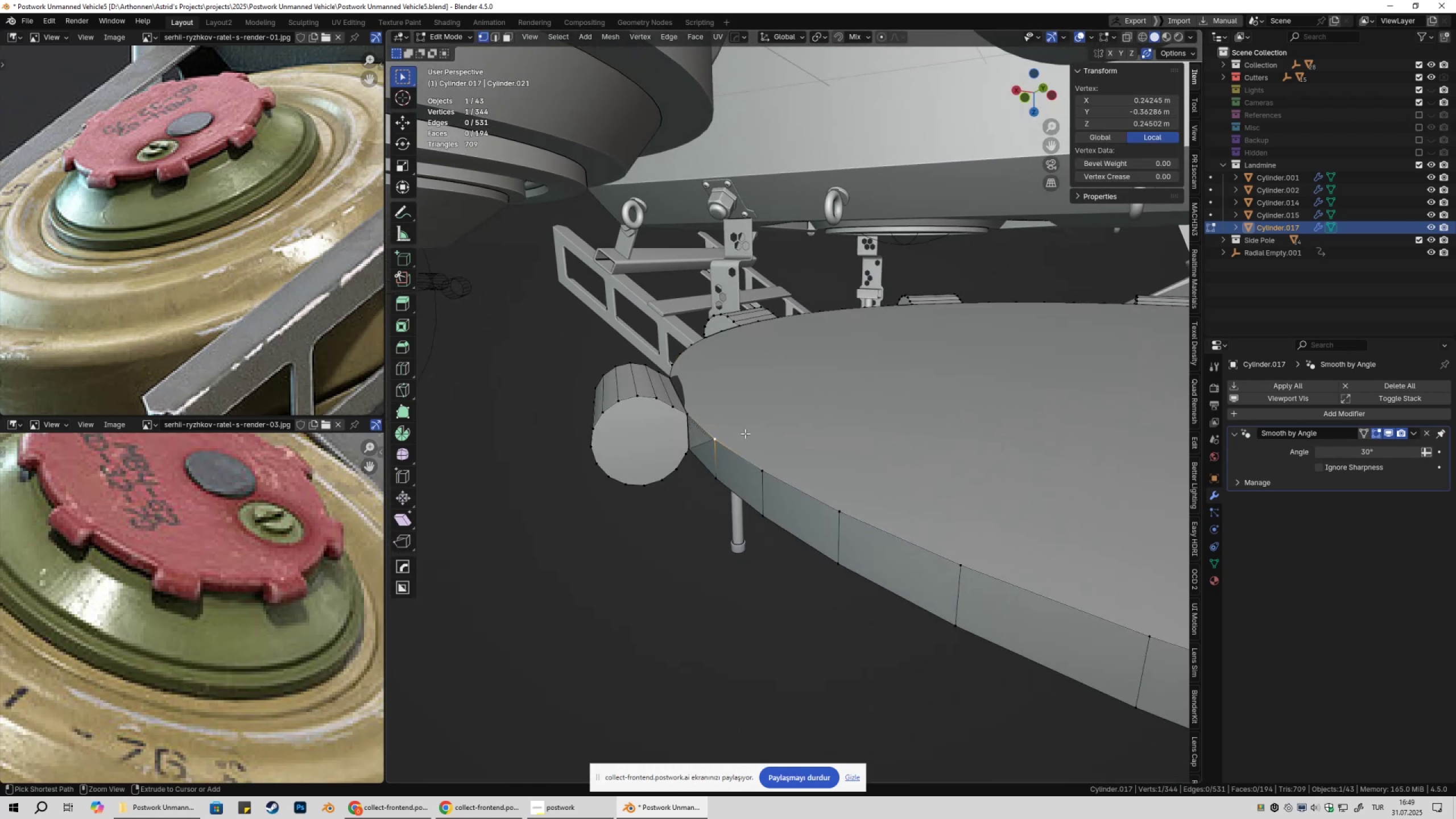 
key(Control+X)
 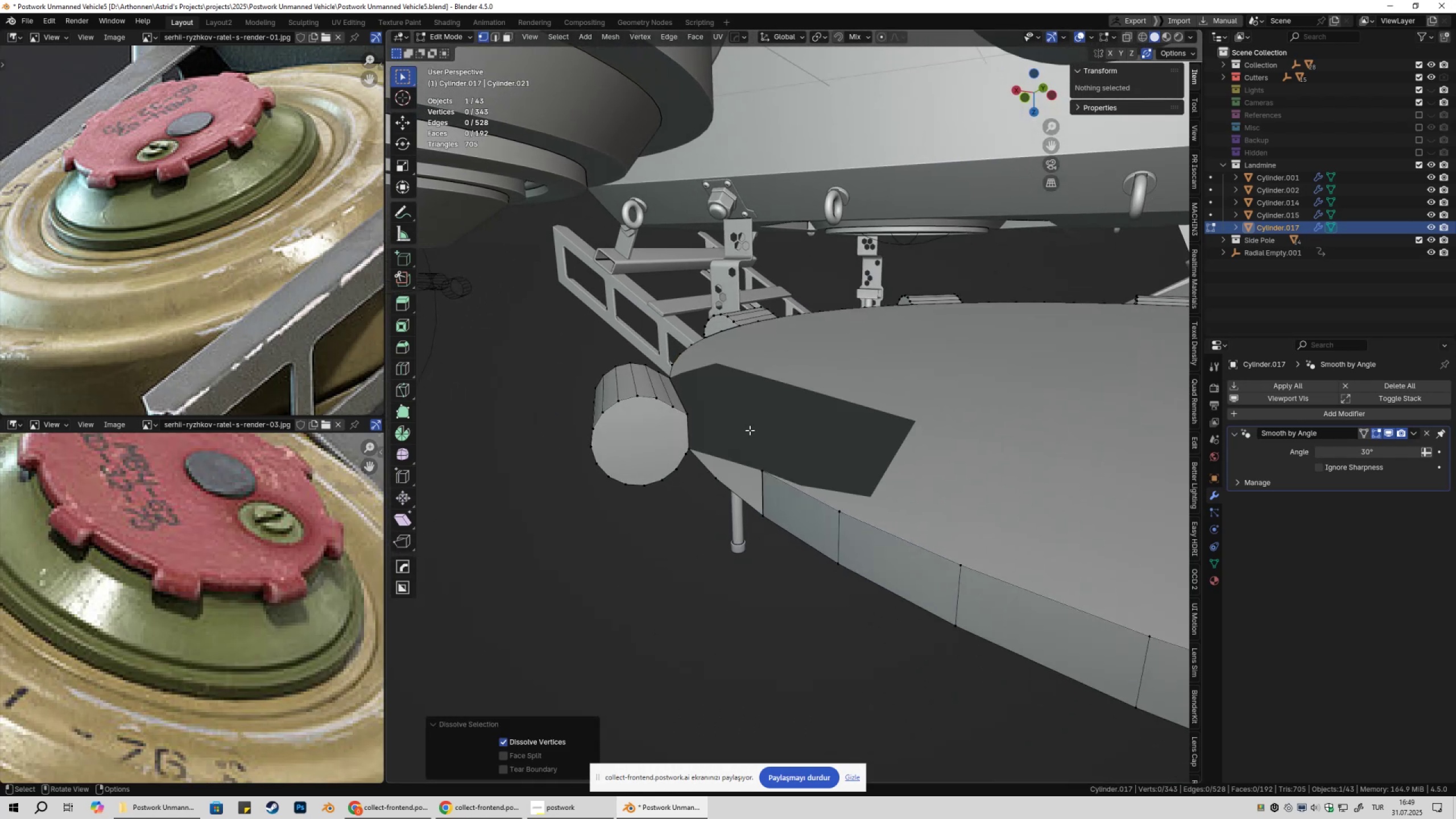 
key(Control+ControlLeft)
 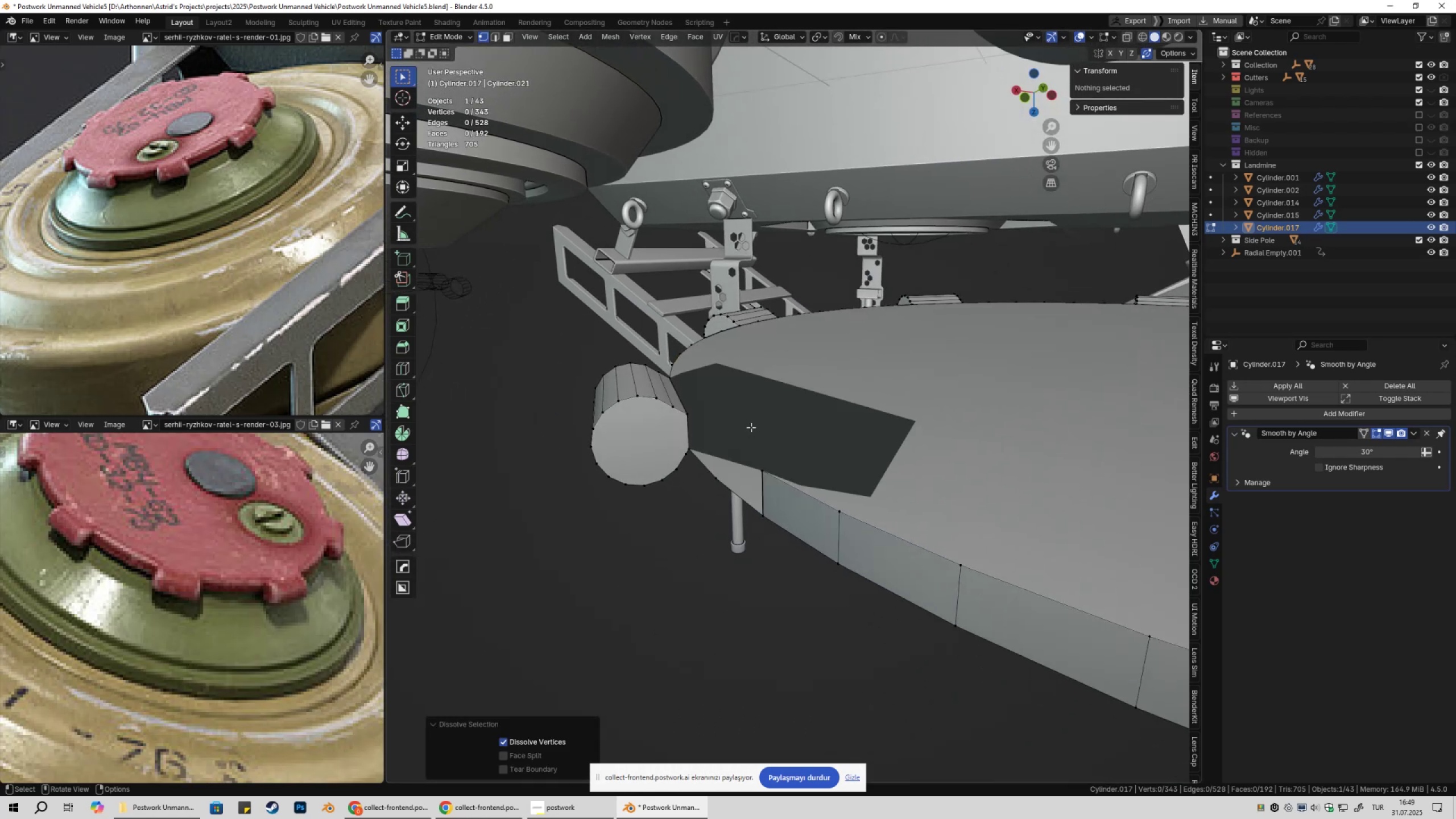 
key(Control+Z)
 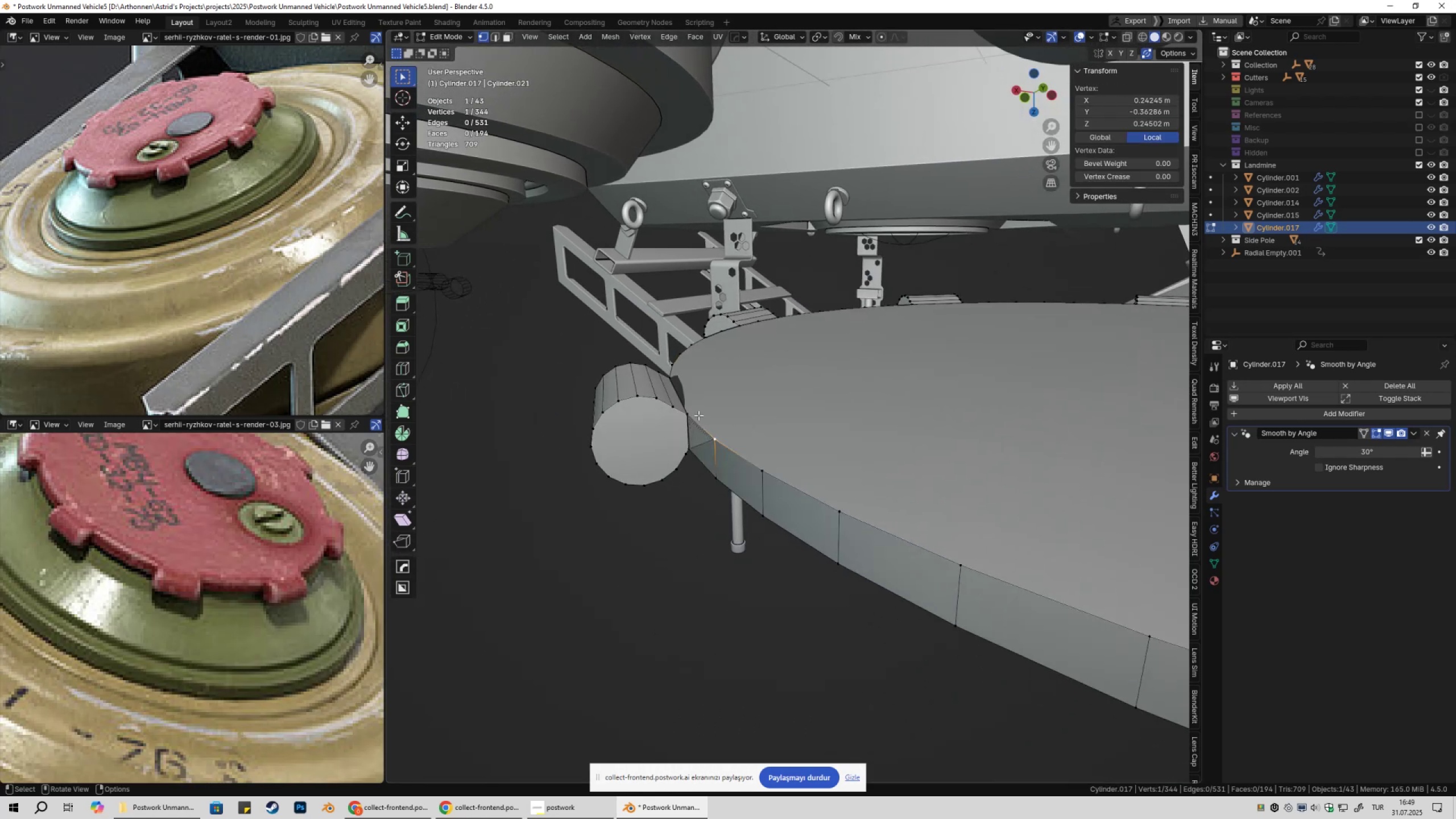 
left_click([698, 415])
 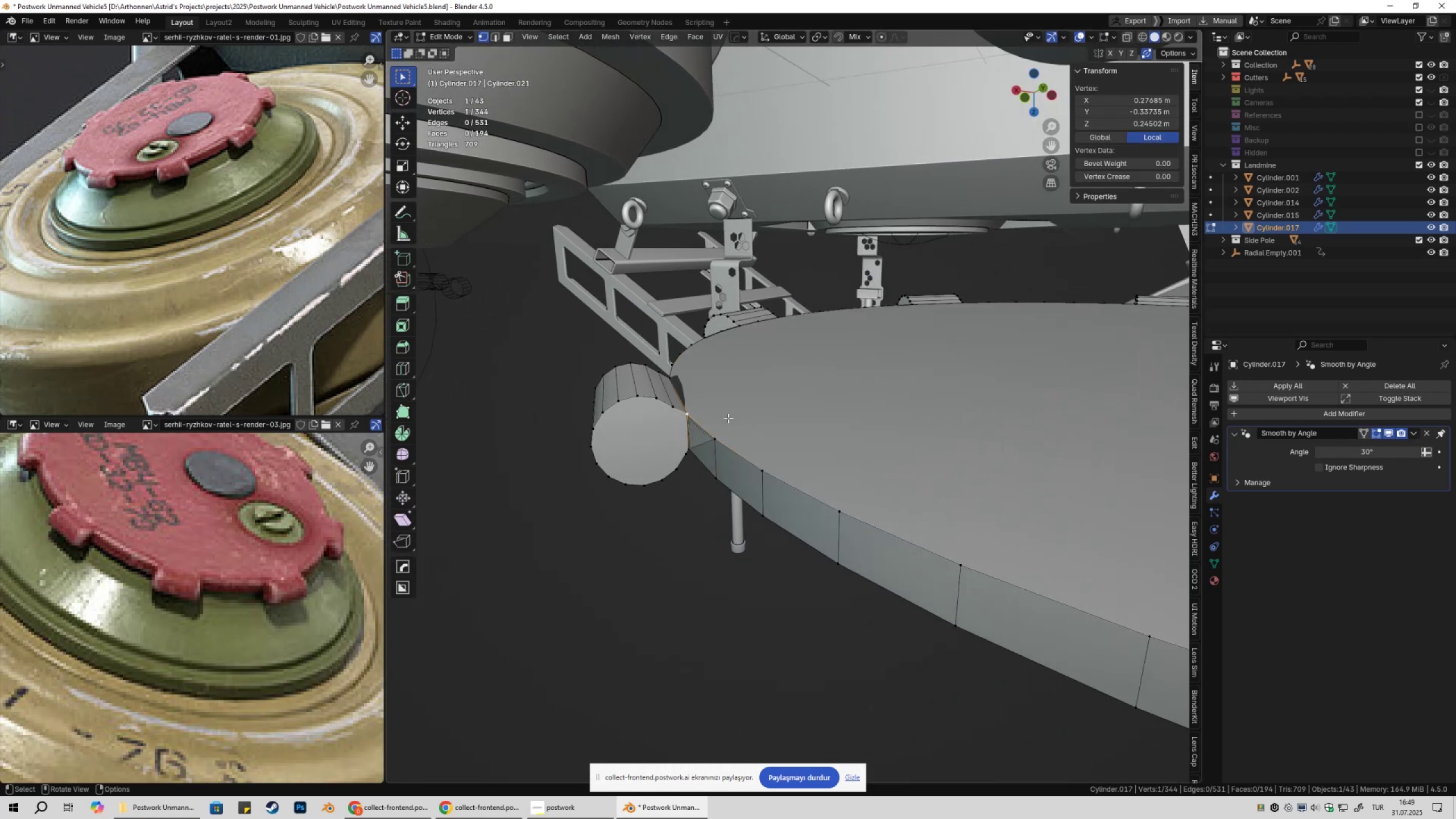 
key(Control+ControlLeft)
 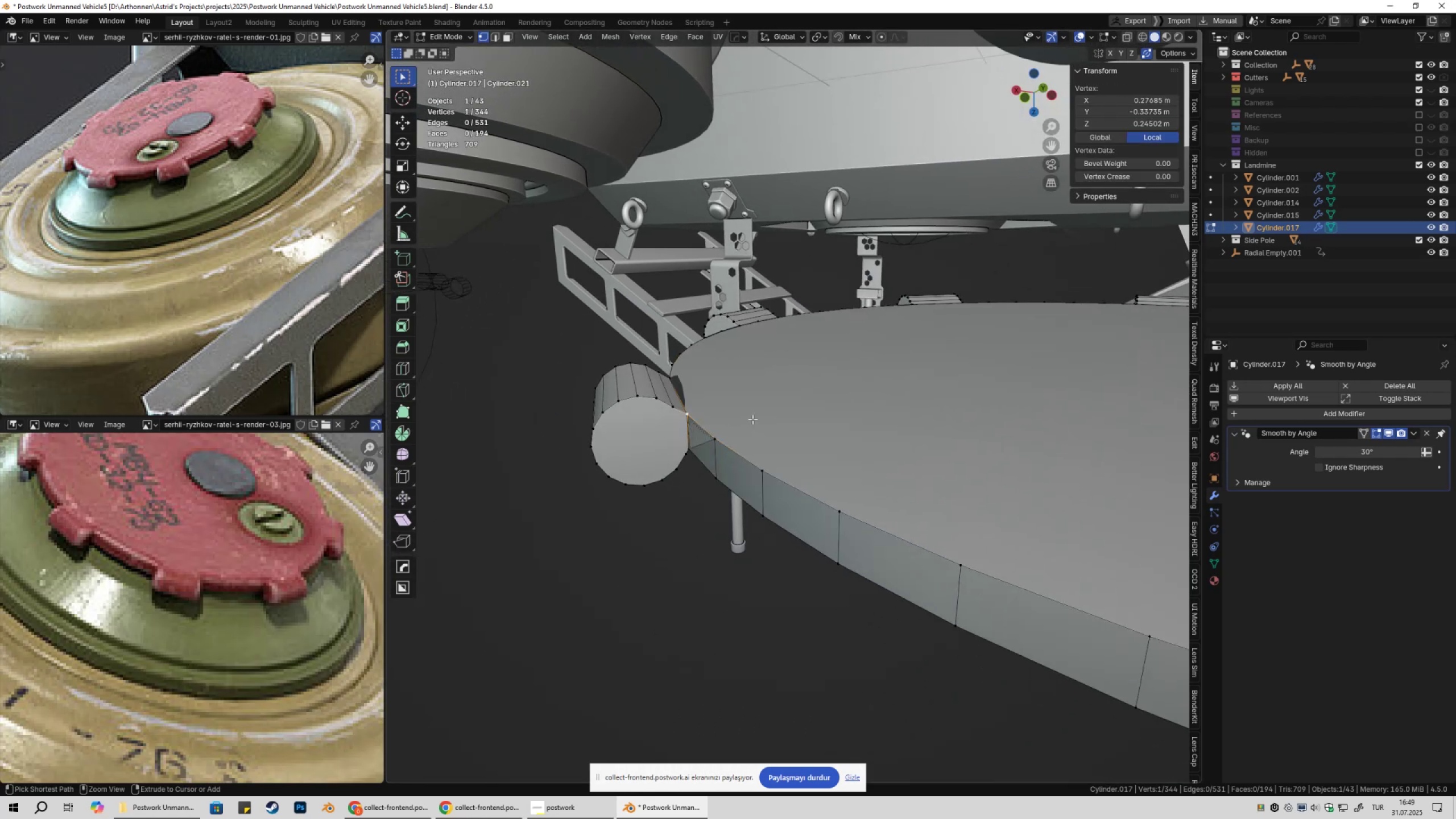 
key(Control+X)
 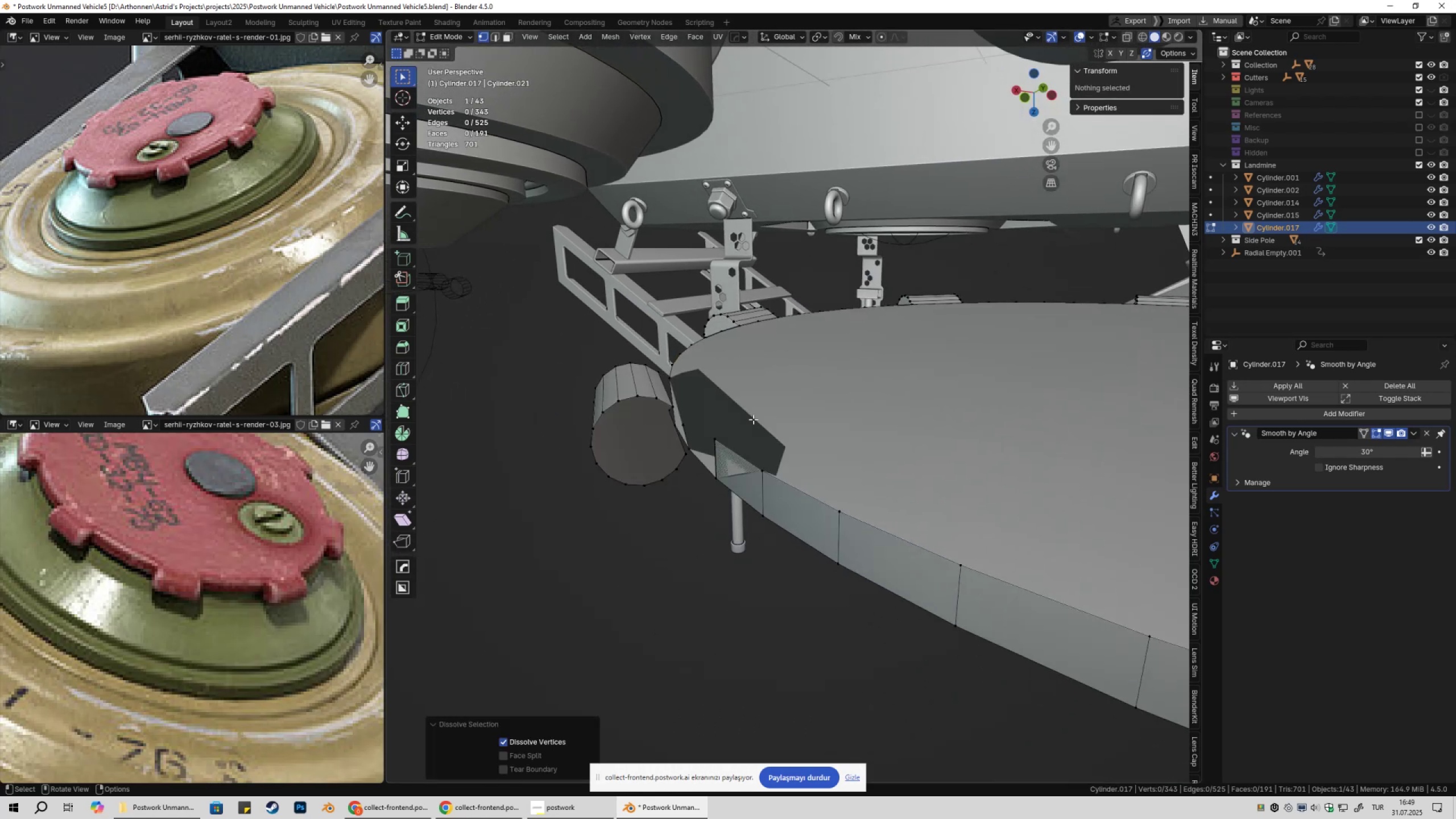 
key(Control+ControlLeft)
 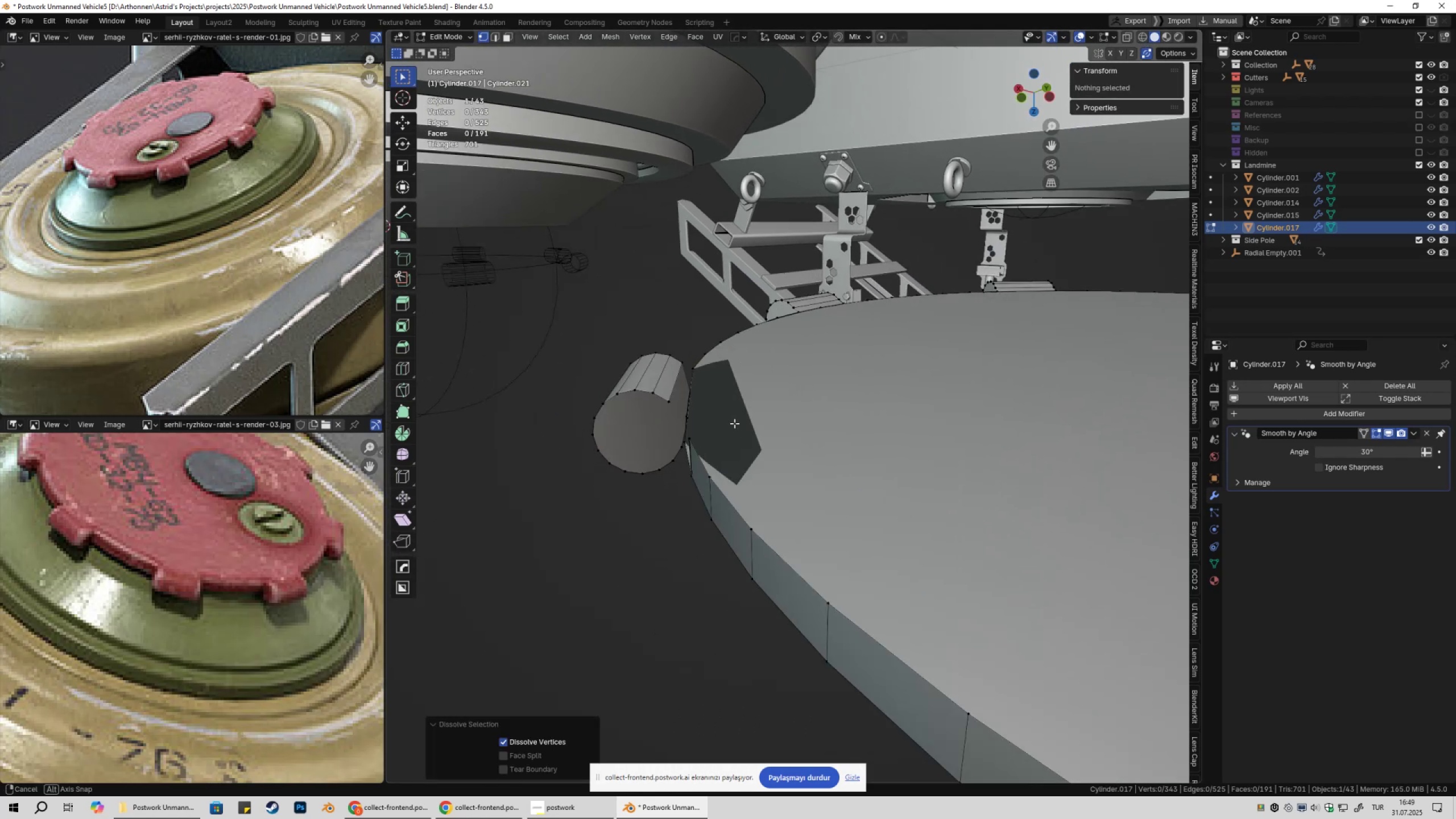 
key(Control+Z)
 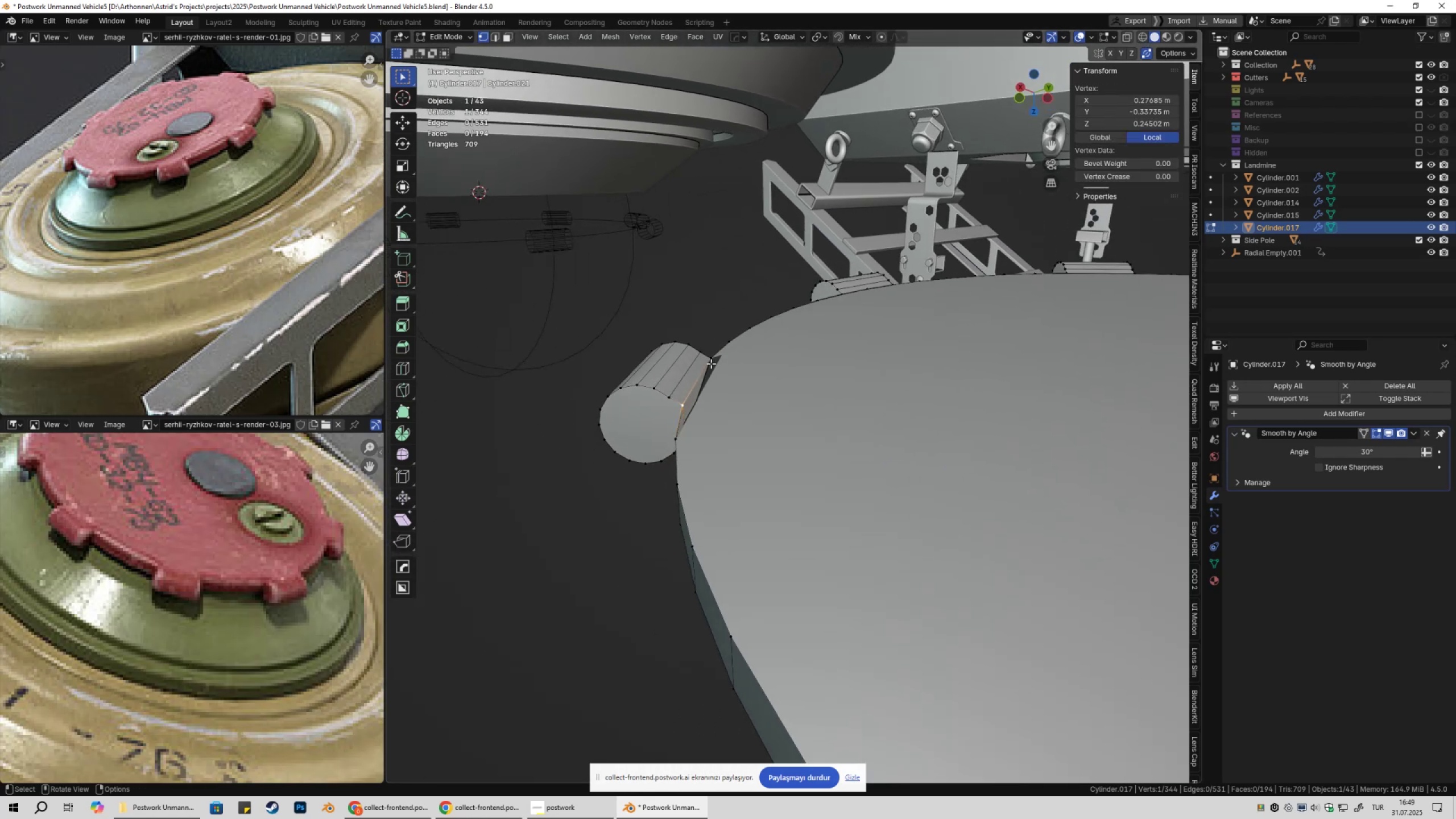 
key(1)
 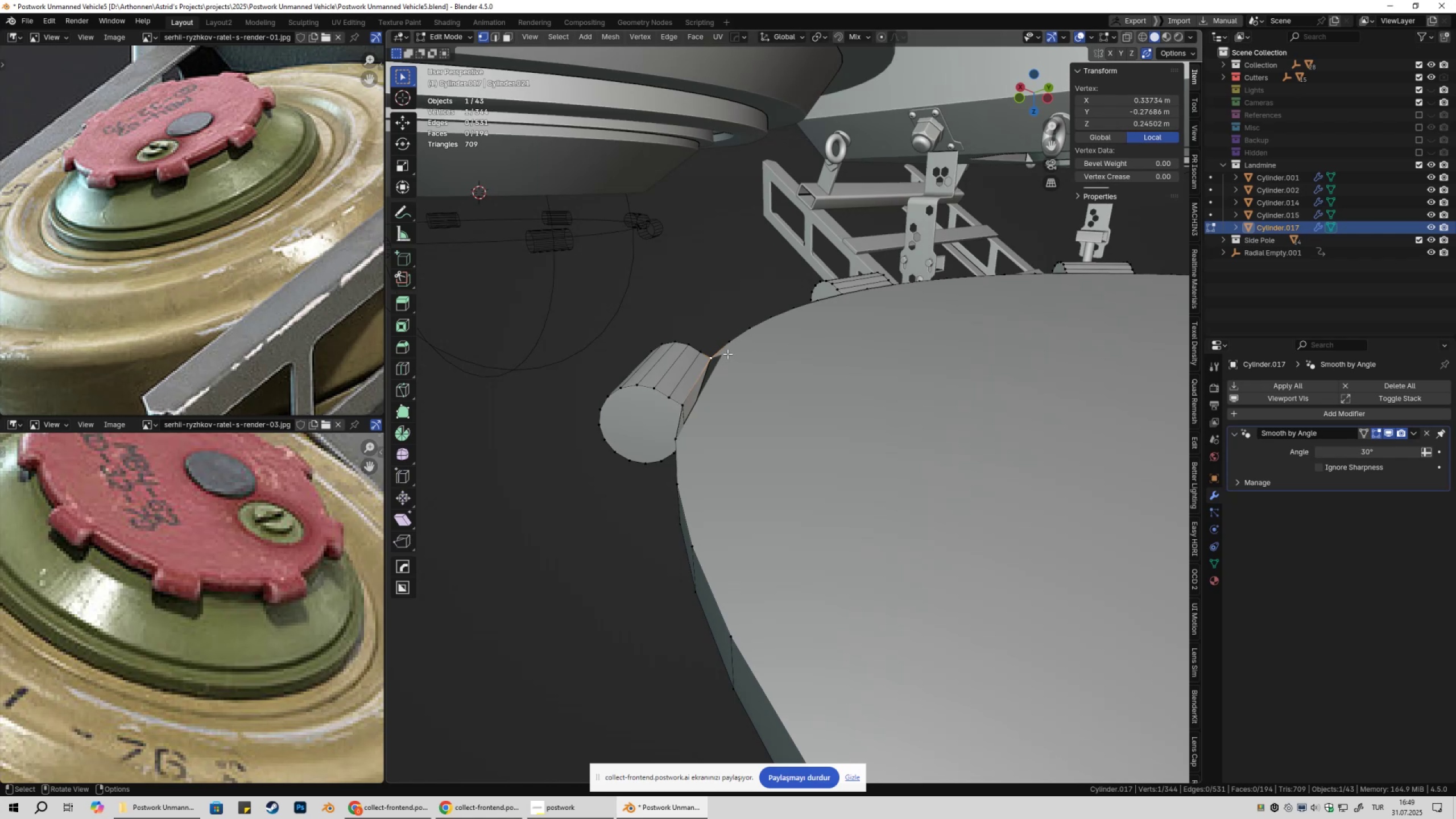 
left_click([727, 354])
 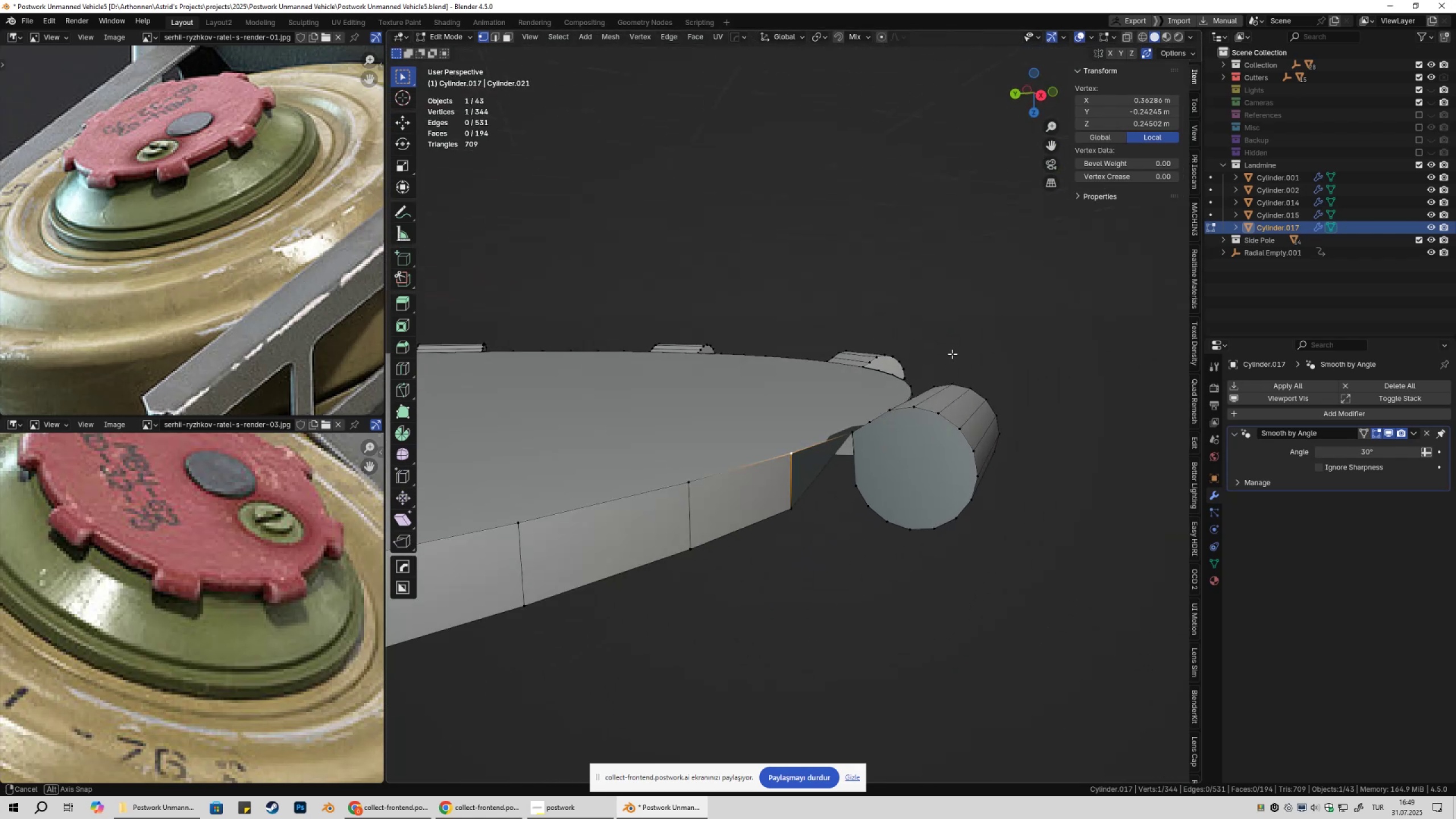 
key(Control+Z)
 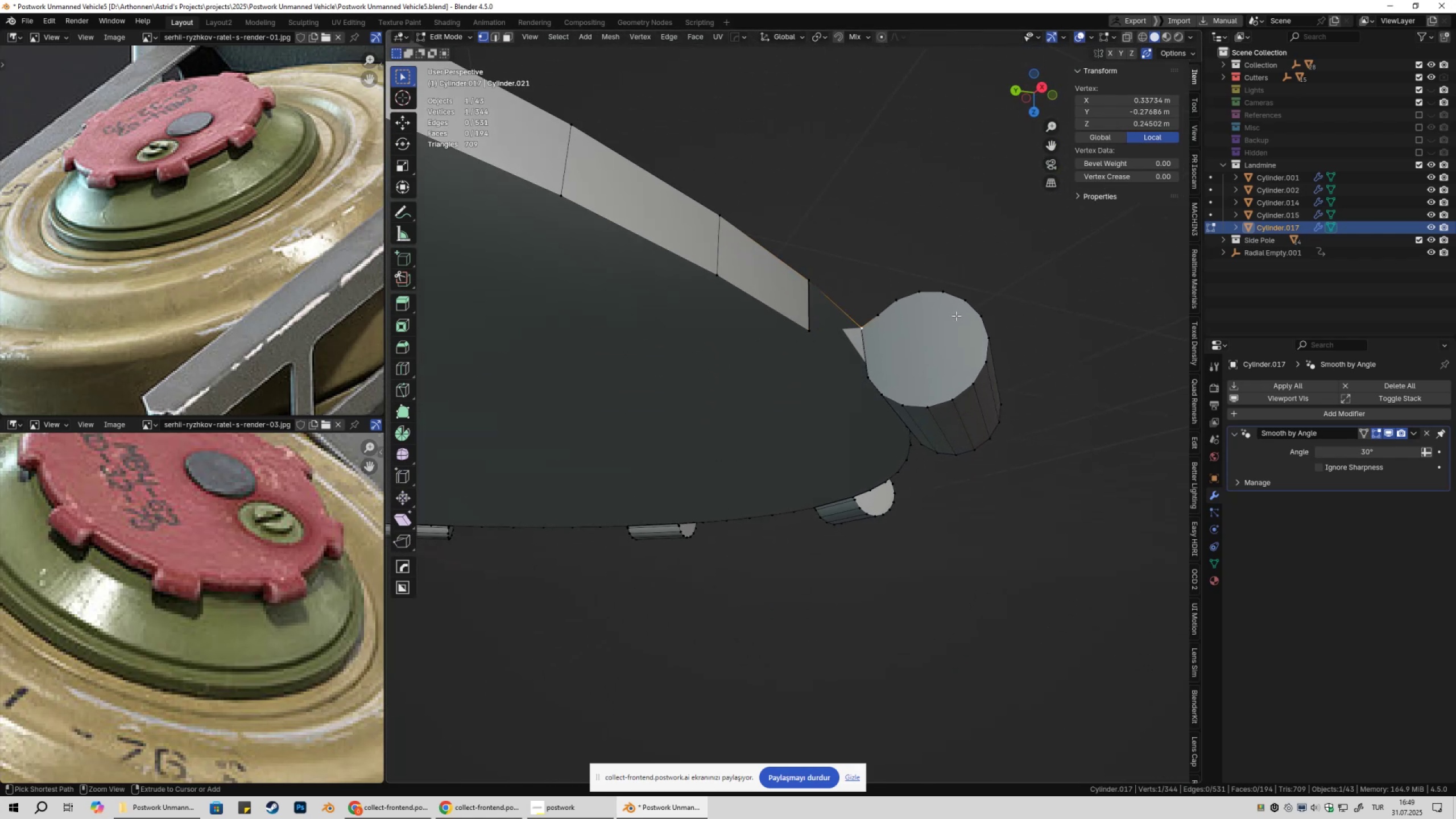 
key(Control+Z)
 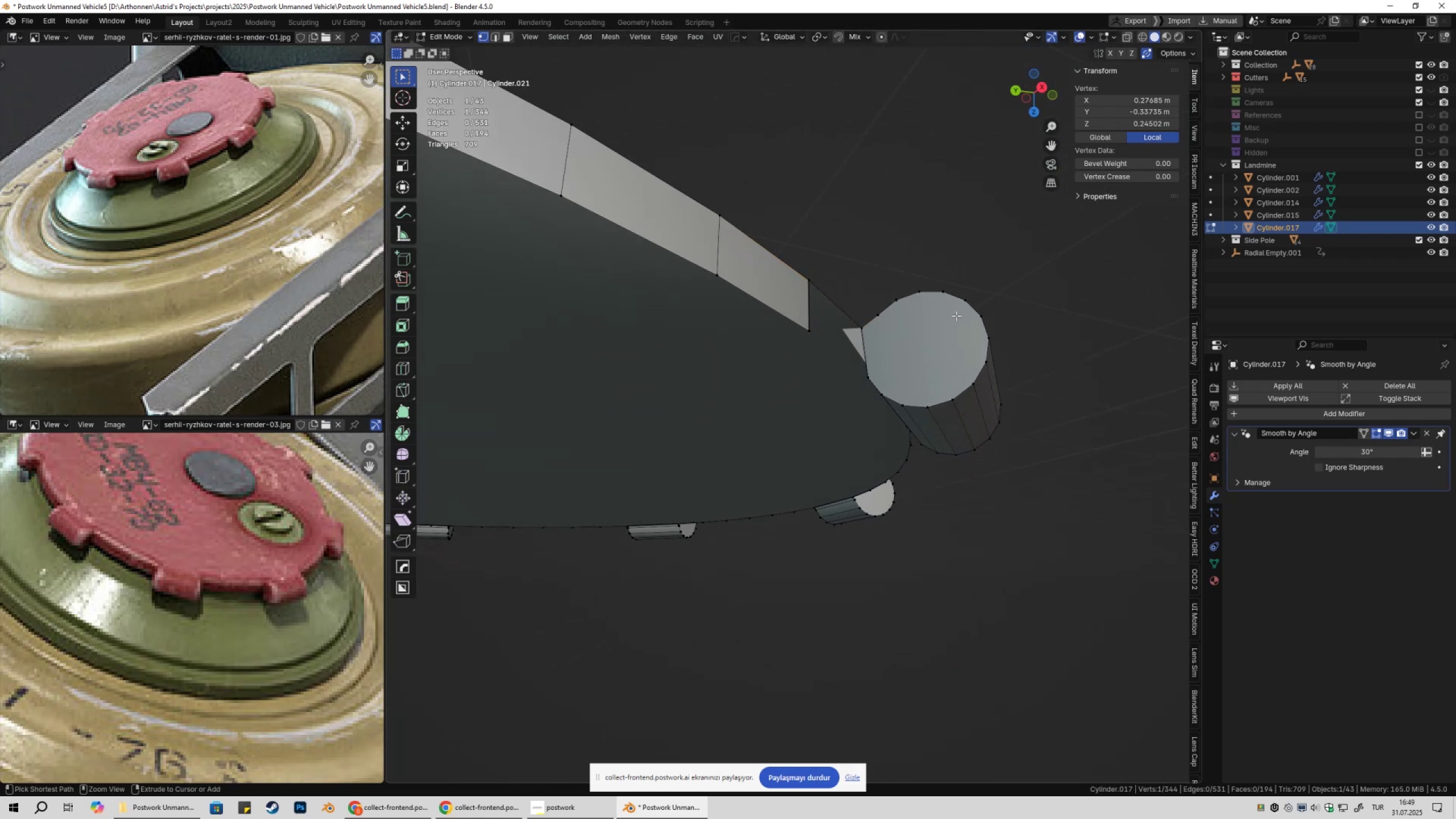 
key(Control+Z)
 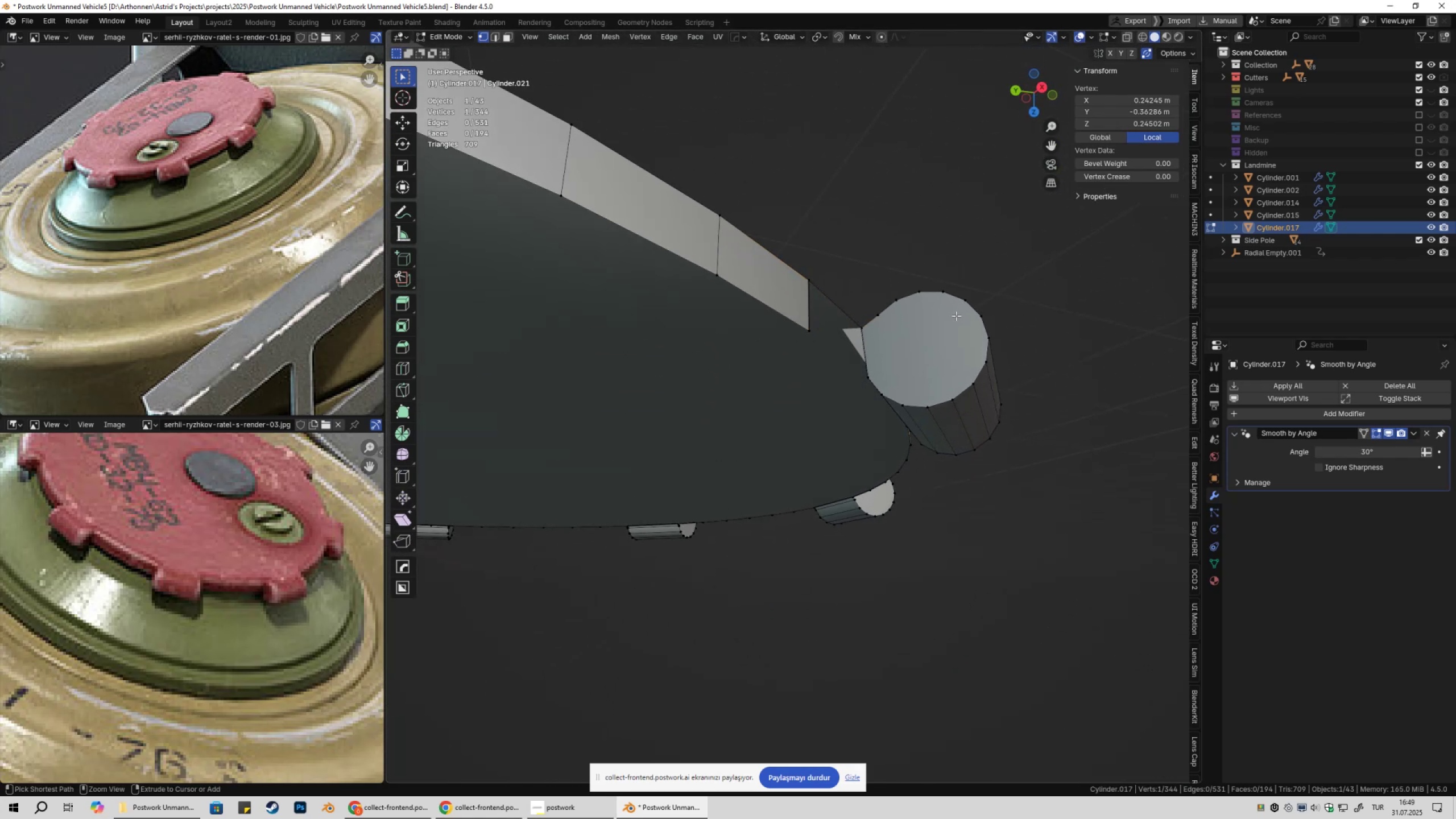 
key(Control+Z)
 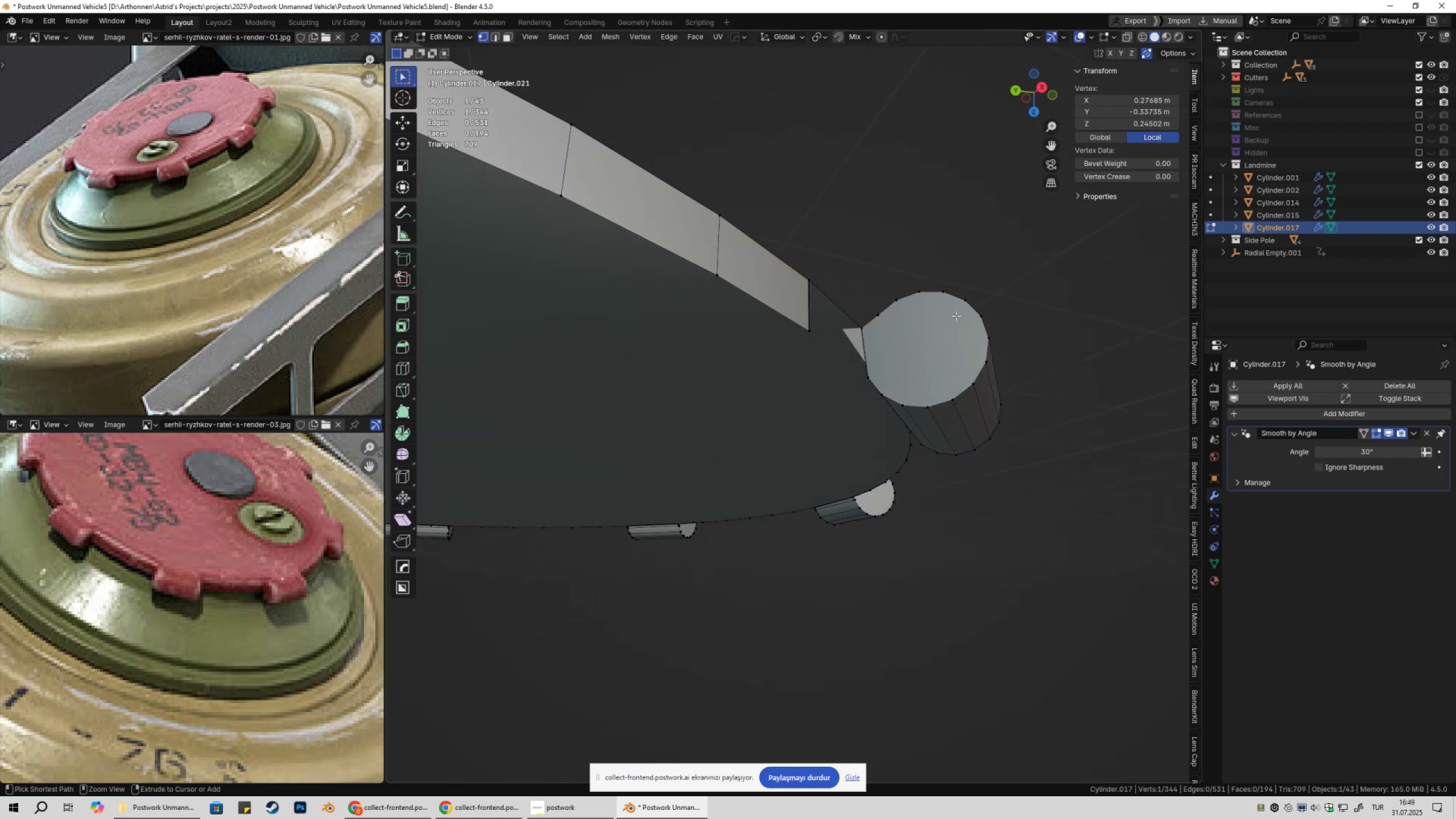 
key(Control+Z)
 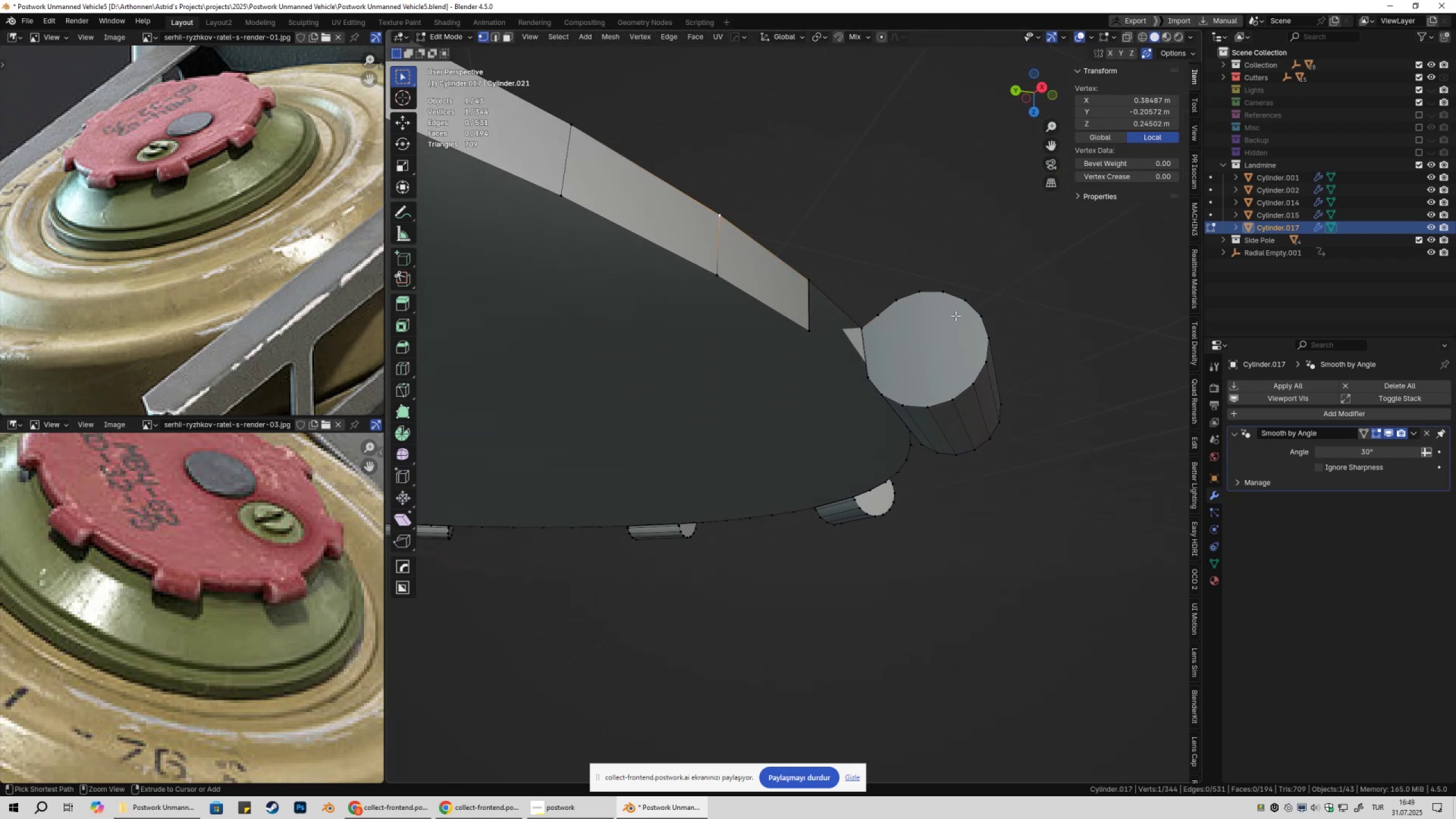 
key(Control+Z)
 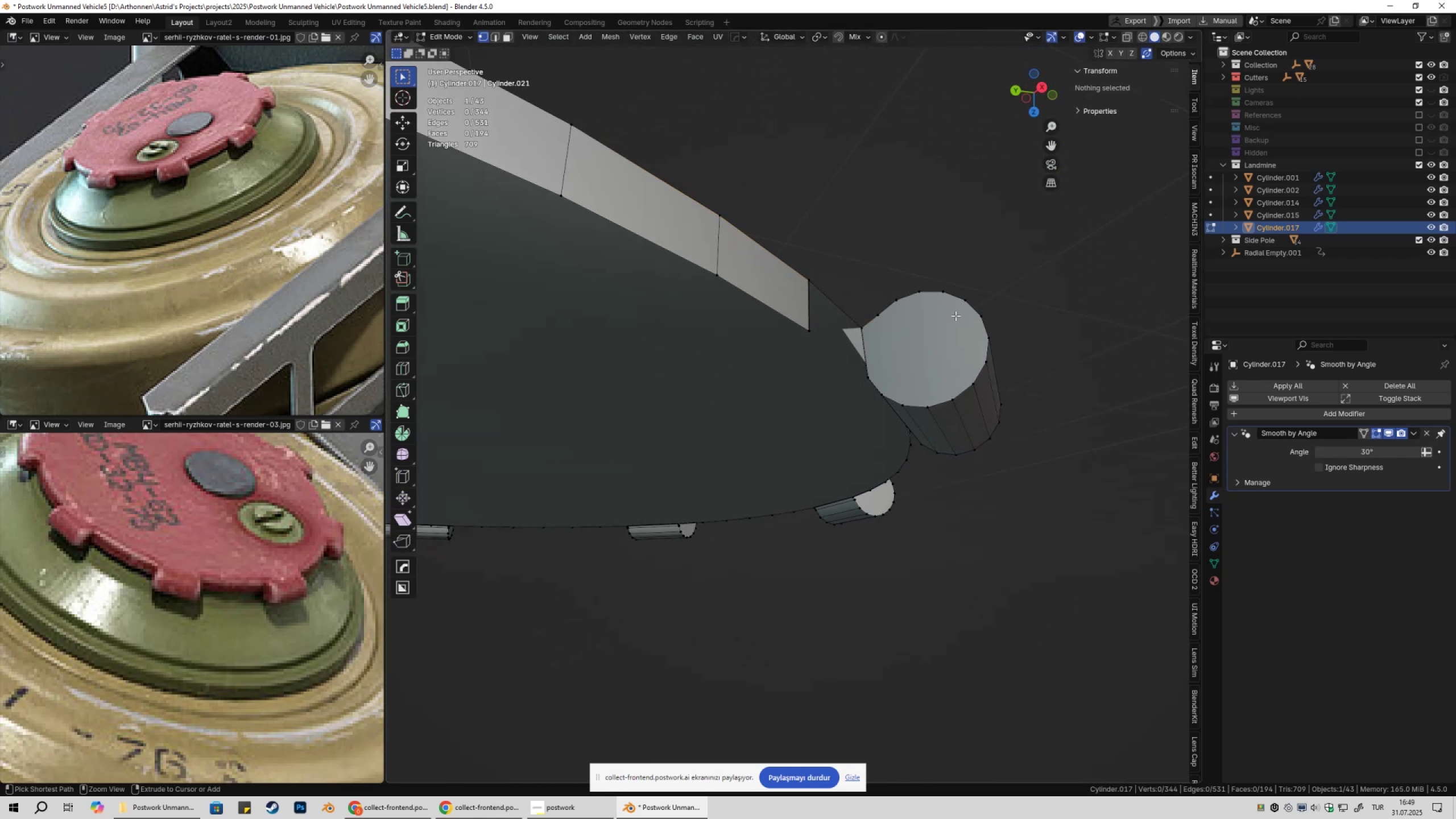 
key(Control+Z)
 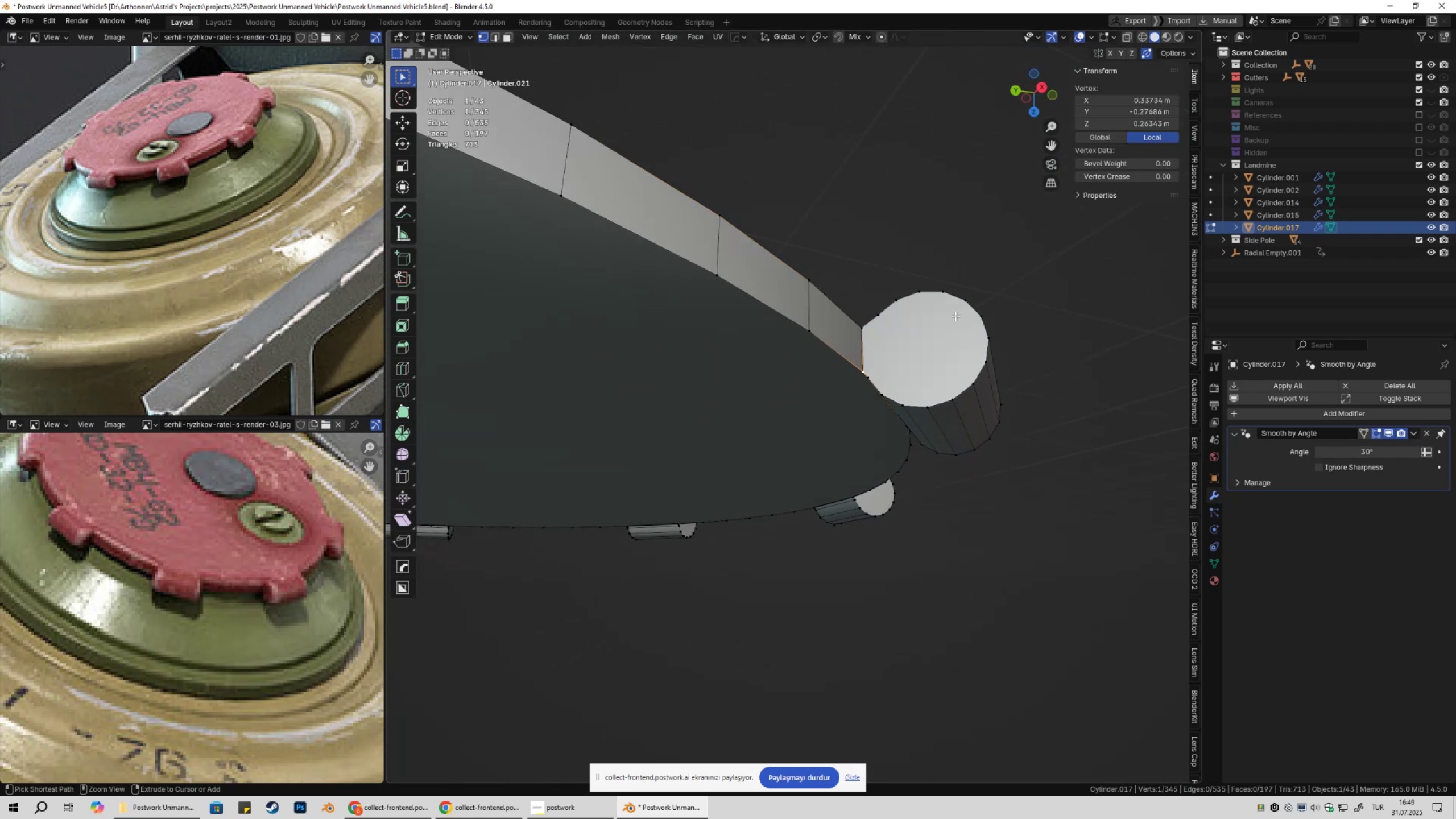 
key(Control+Z)
 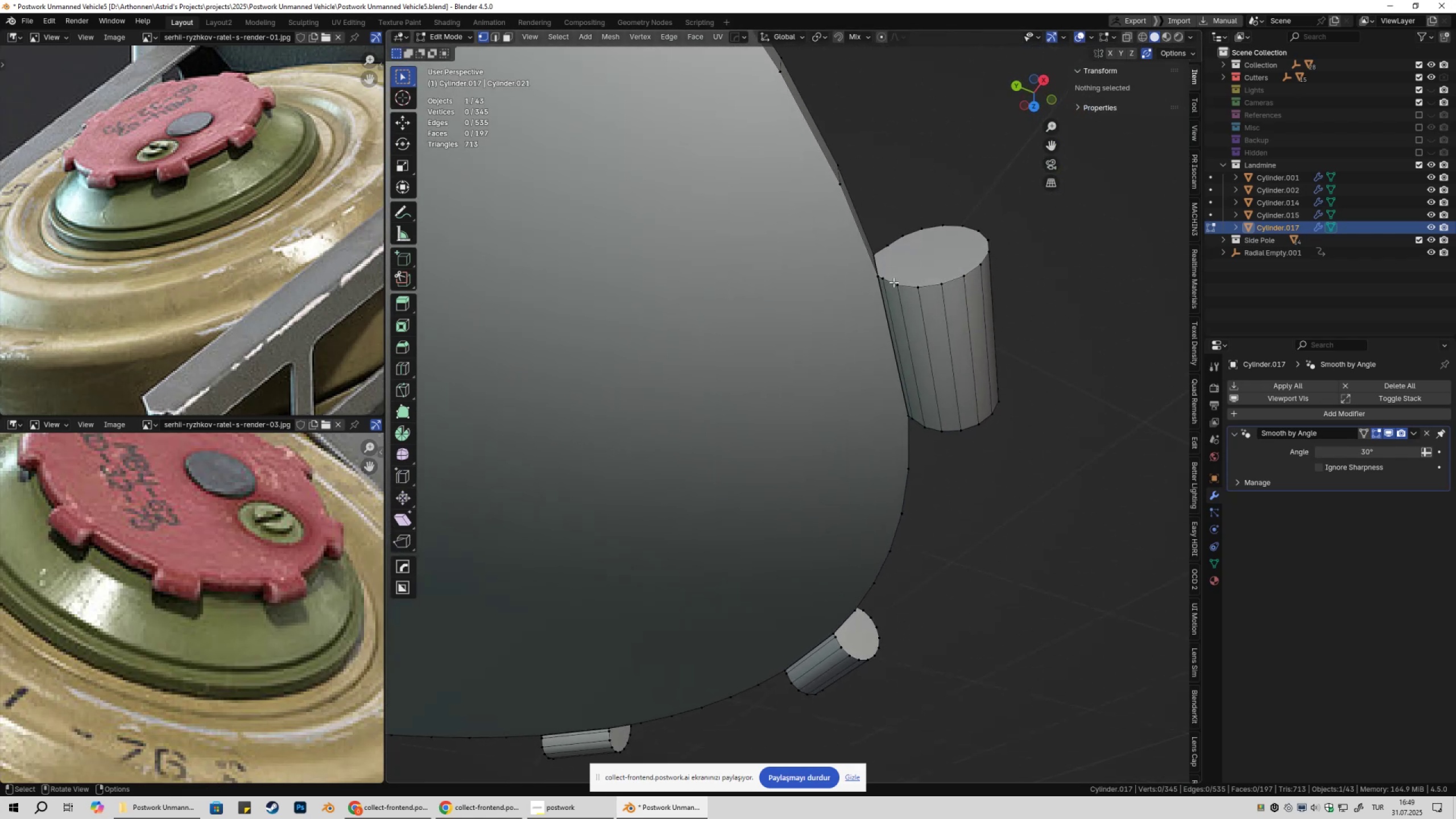 
key(Shift+ShiftLeft)
 